 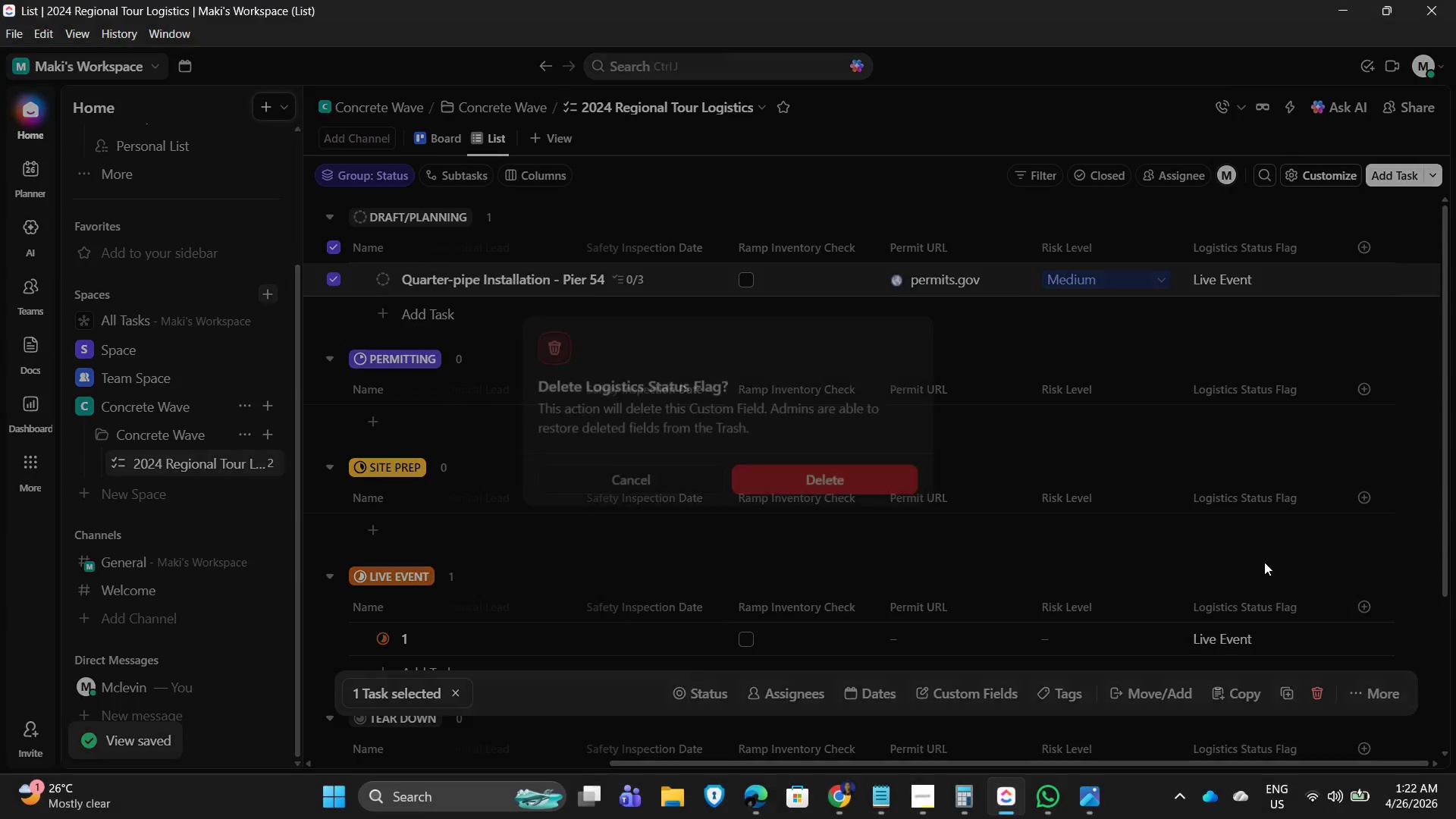 
left_click([862, 488])
 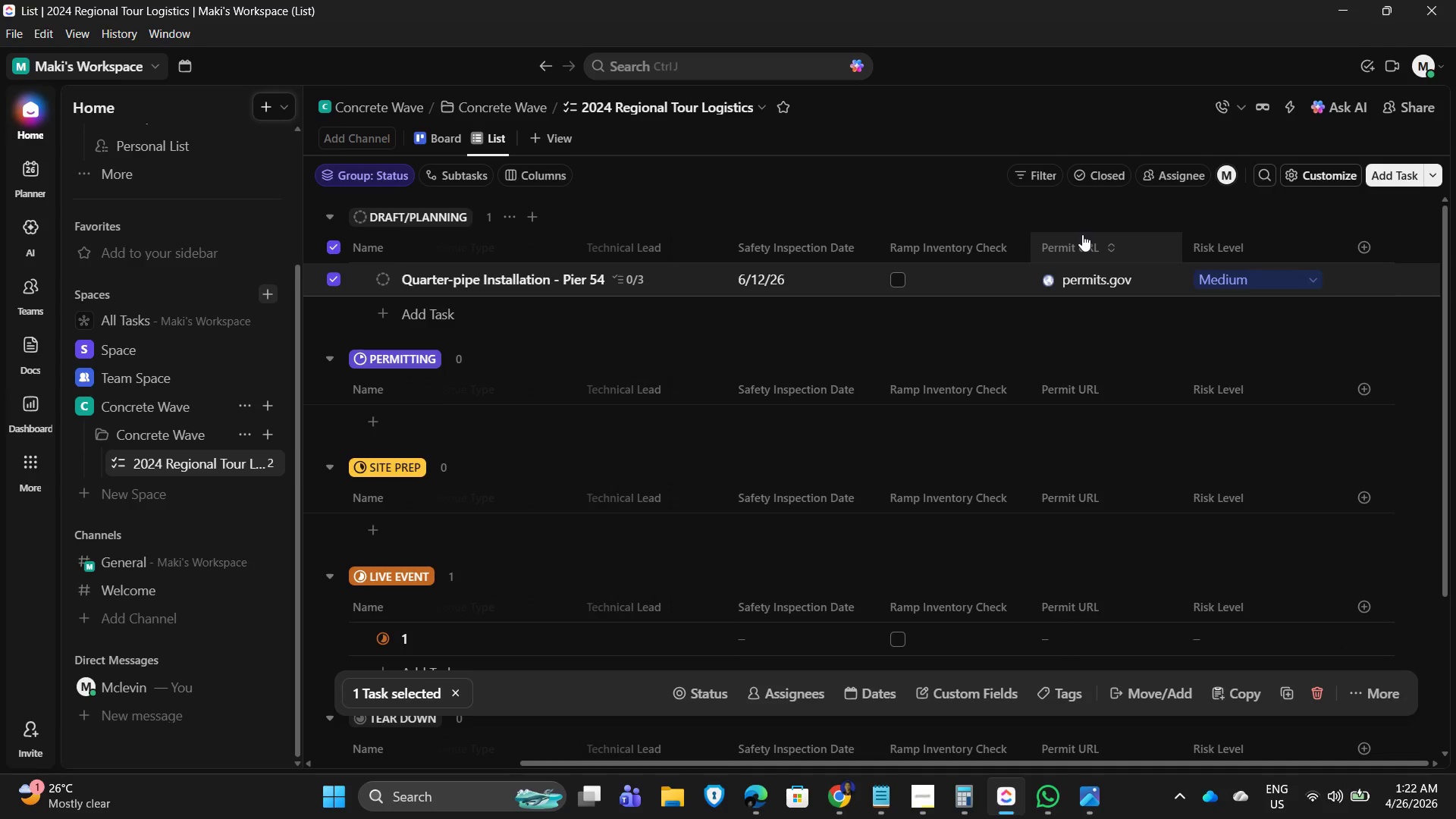 
wait(14.91)
 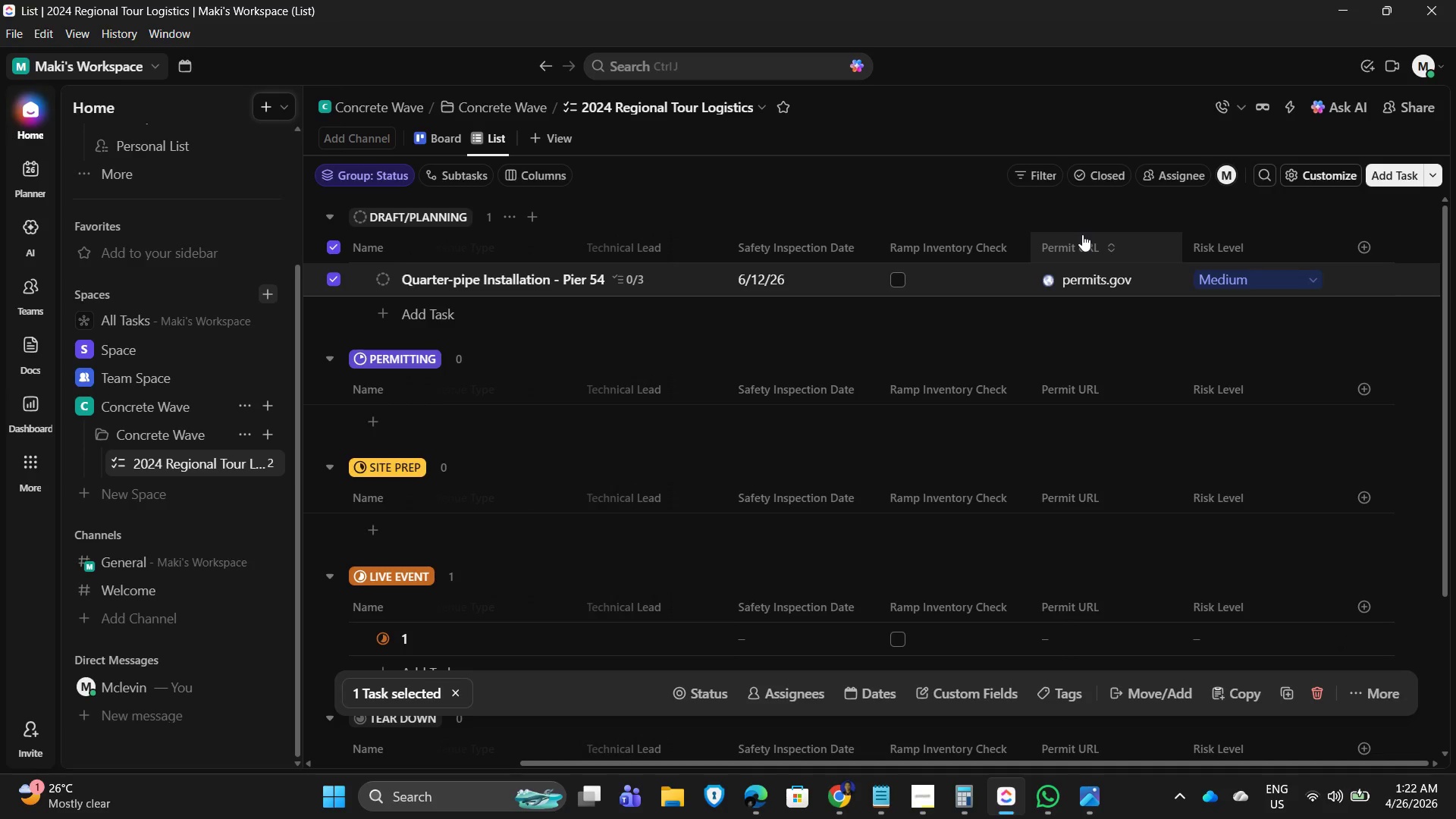 
right_click([1216, 248])
 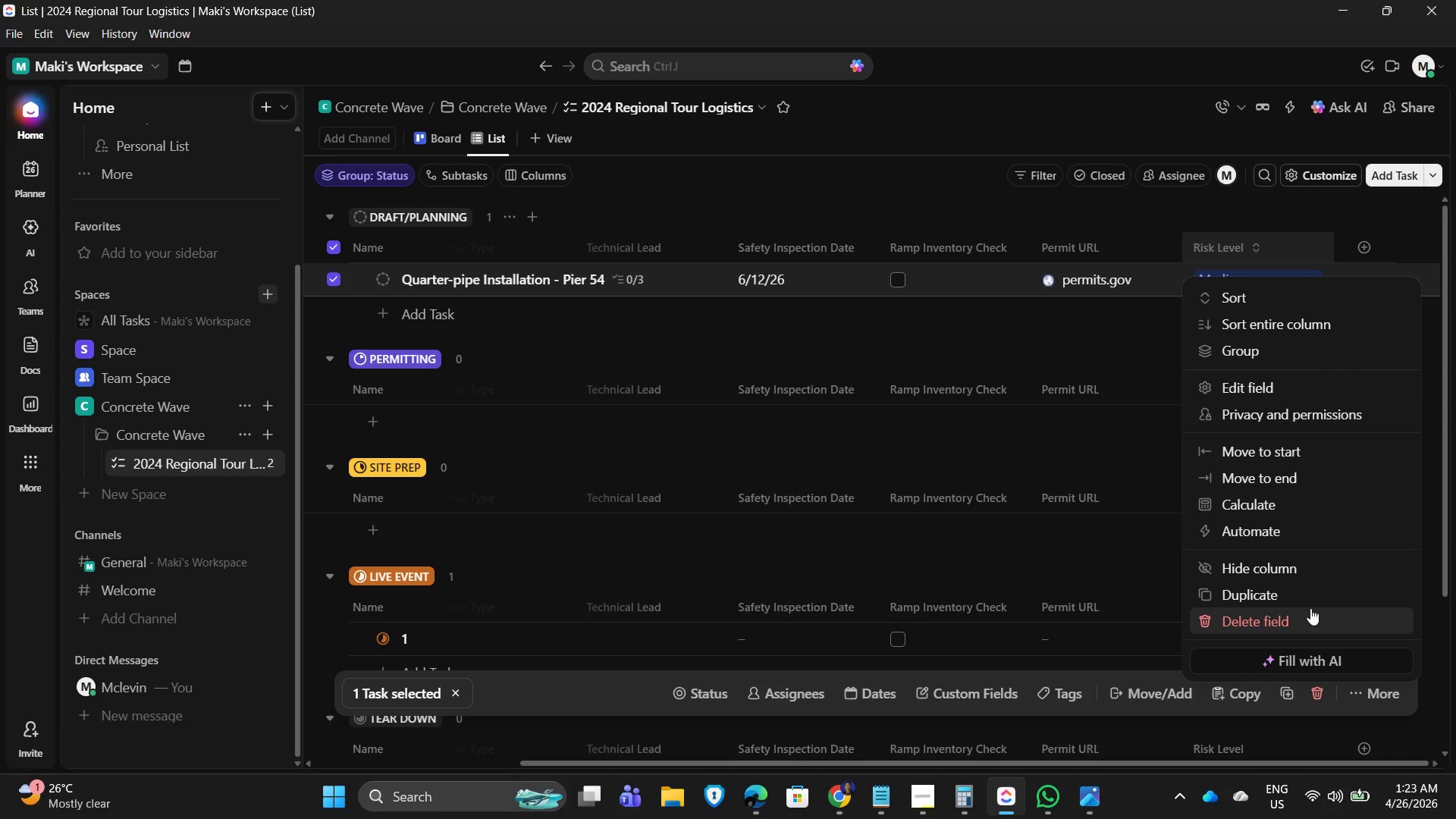 
left_click([1291, 612])
 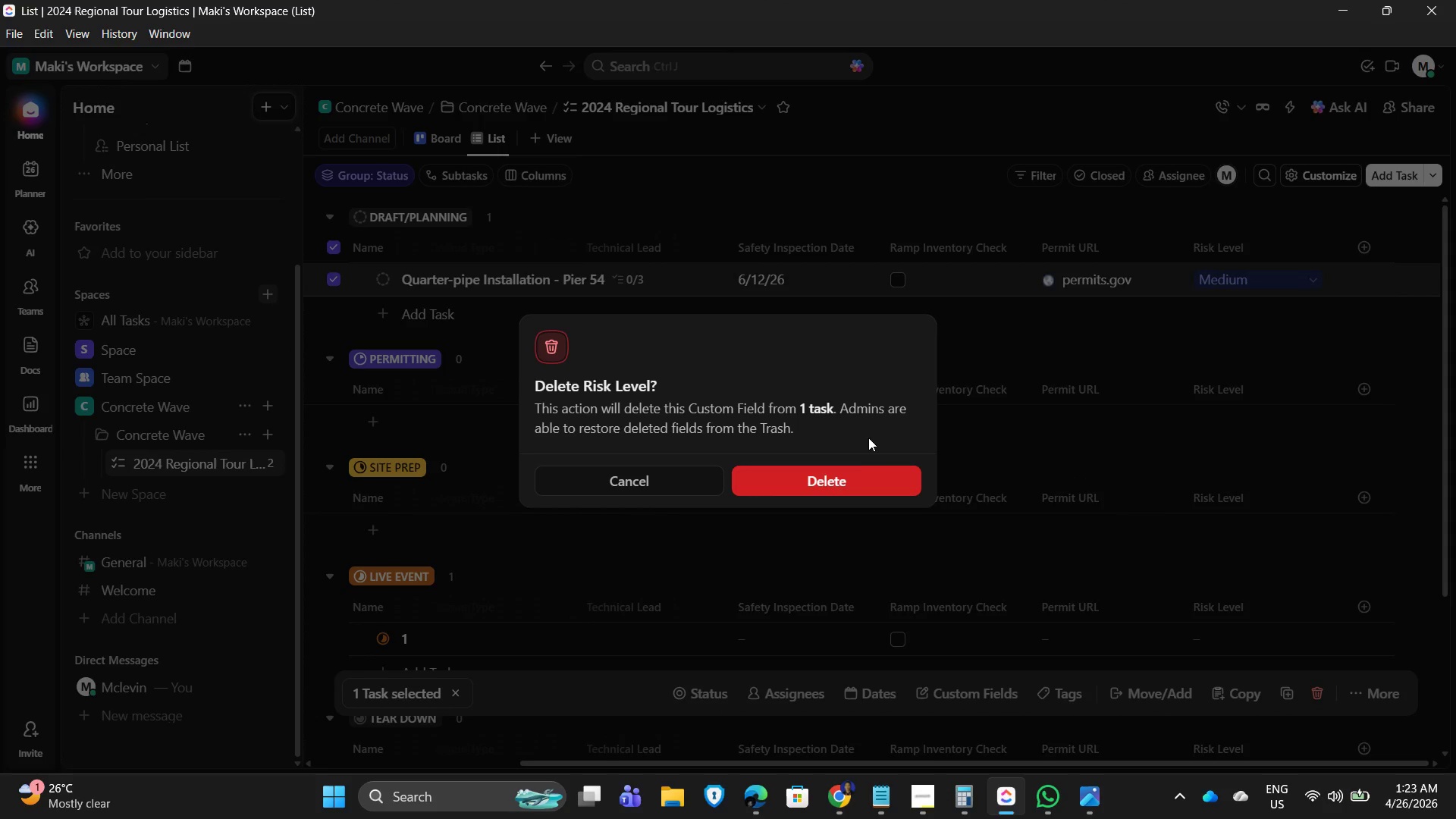 
left_click([843, 482])
 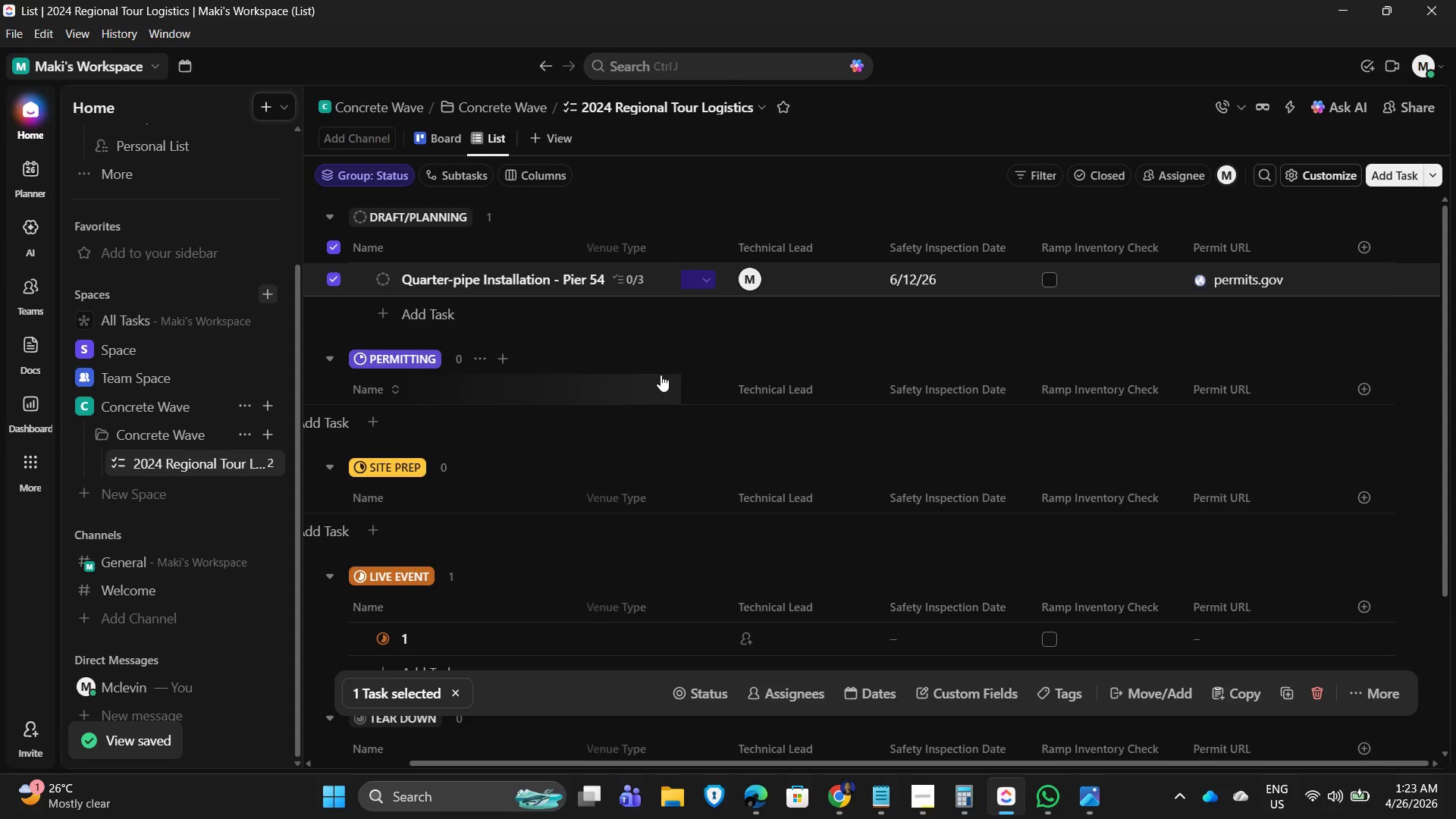 
wait(7.45)
 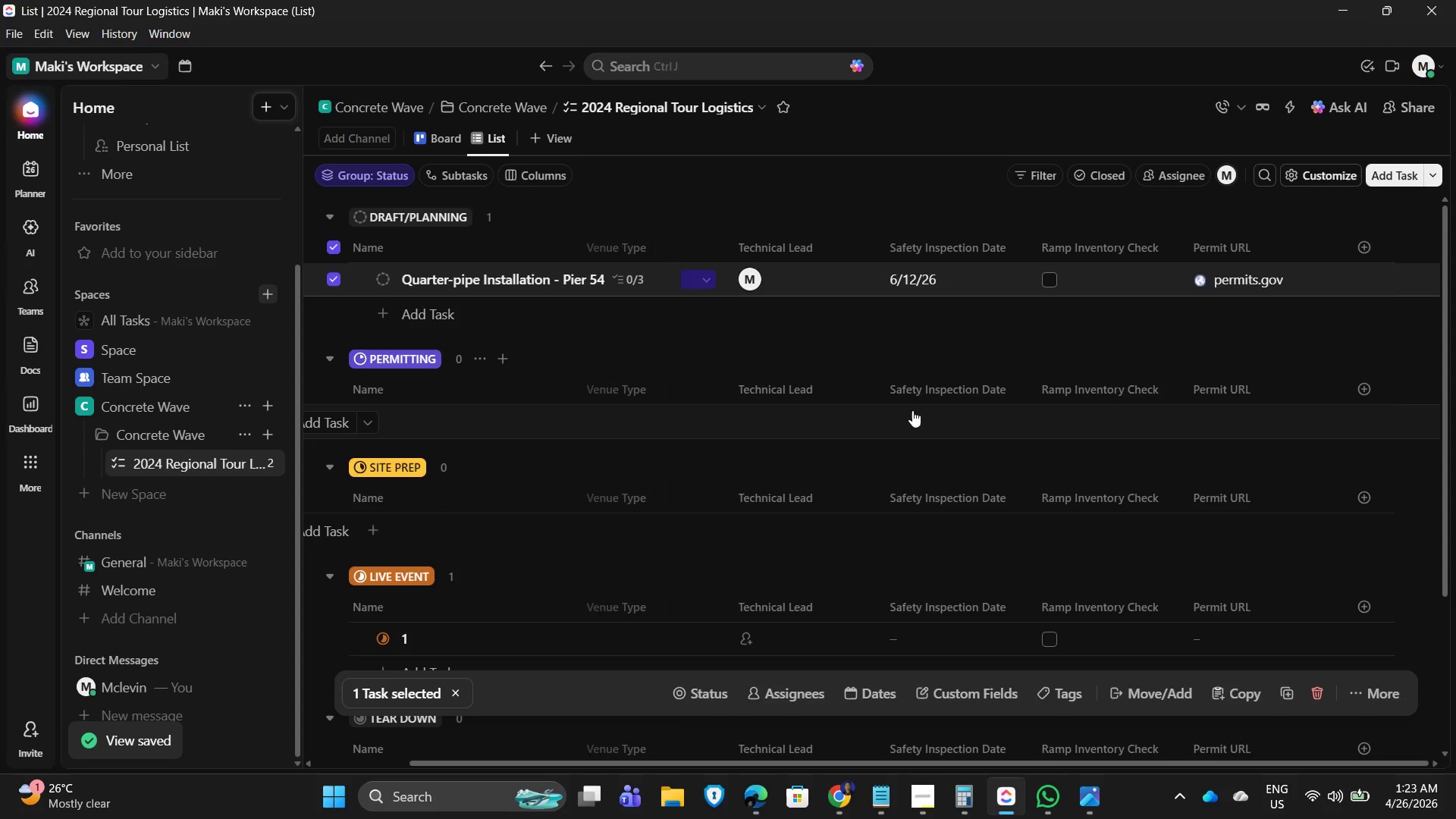 
left_click_drag(start_coordinate=[983, 761], to_coordinate=[1090, 755])
 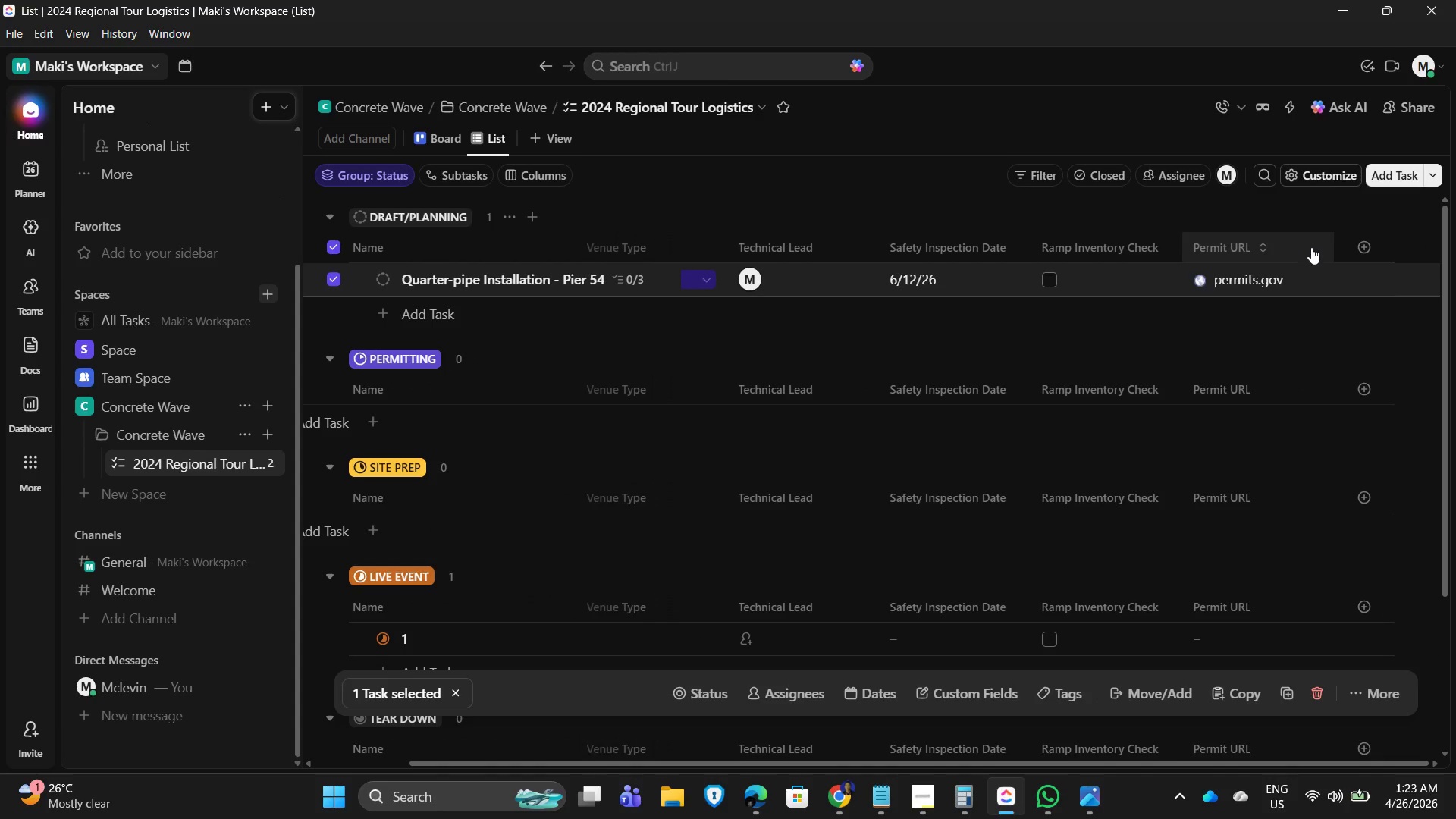 
wait(6.0)
 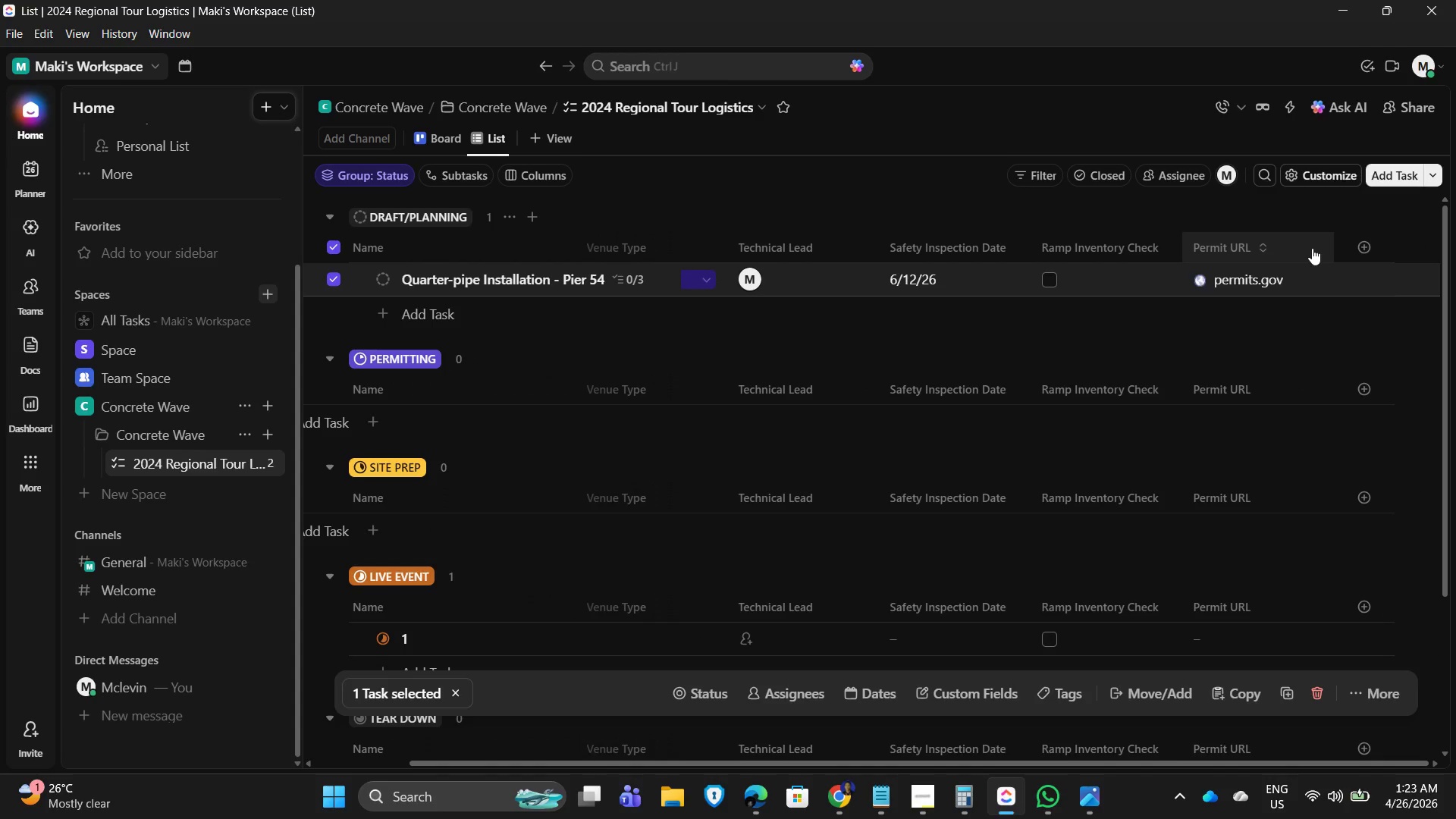 
left_click([1370, 243])
 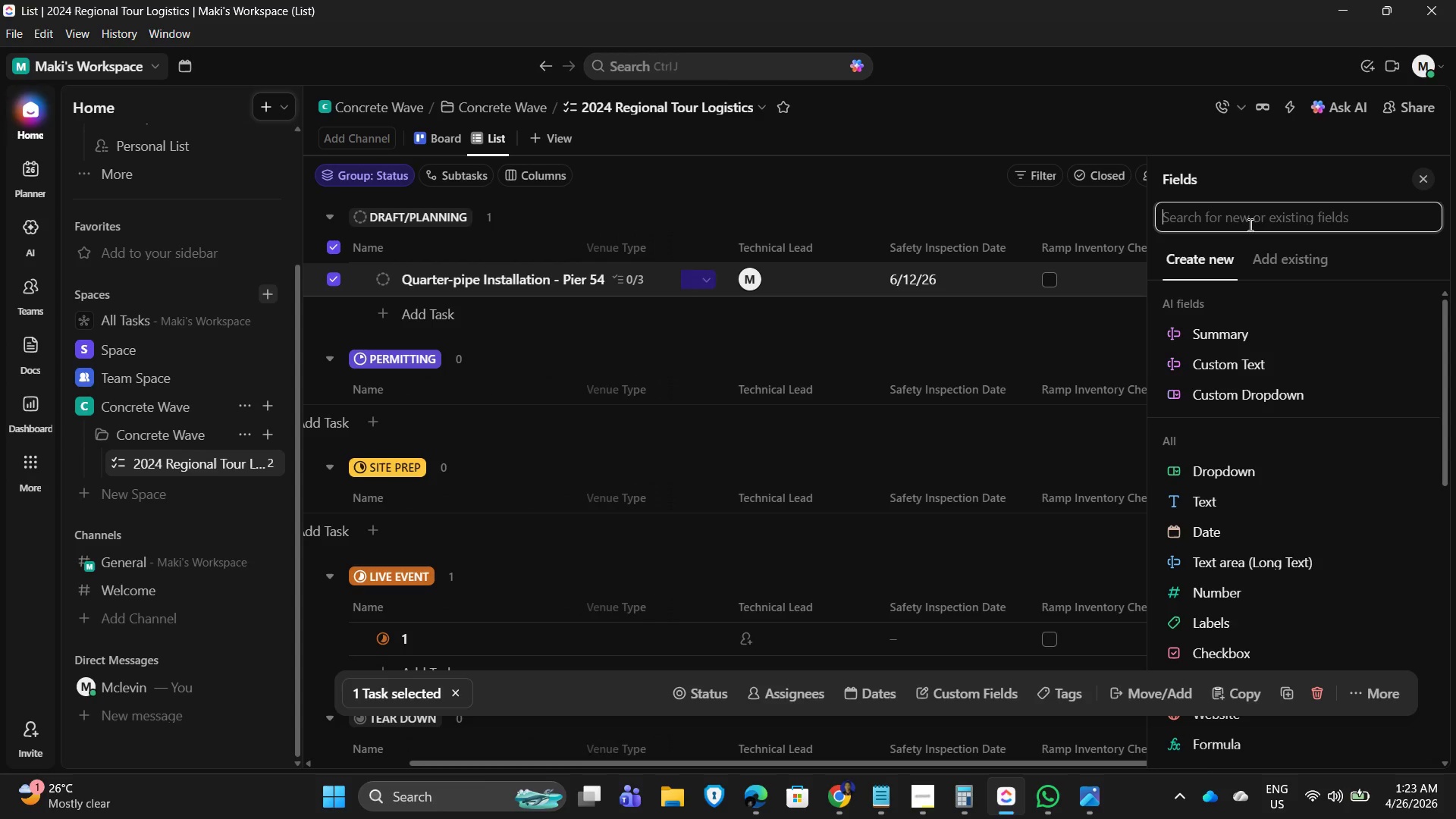 
wait(16.22)
 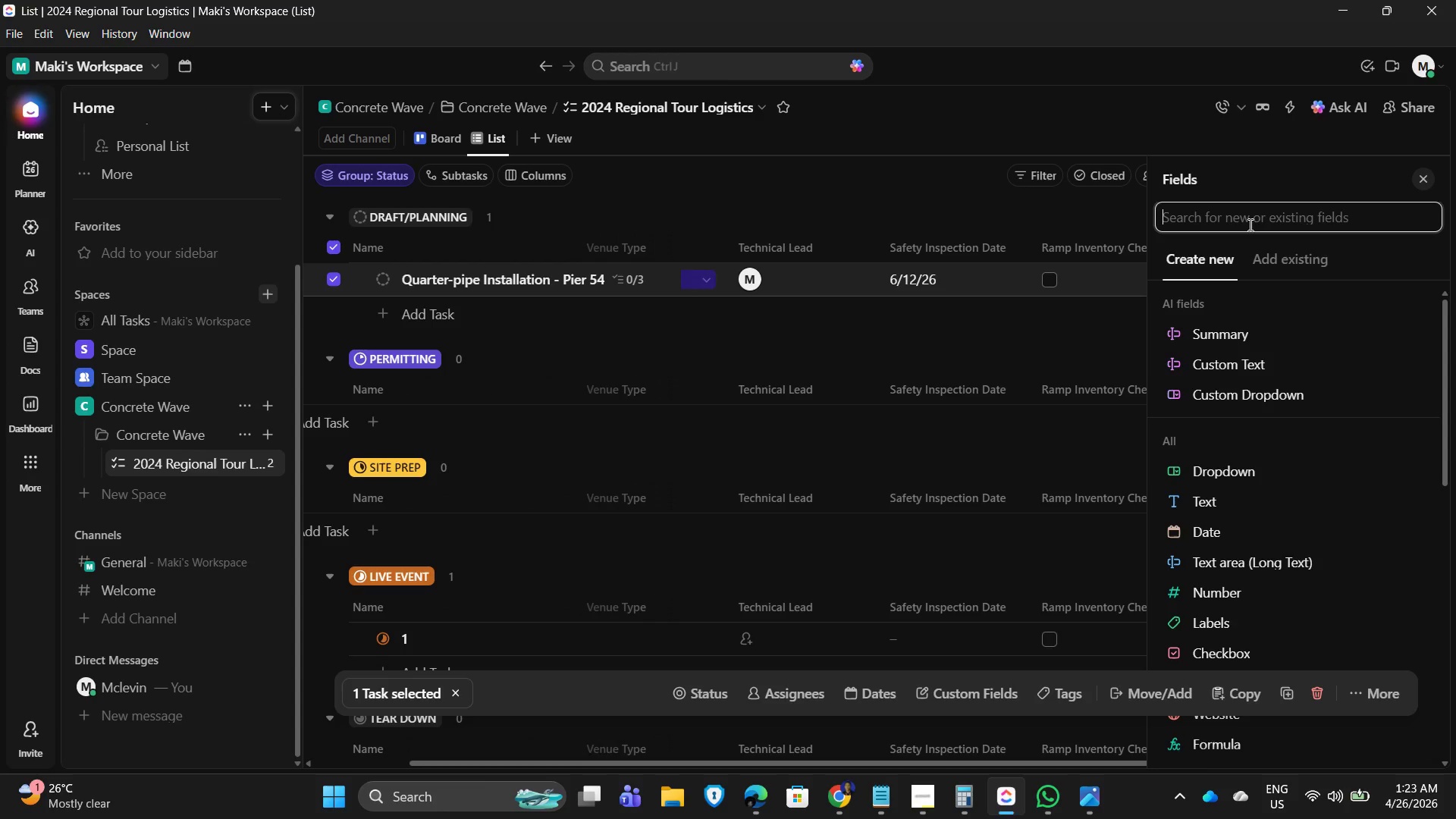 
type(formula)
 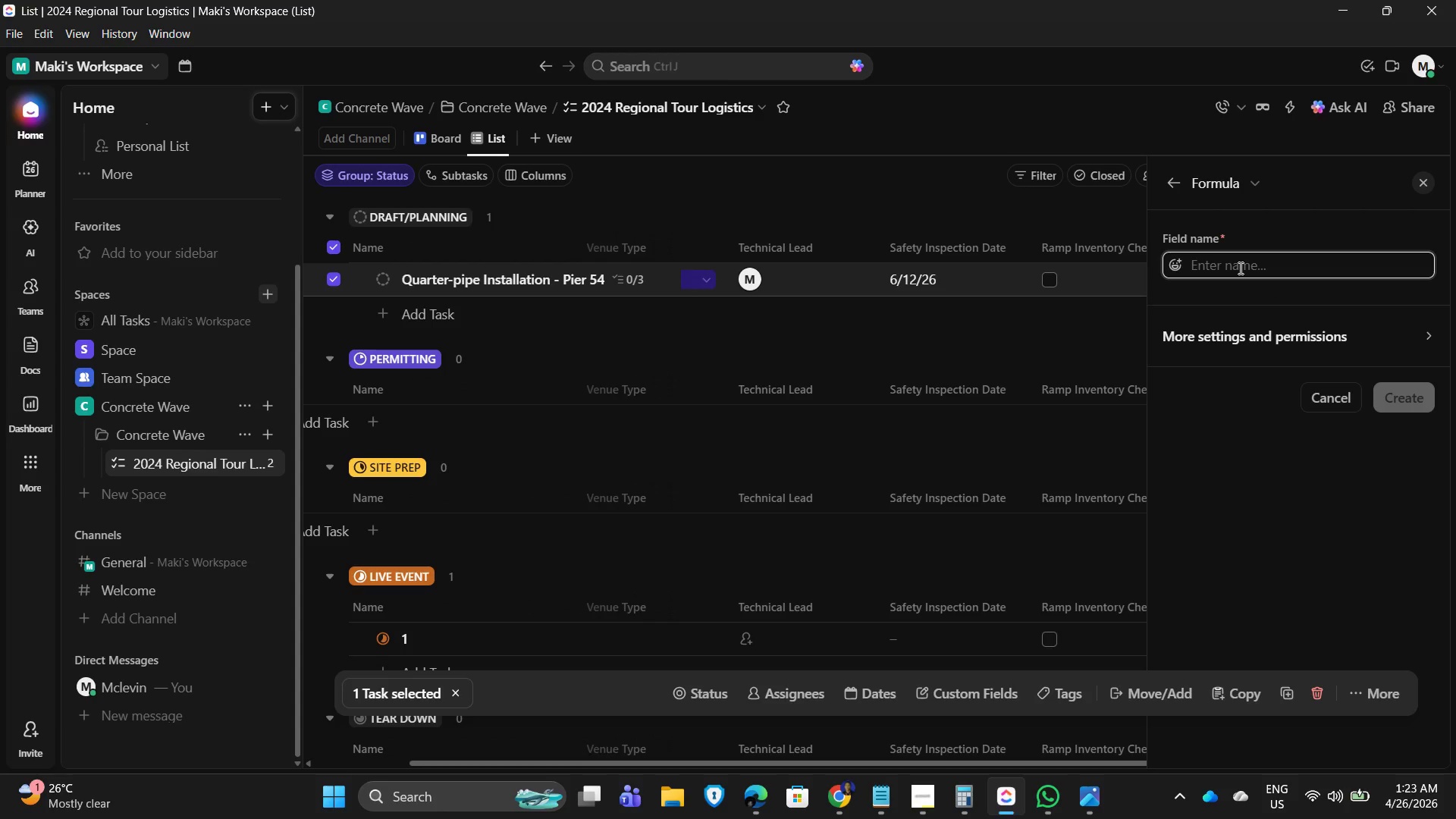 
wait(7.39)
 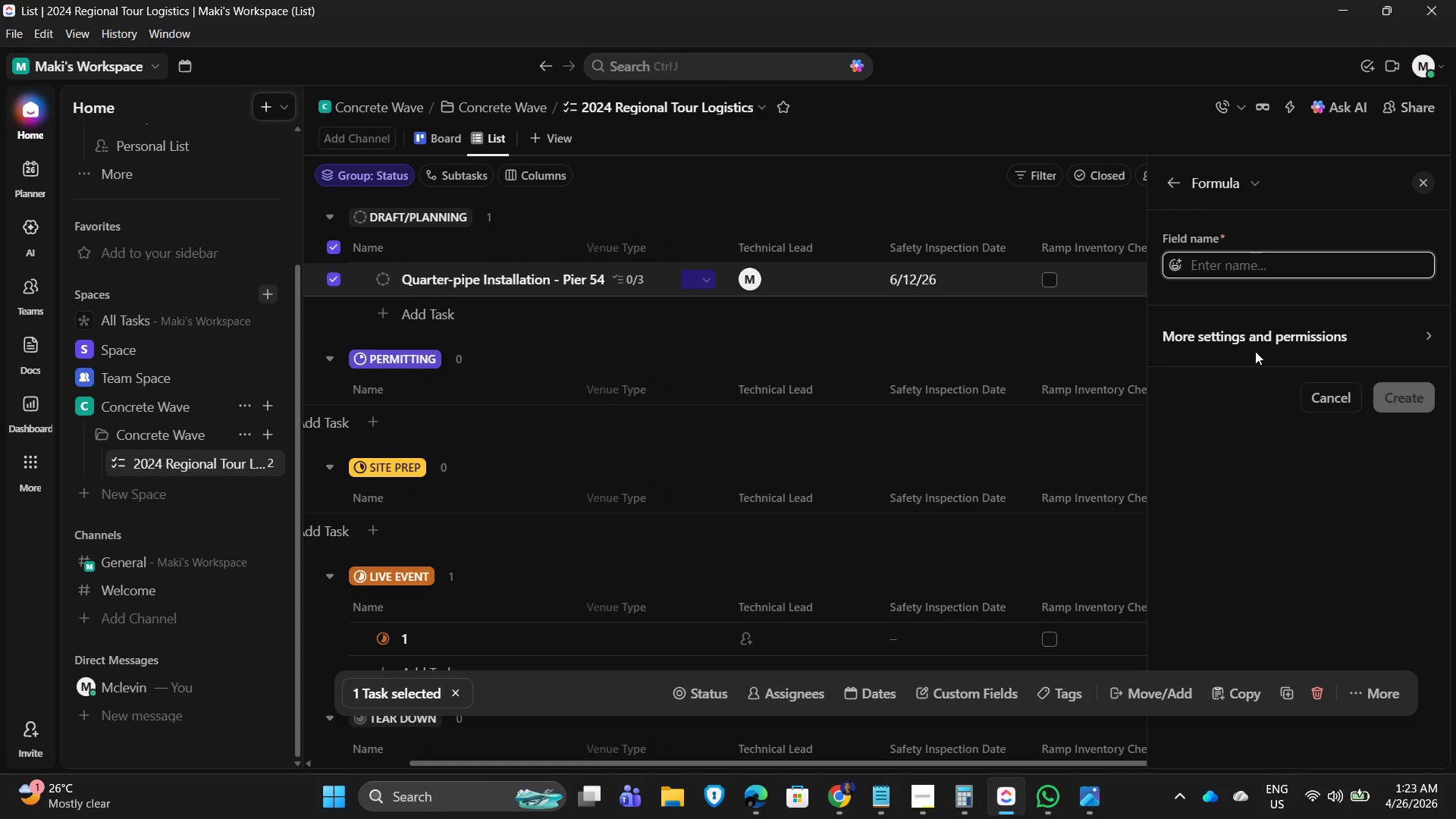 
type(Event Duration)
 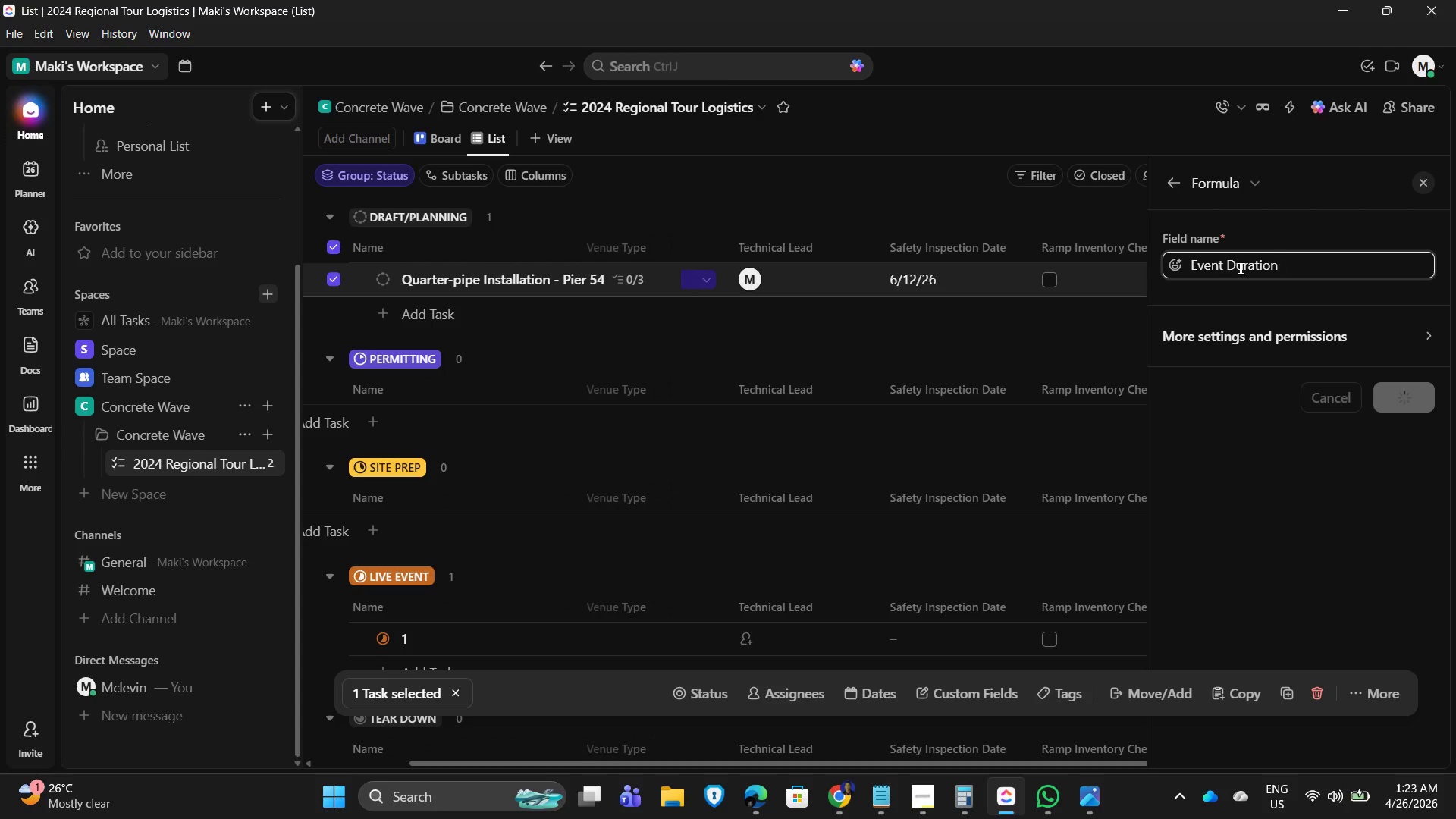 
 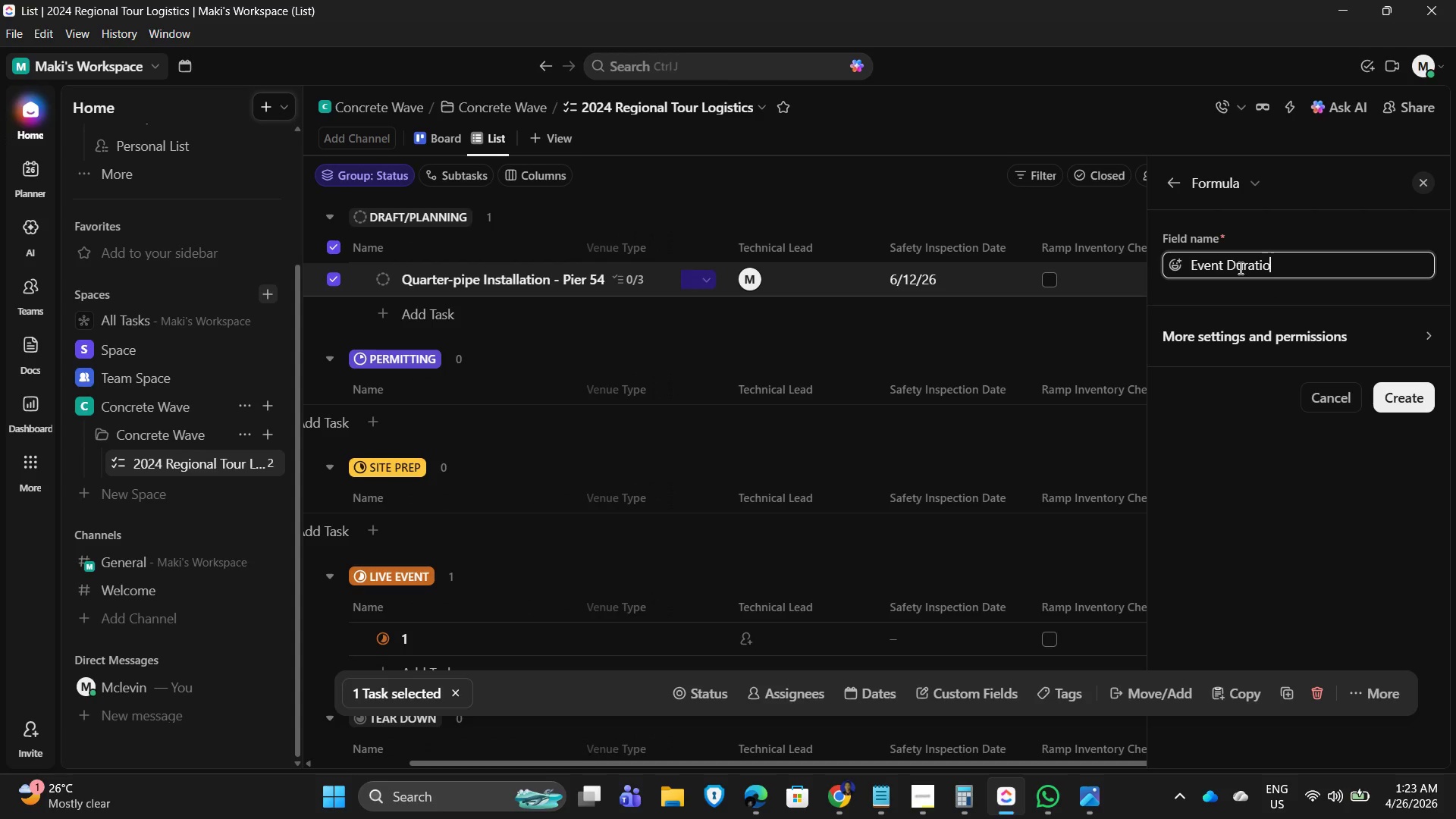 
key(Enter)
 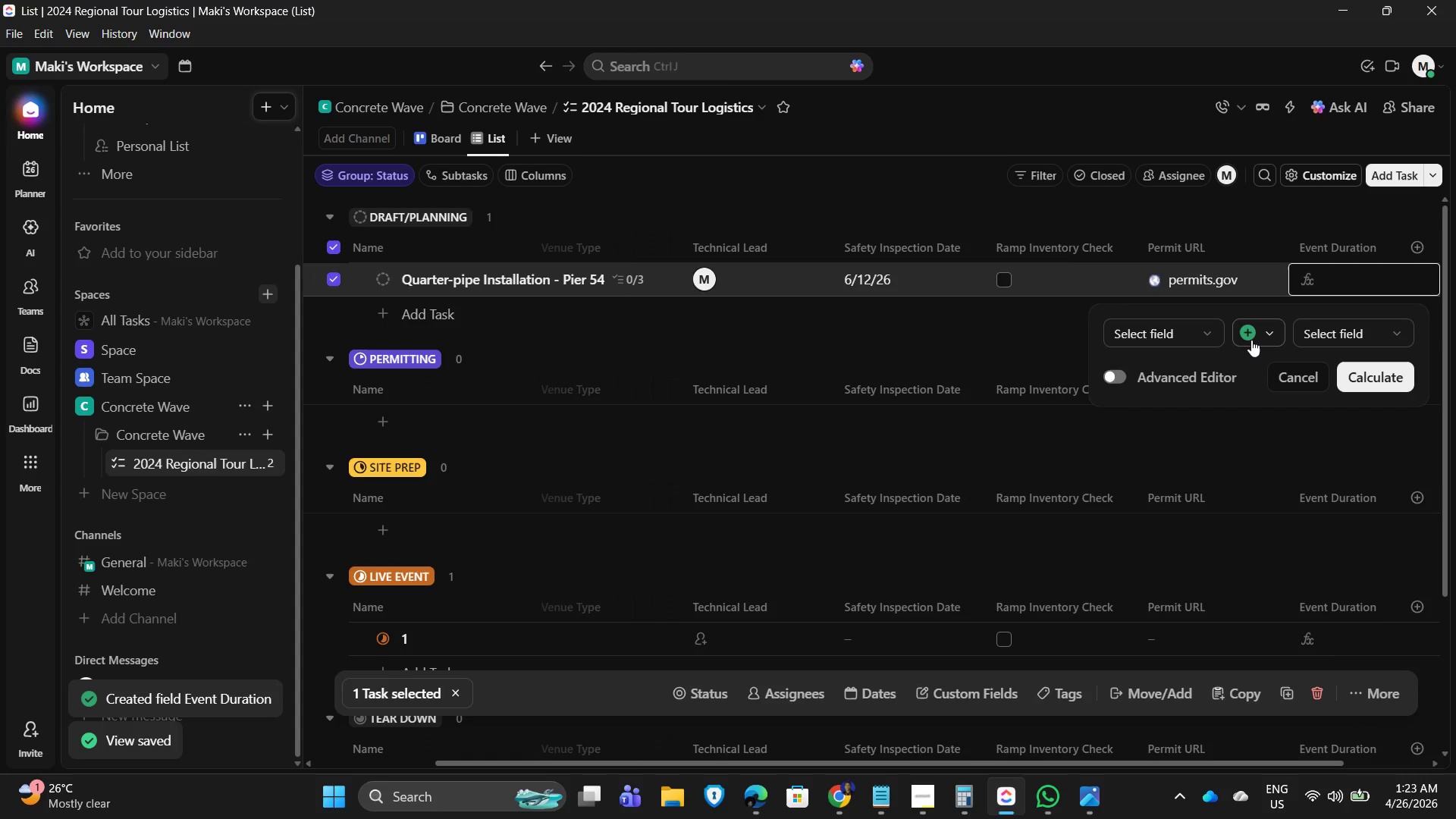 
left_click([1202, 337])
 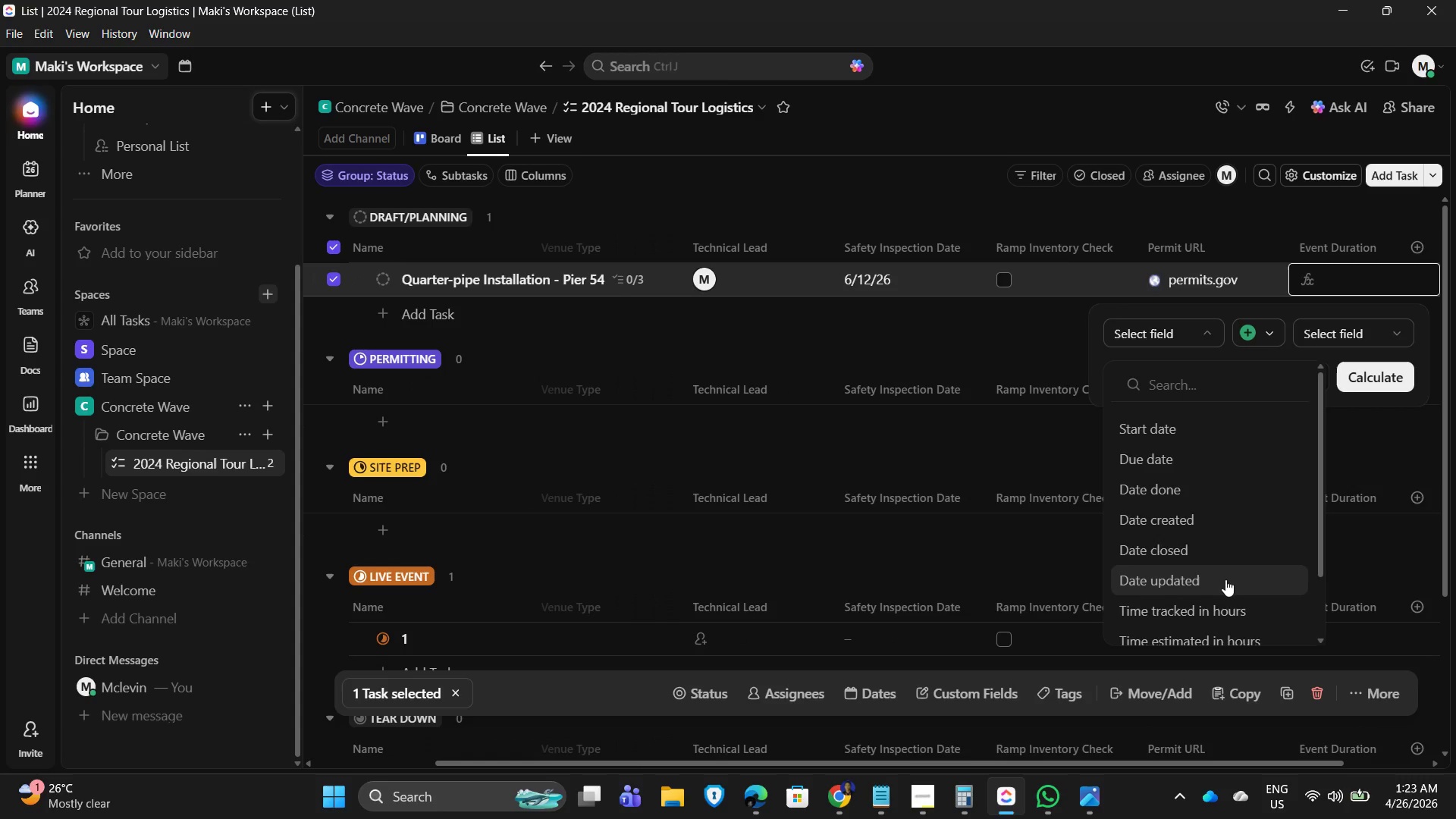 
left_click([1239, 312])
 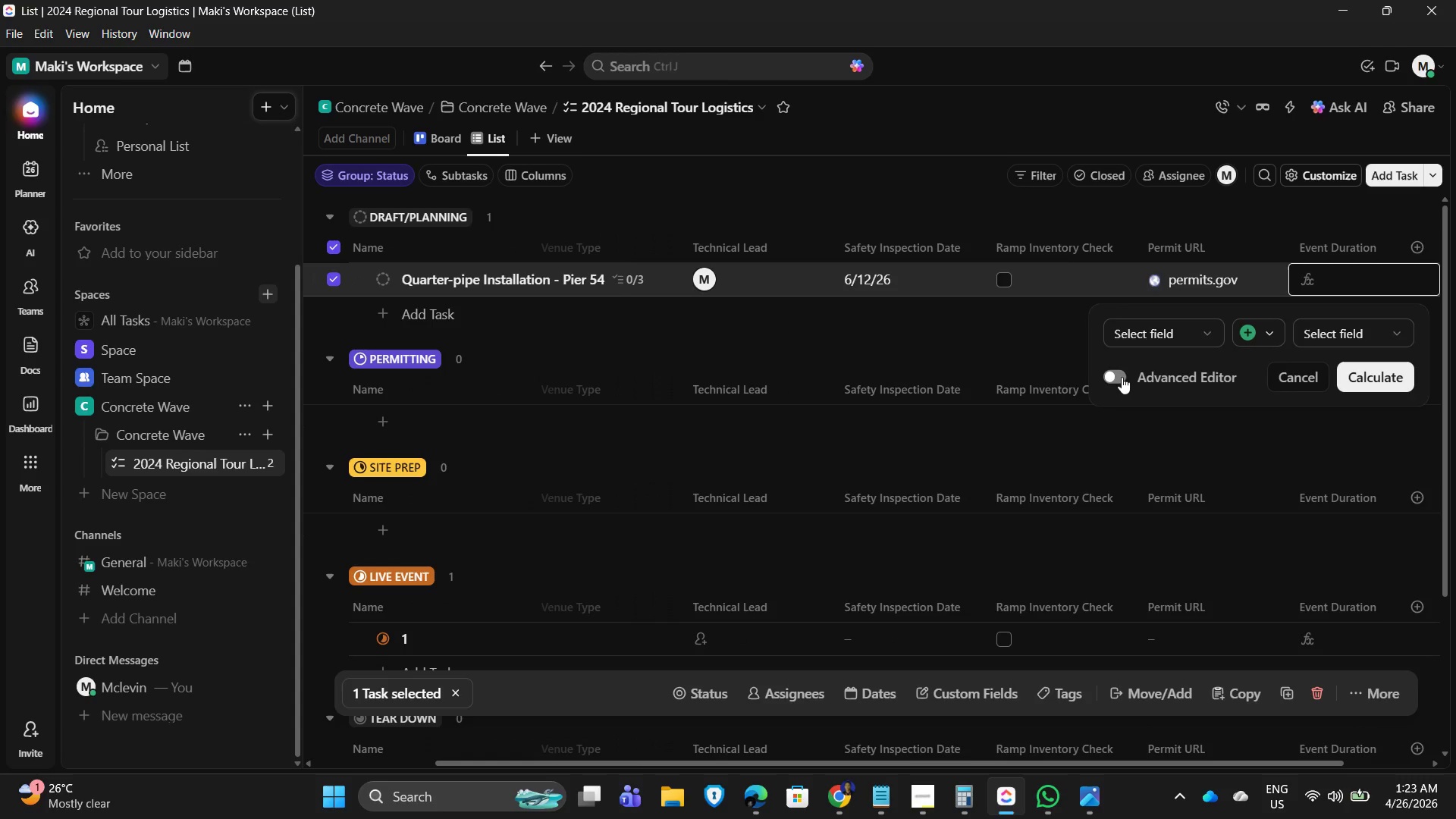 
left_click([1116, 375])
 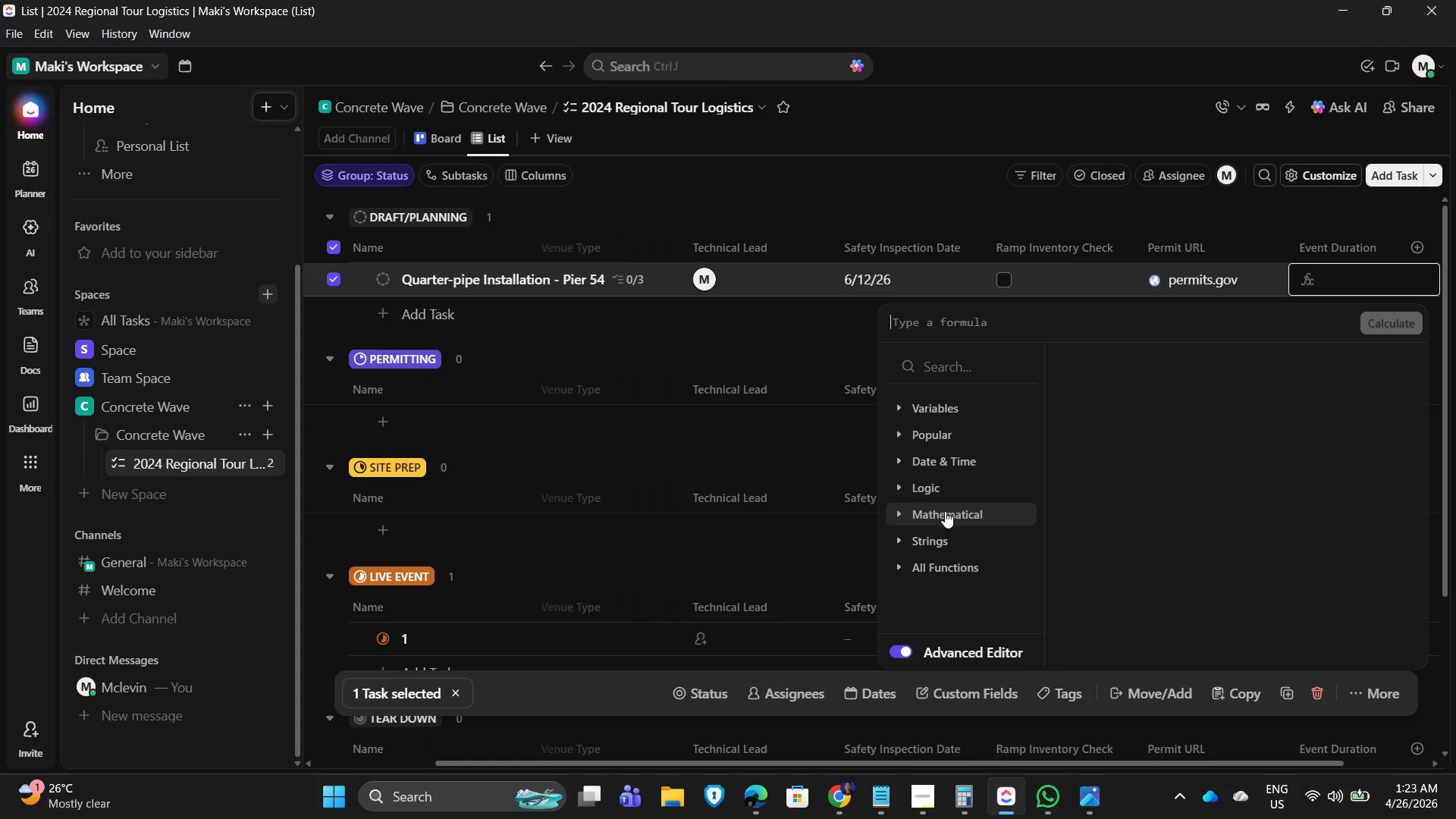 
left_click([910, 460])
 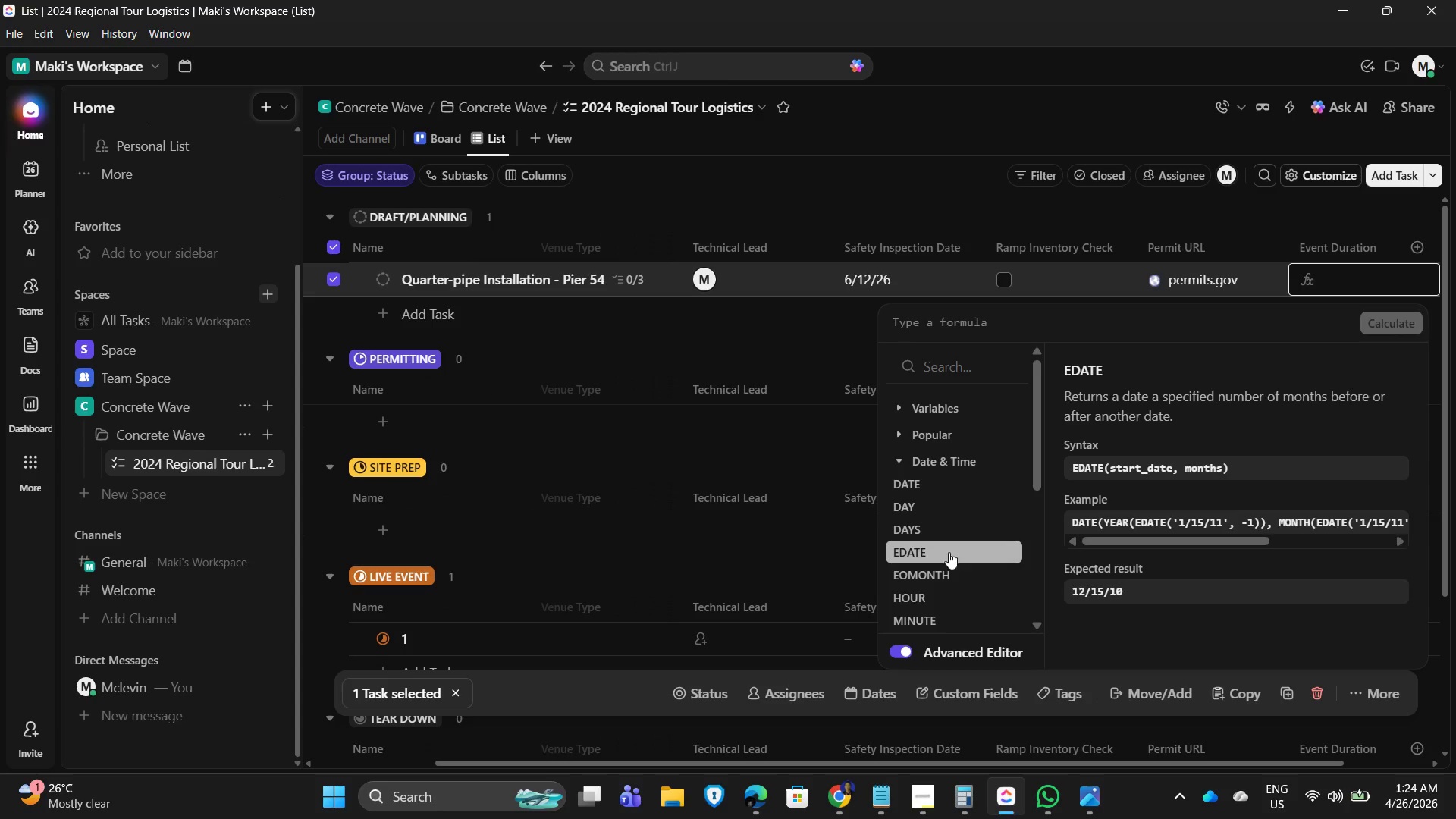 
scroll: coordinate [940, 569], scroll_direction: down, amount: 3.0
 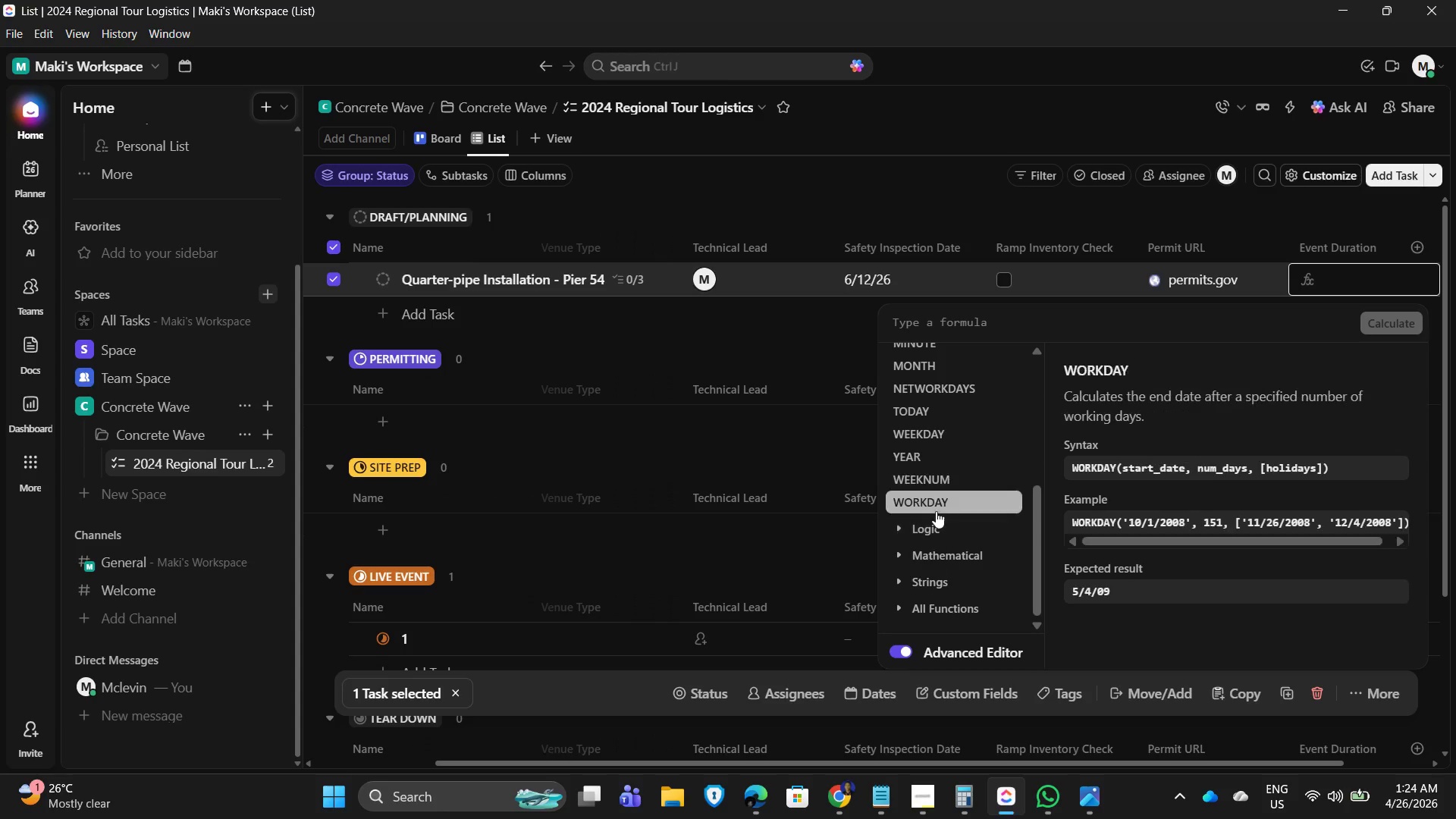 
scroll: coordinate [954, 411], scroll_direction: up, amount: 3.0
 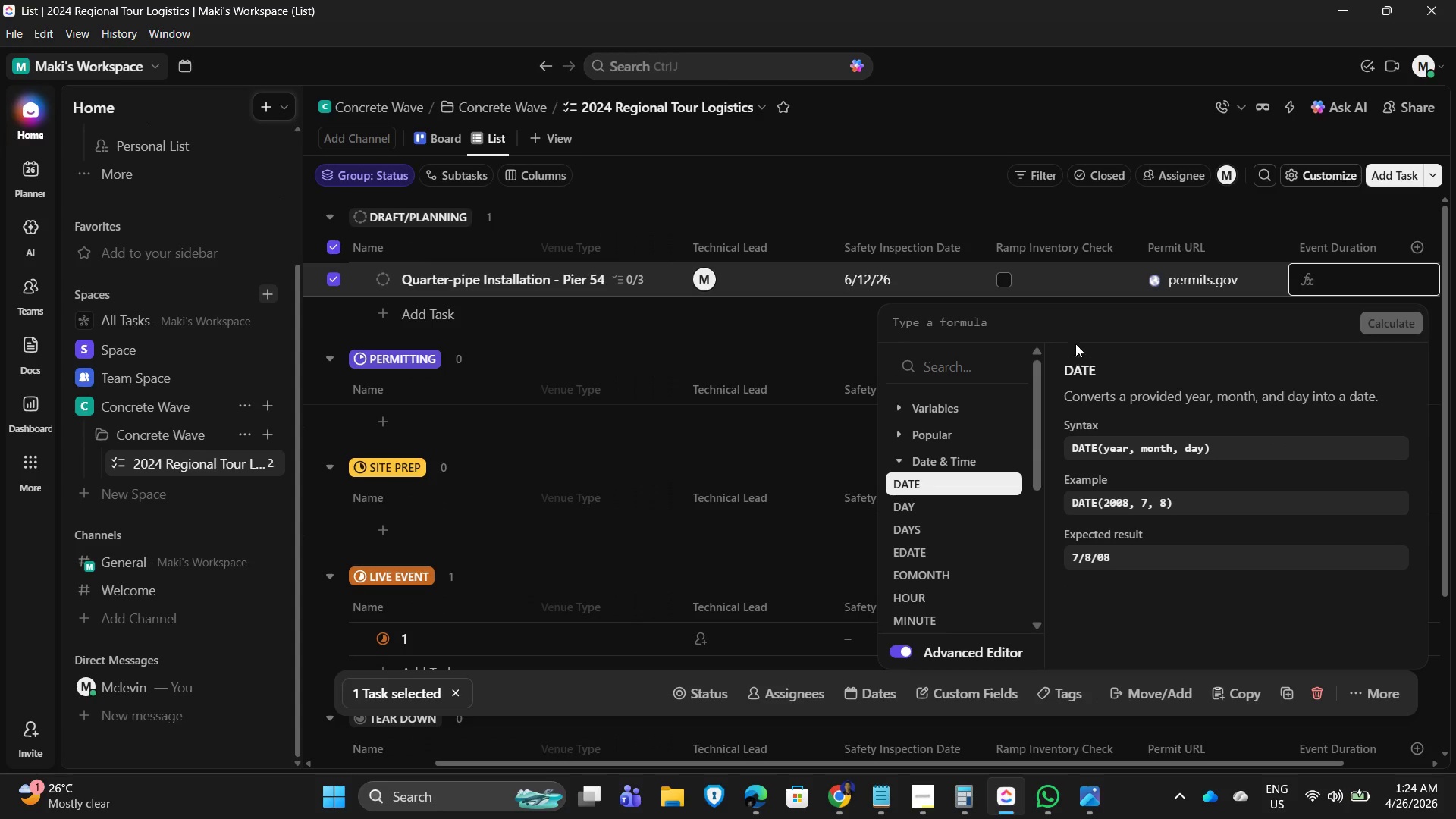 
left_click([1080, 273])
 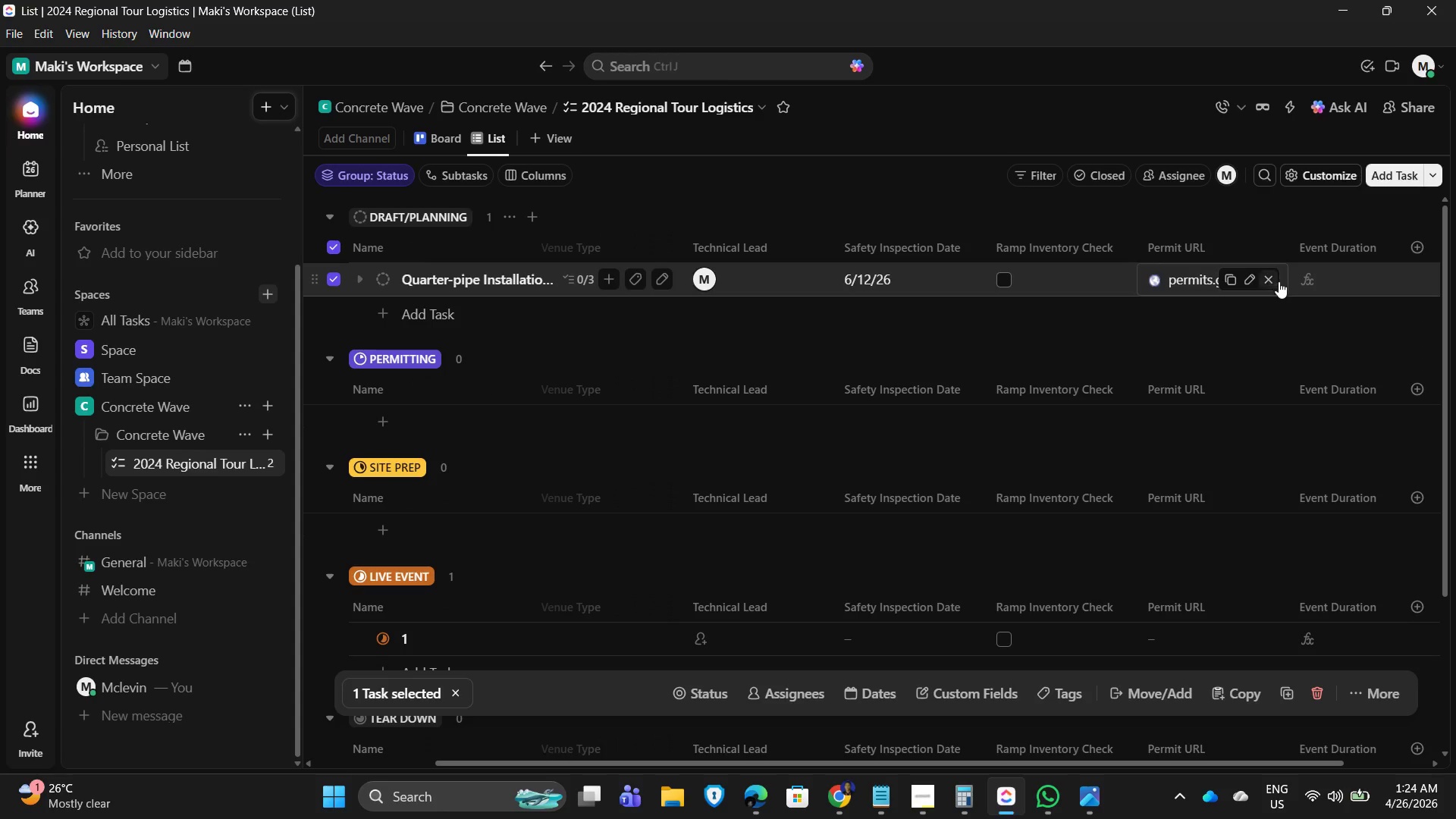 
left_click([1319, 272])
 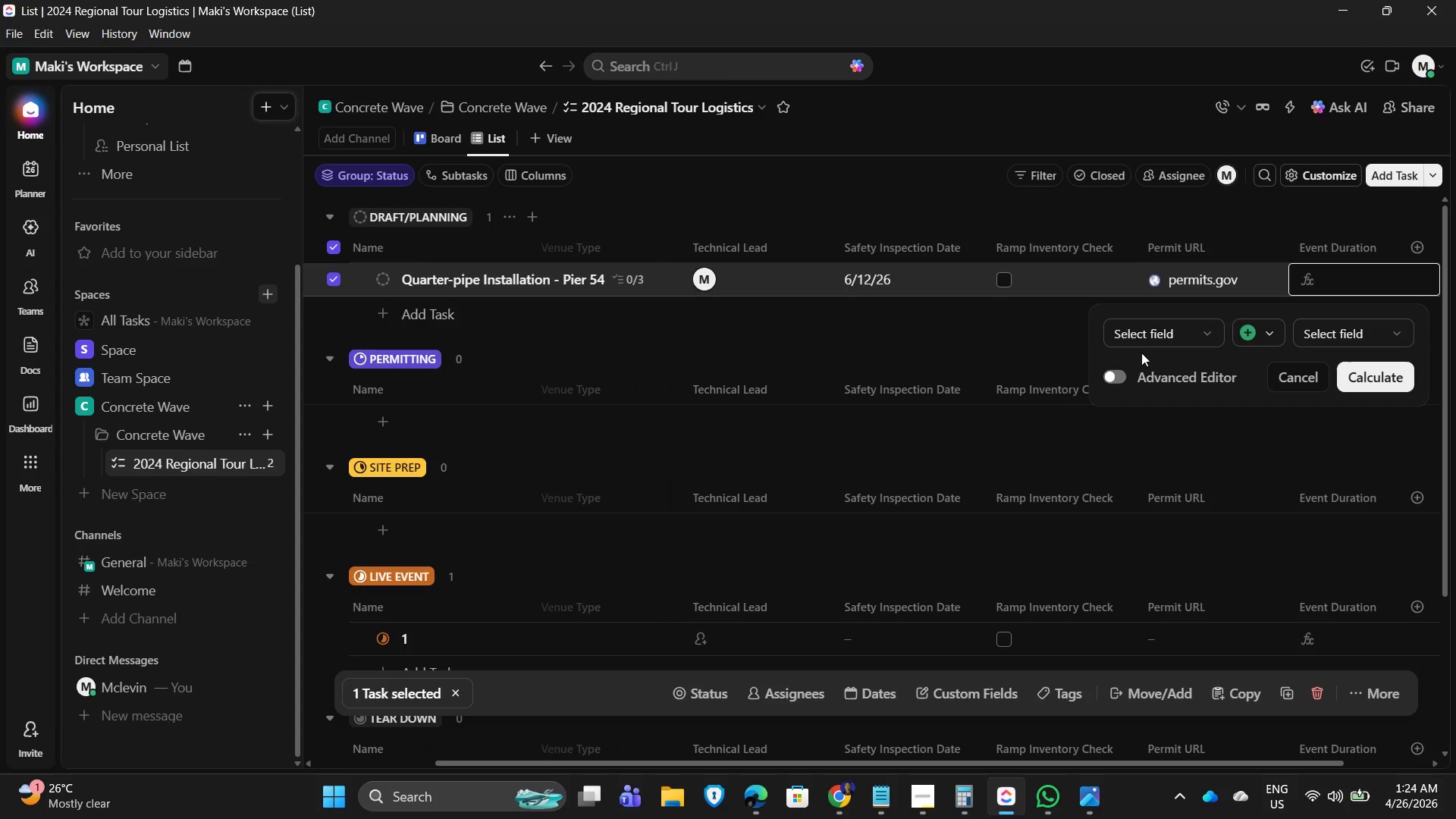 
left_click([1160, 333])
 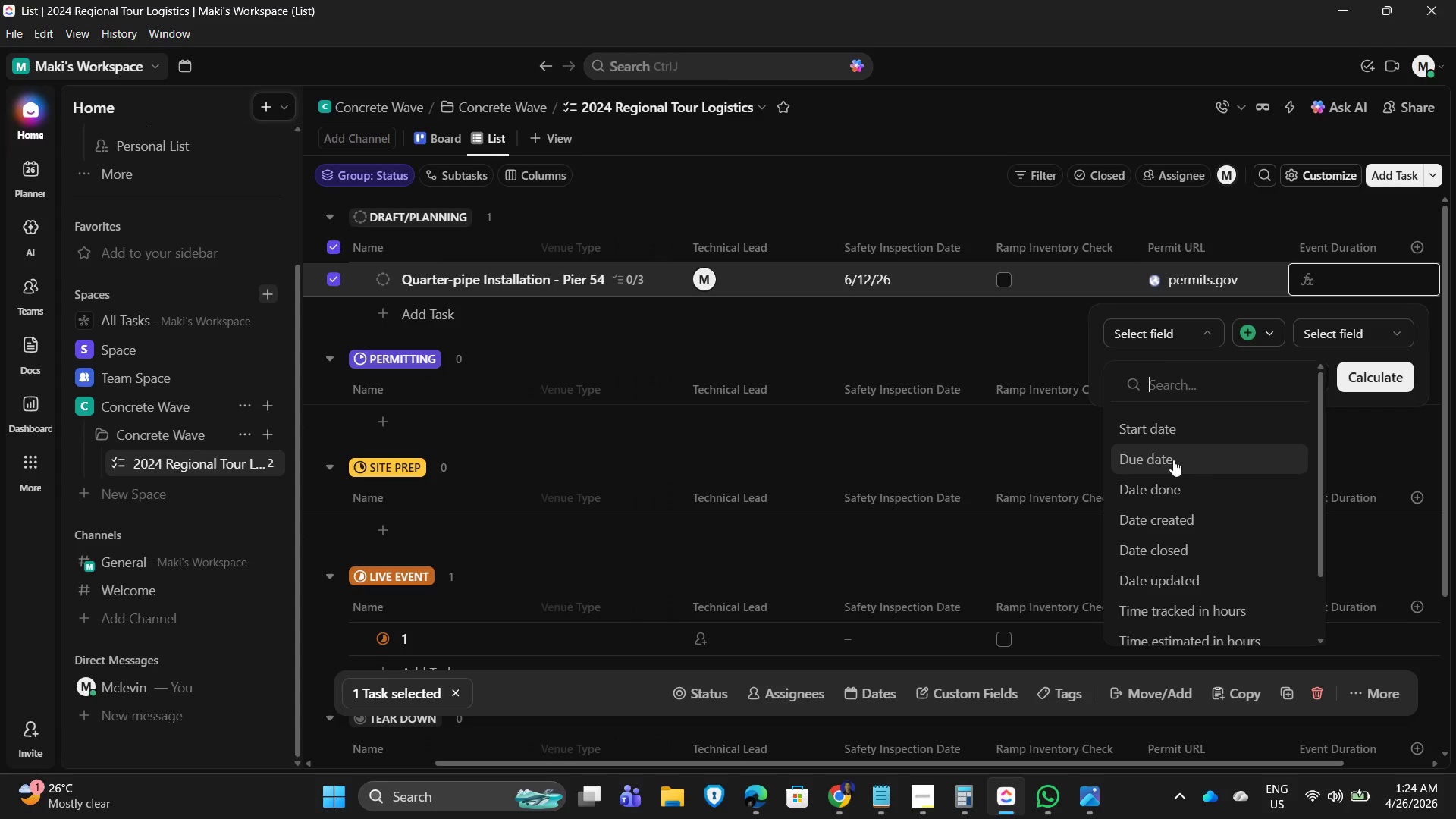 
left_click([1173, 460])
 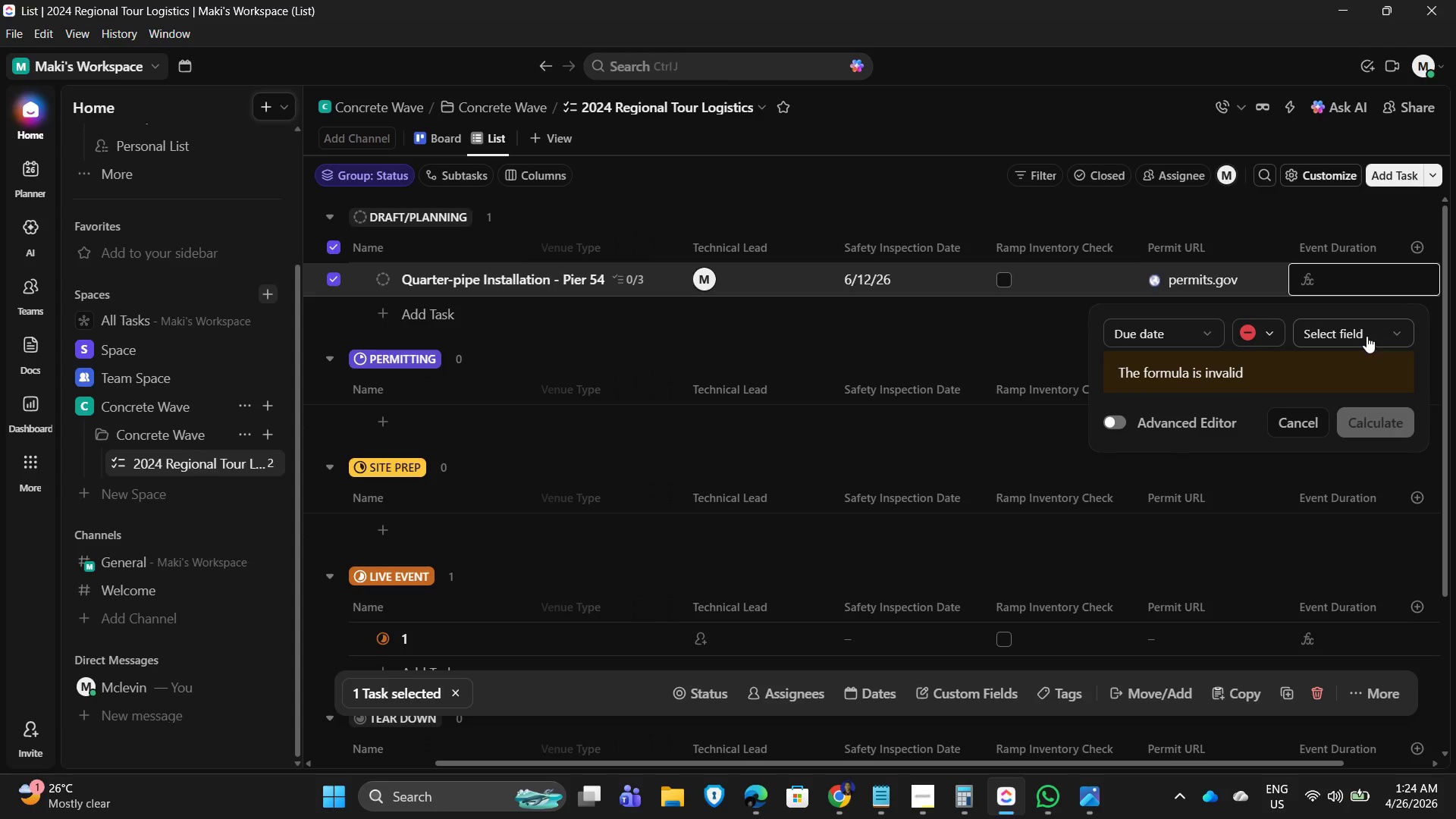 
left_click([1367, 336])
 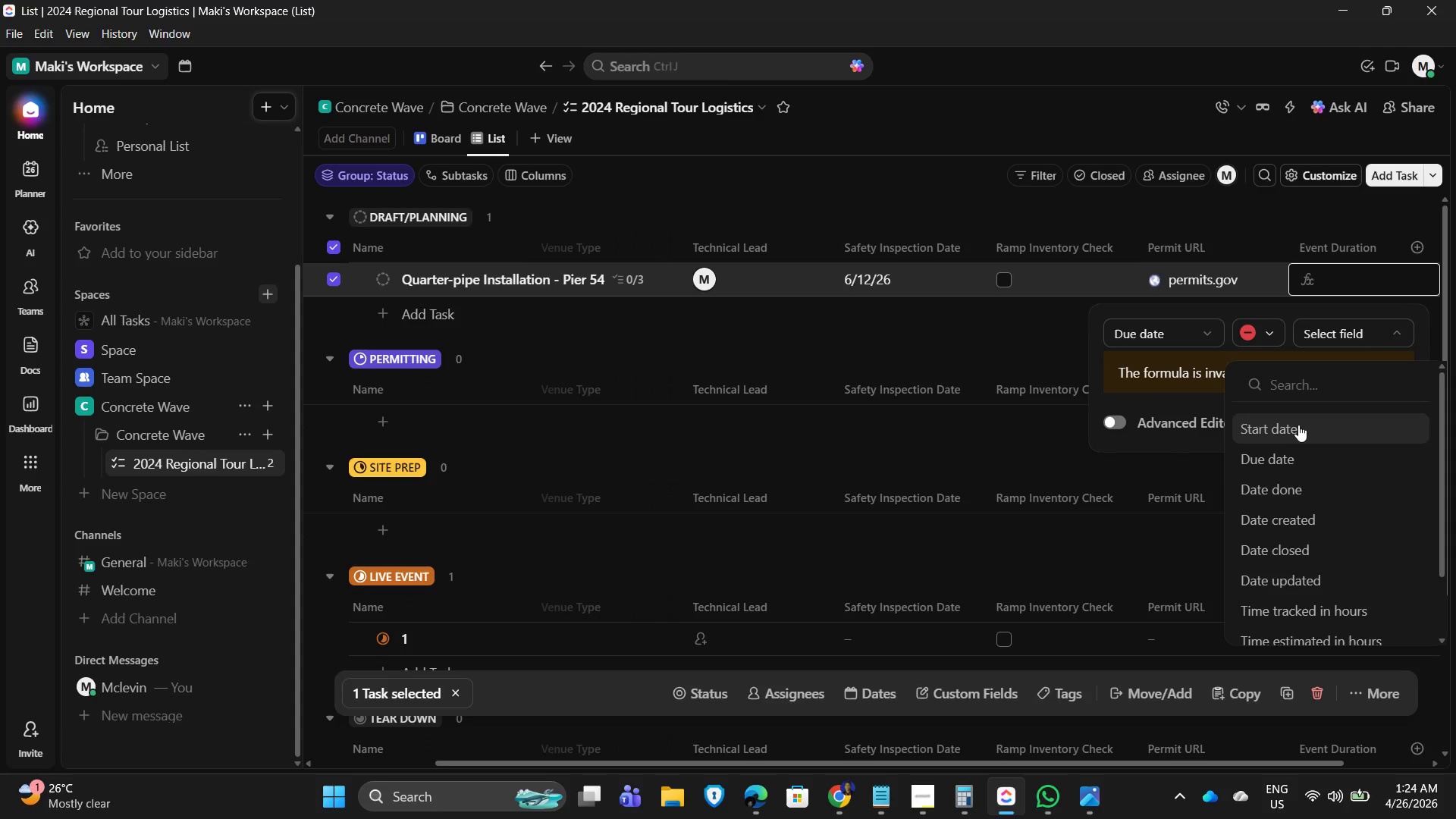 
left_click([1298, 425])
 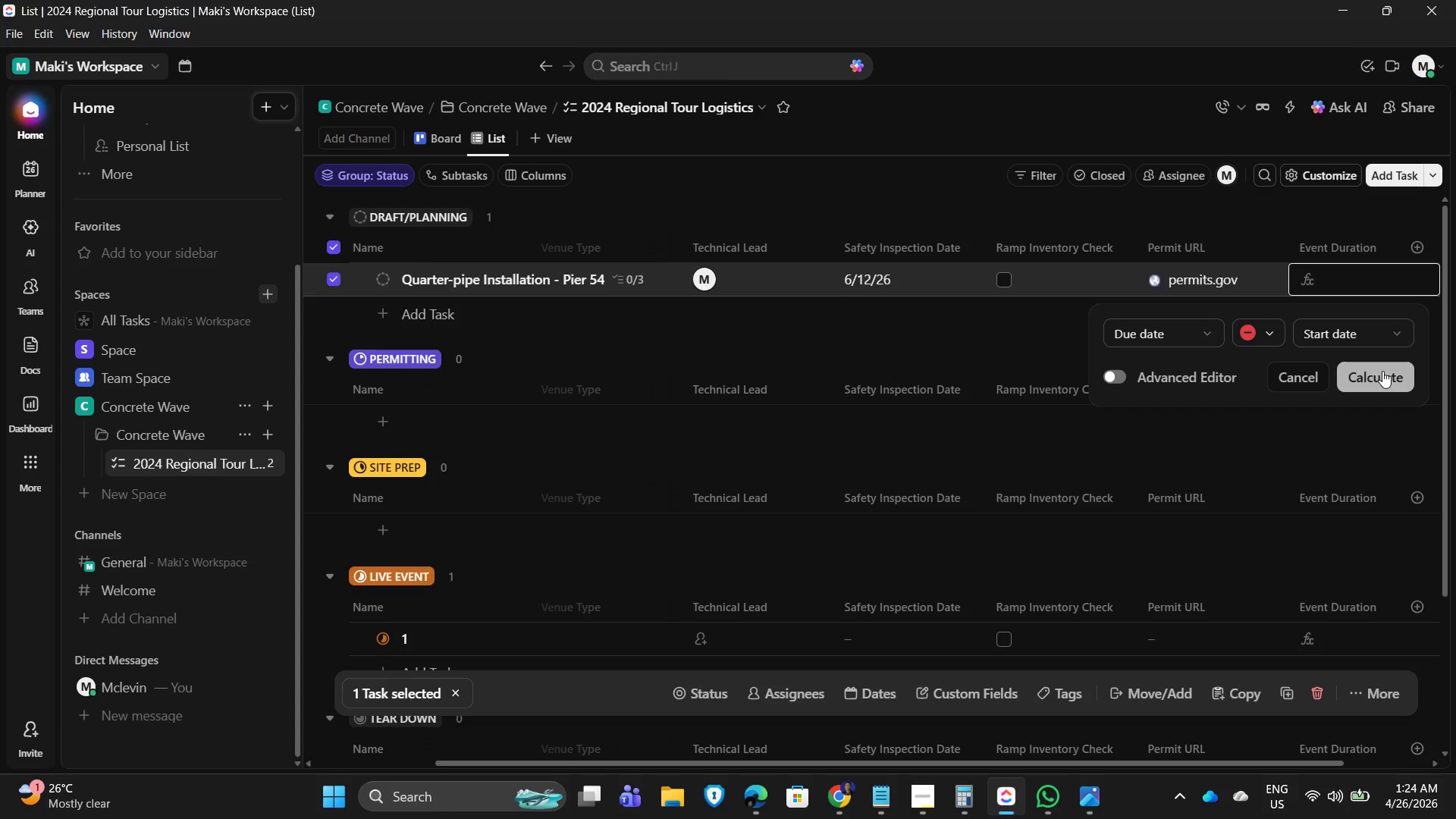 
left_click([1382, 371])
 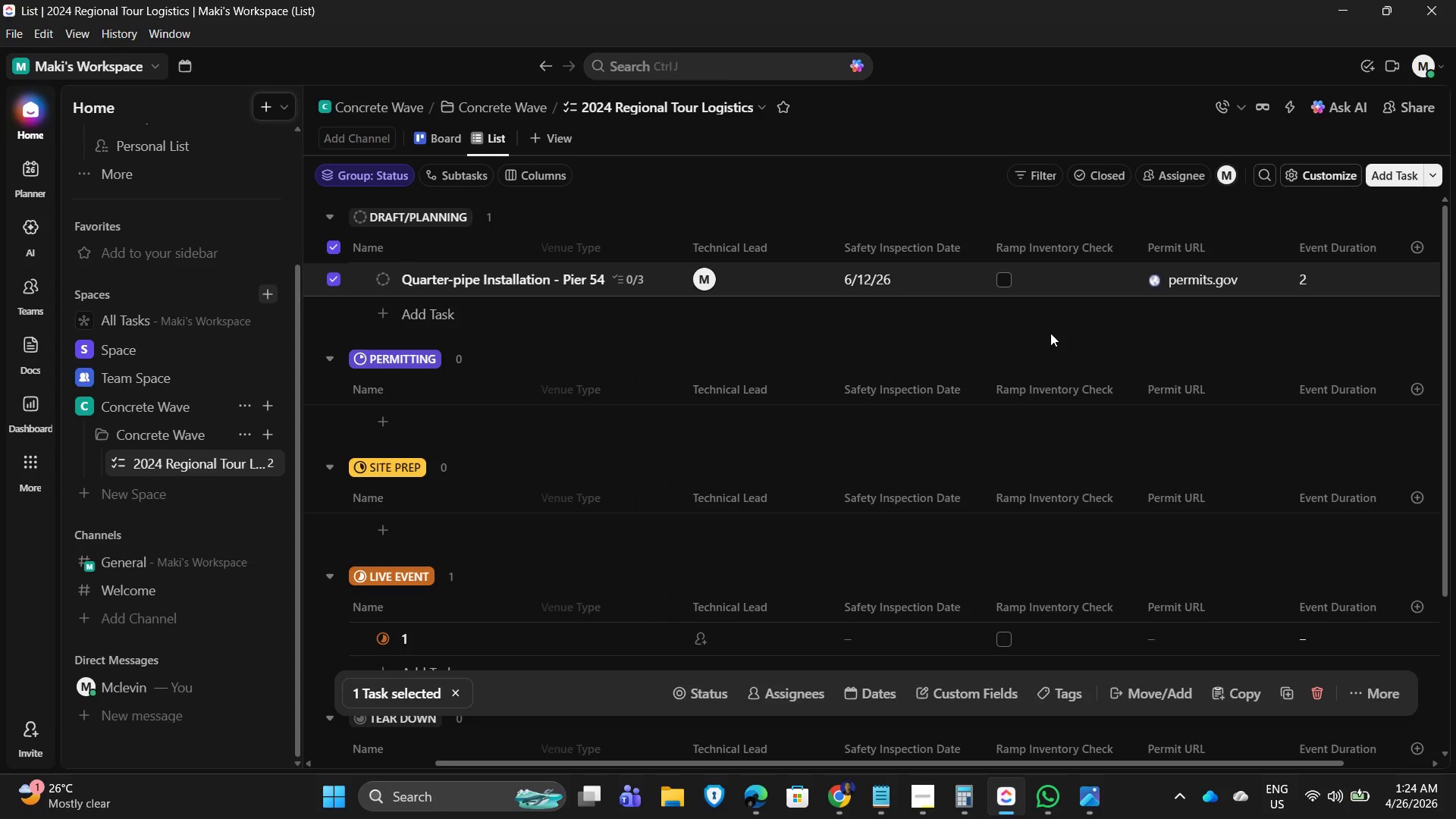 
wait(6.19)
 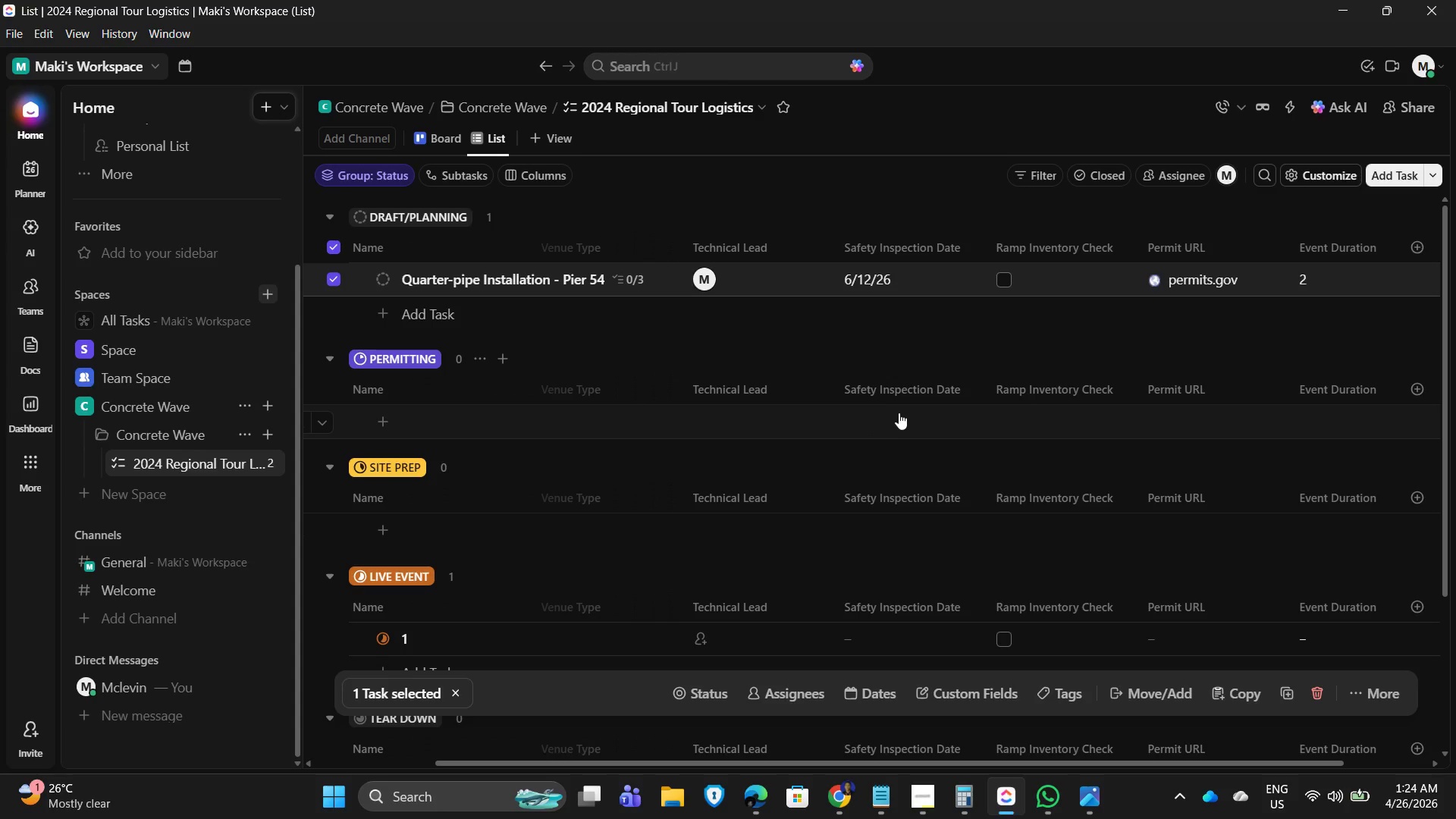 
key(ArrowLeft)
 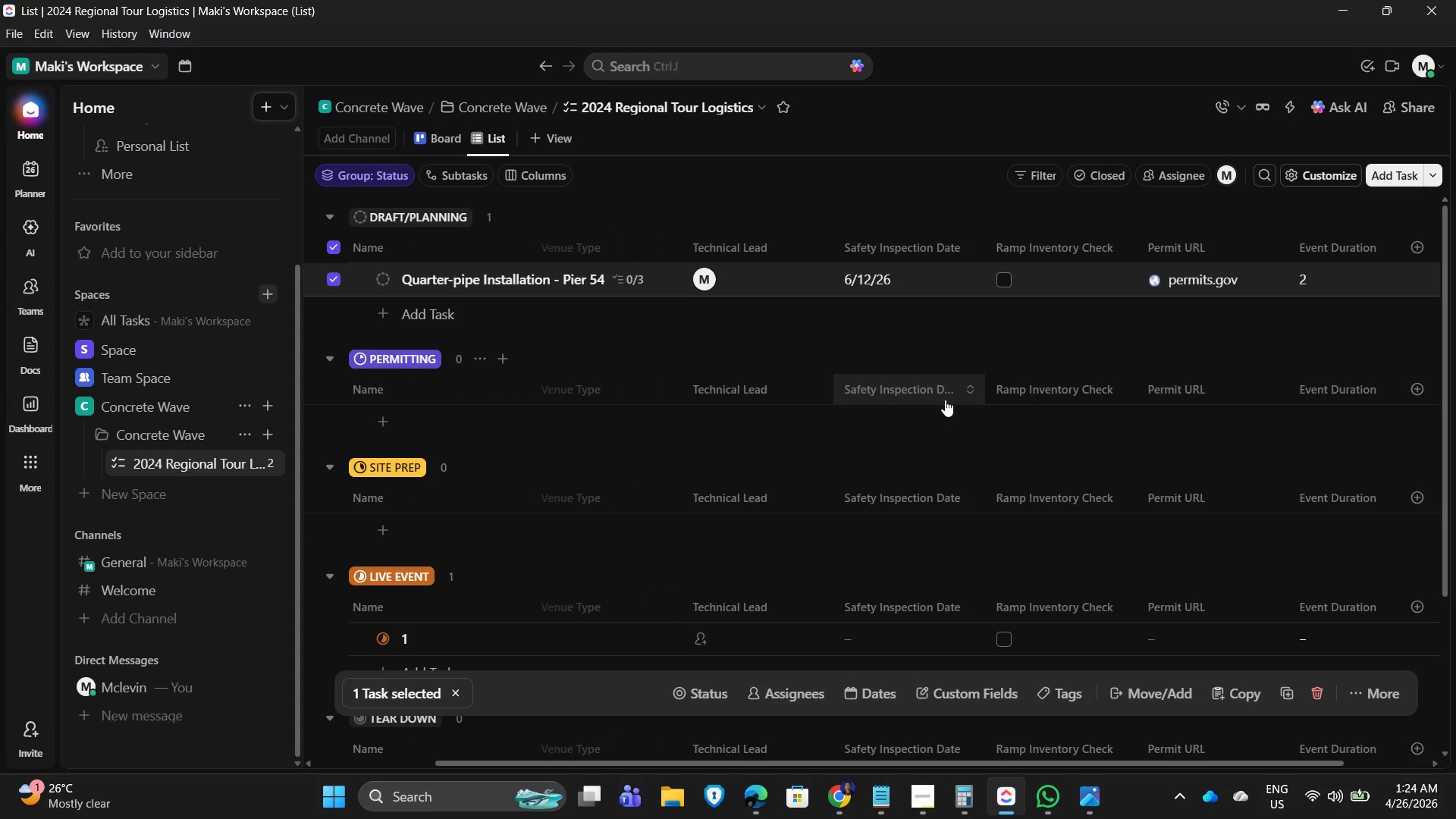 
key(ArrowLeft)
 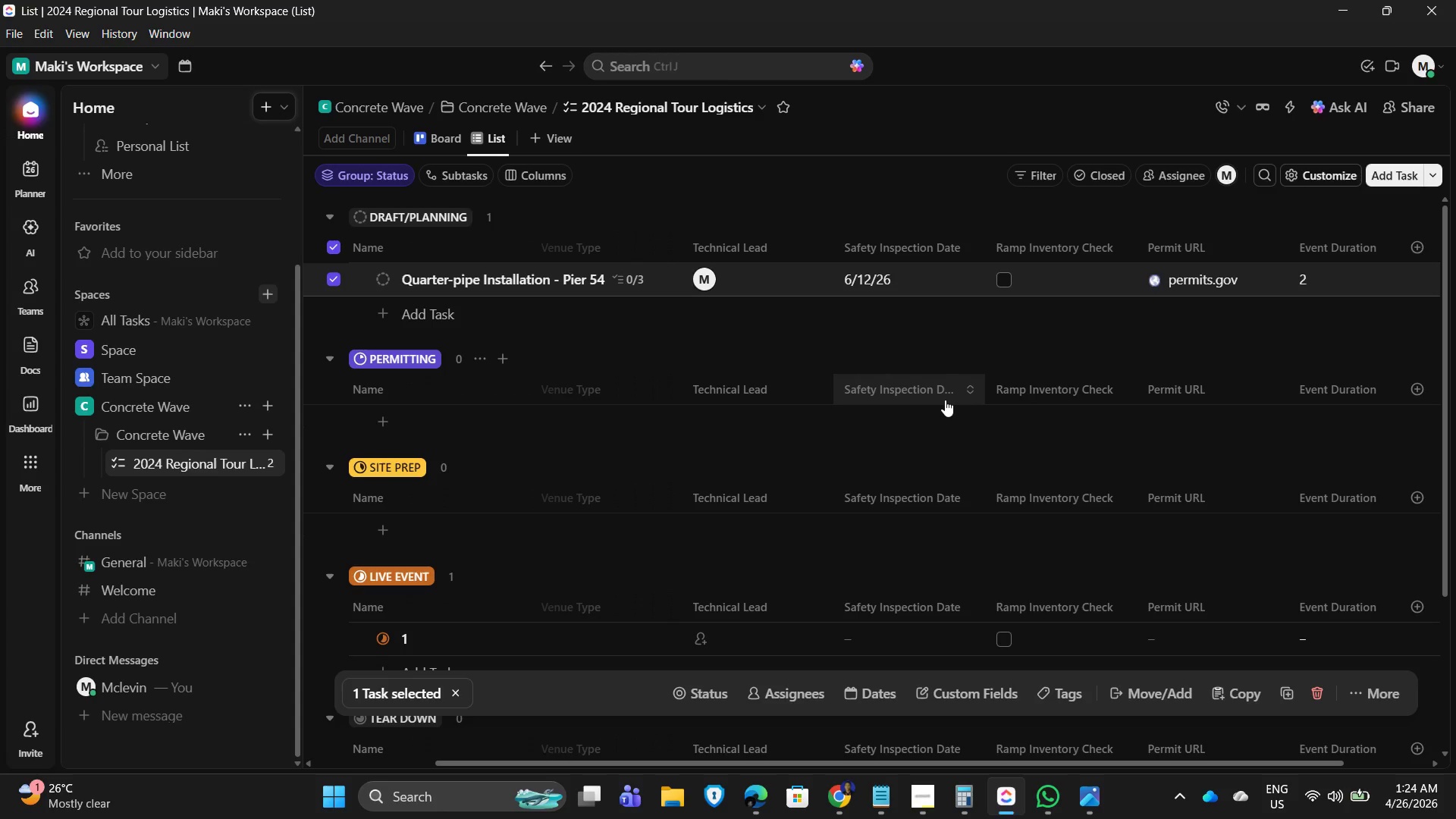 
key(ArrowLeft)
 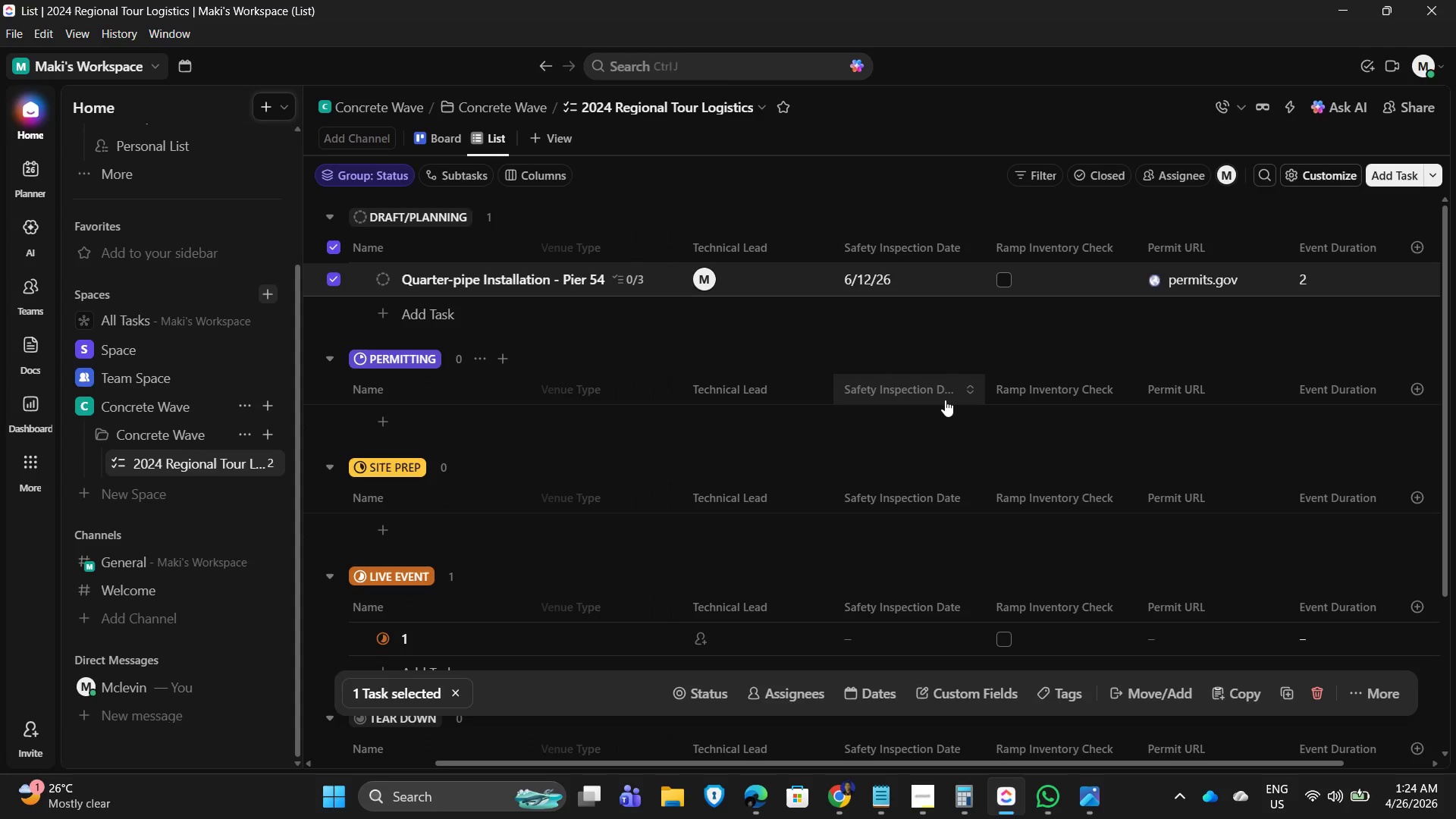 
key(ArrowLeft)
 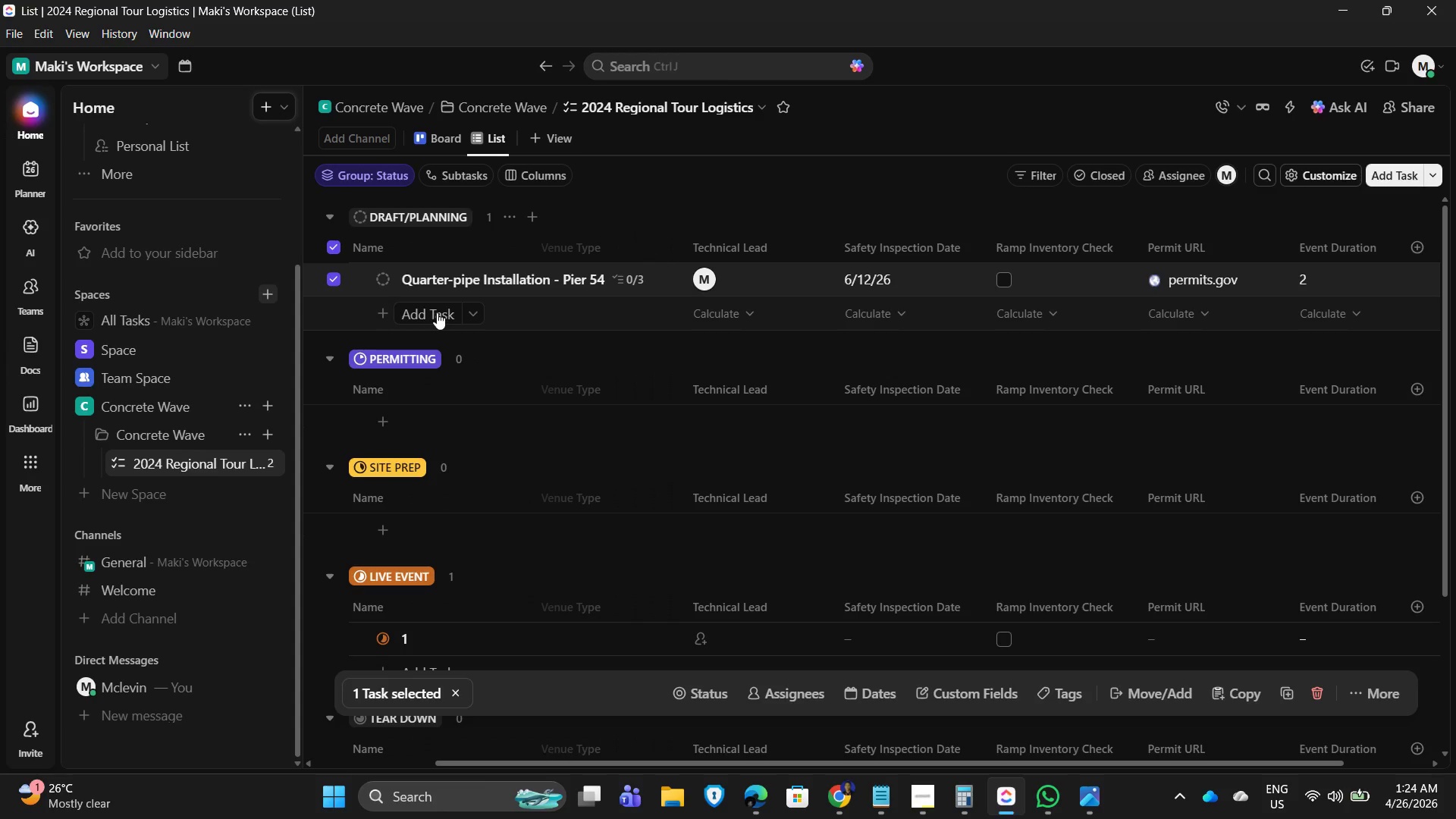 
wait(9.25)
 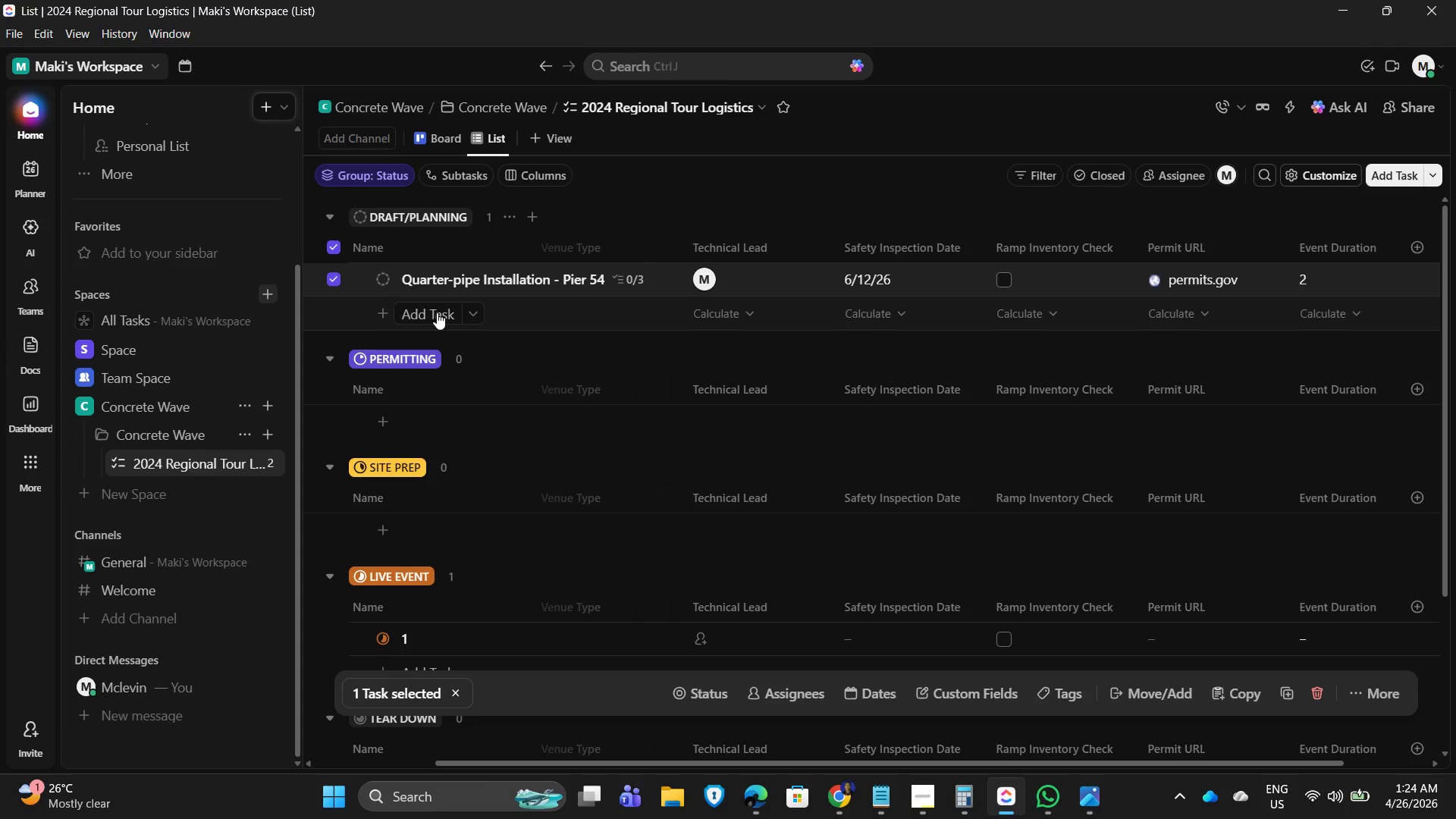 
left_click([1373, 695])
 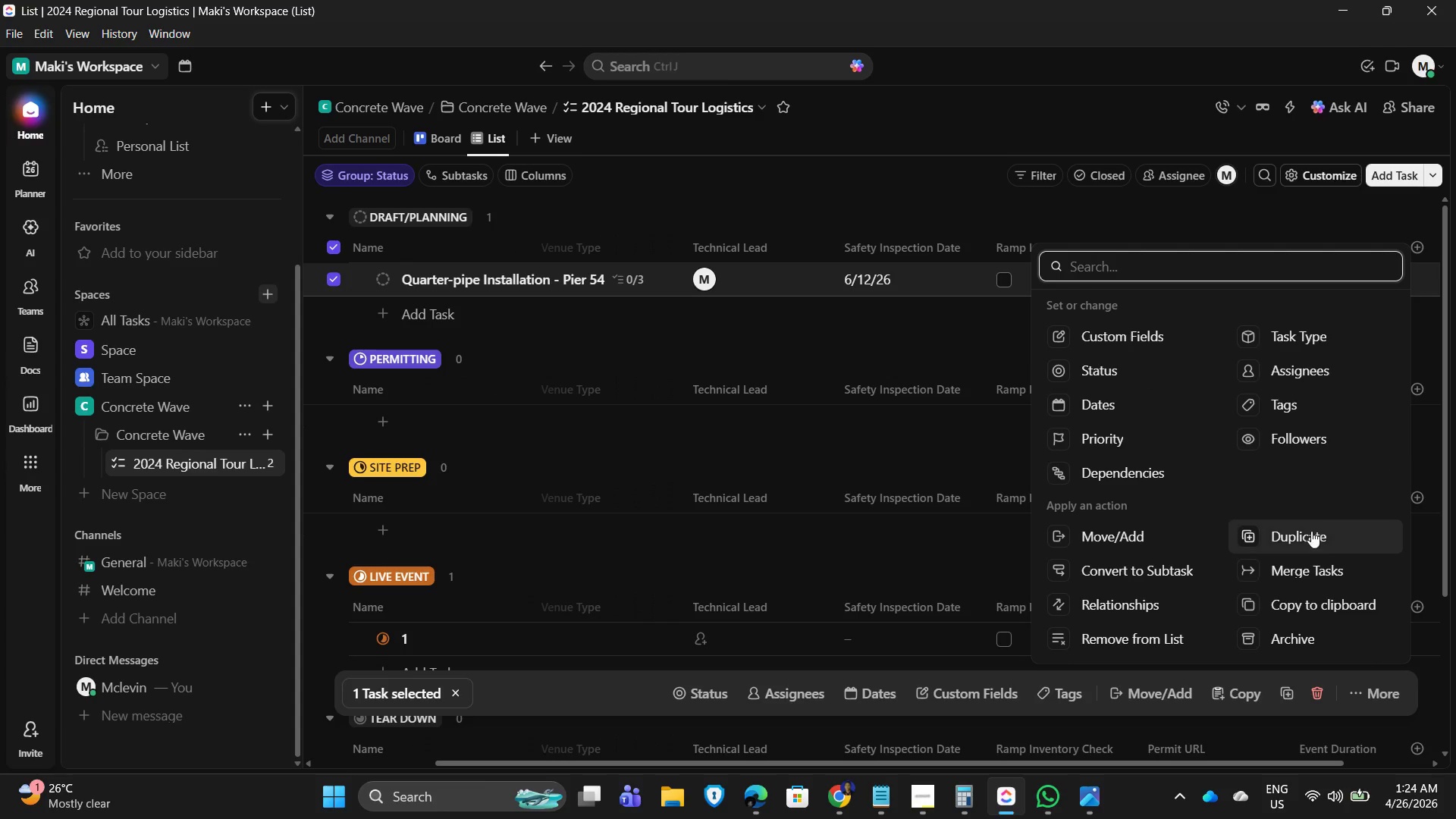 
left_click([1303, 544])
 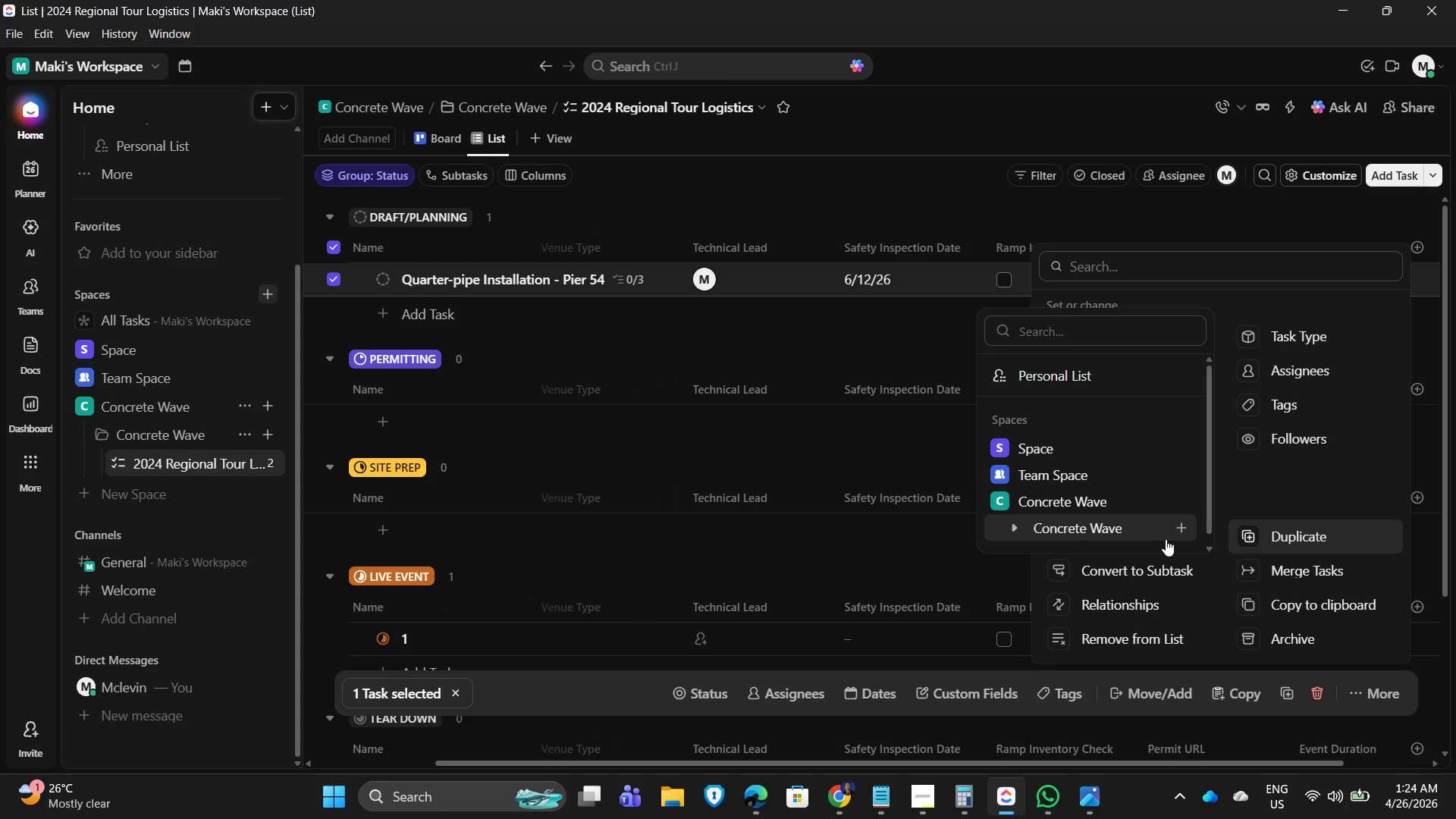 
left_click([1087, 532])
 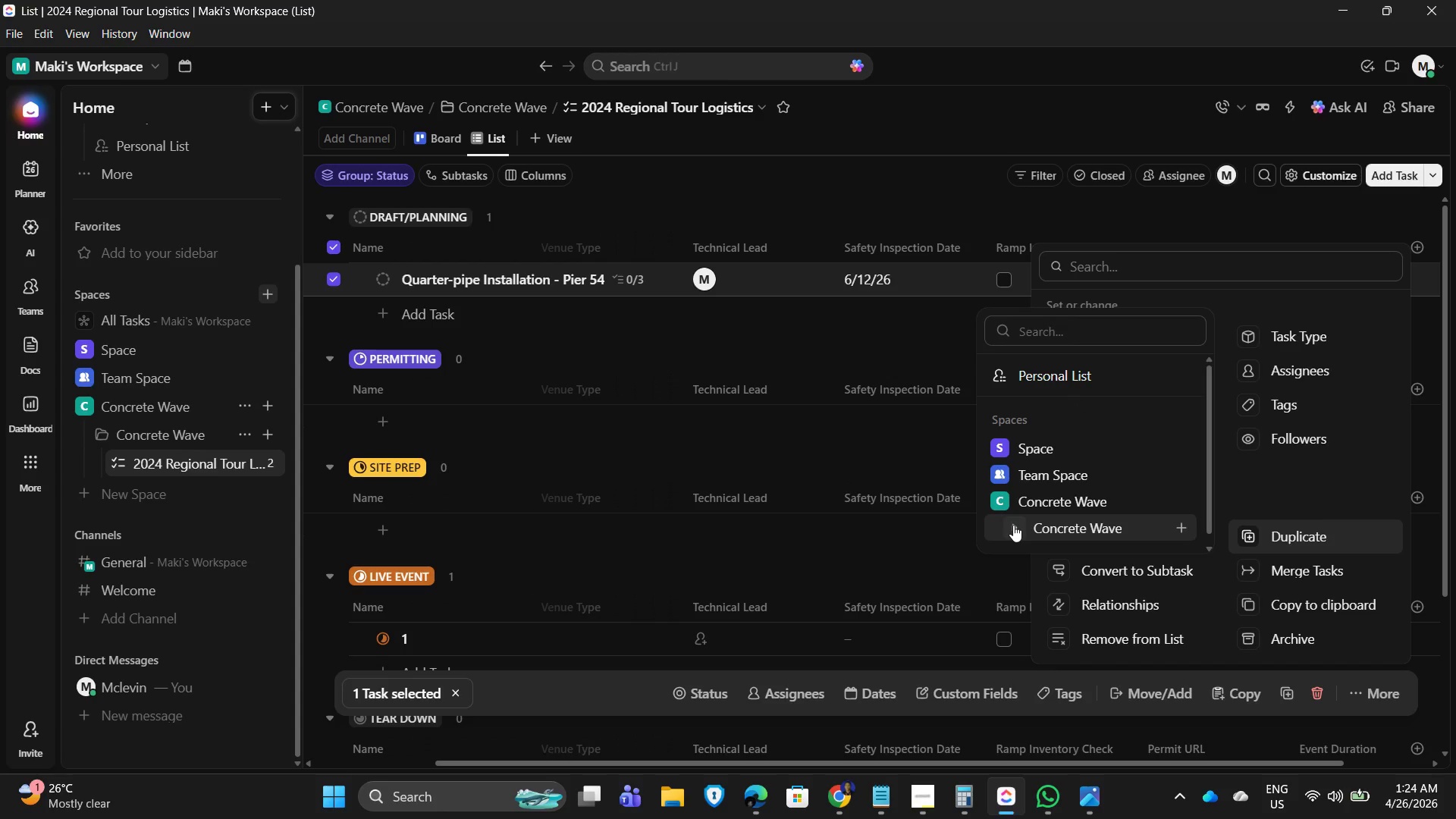 
left_click([1012, 525])
 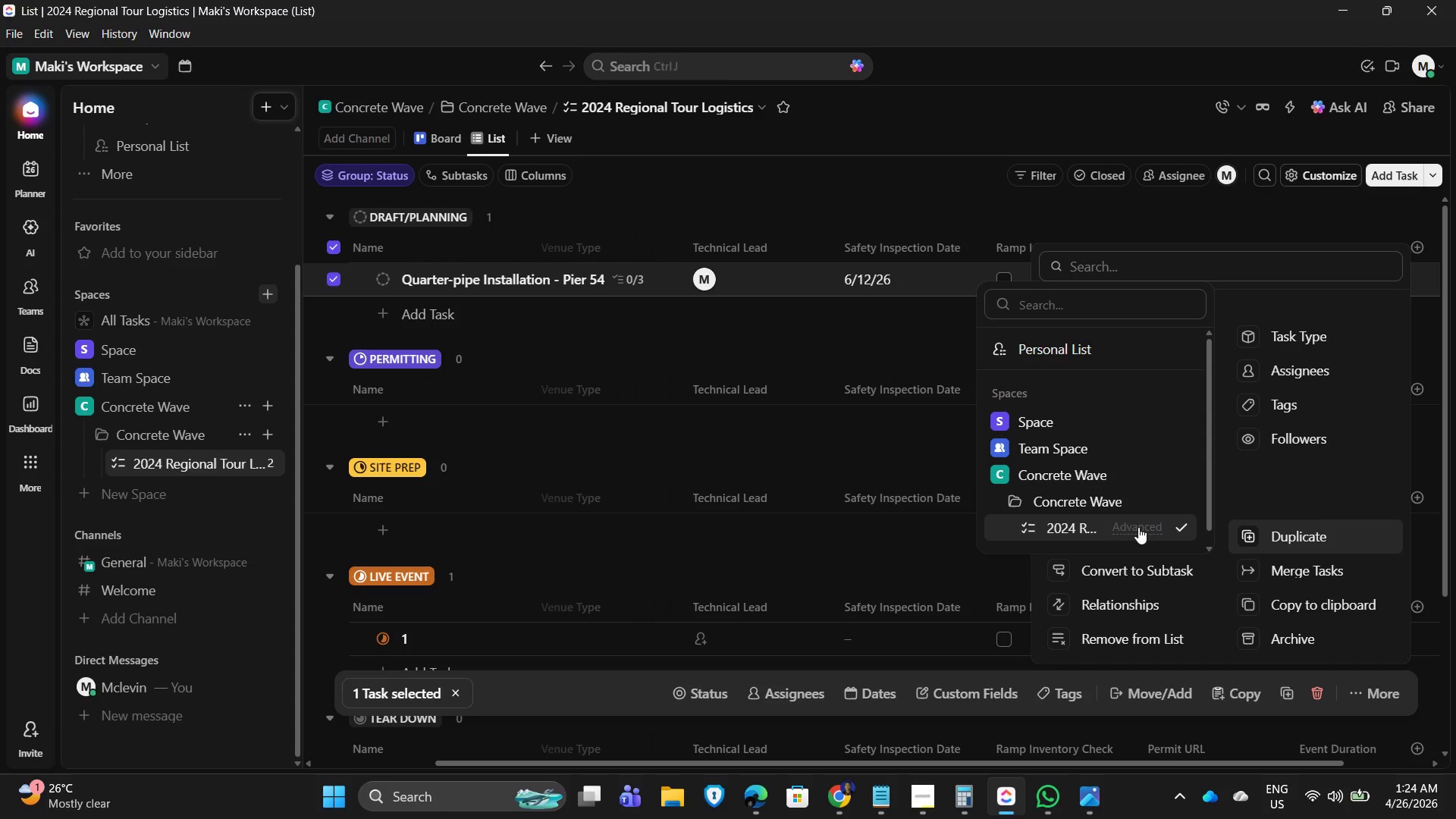 
left_click([1059, 526])
 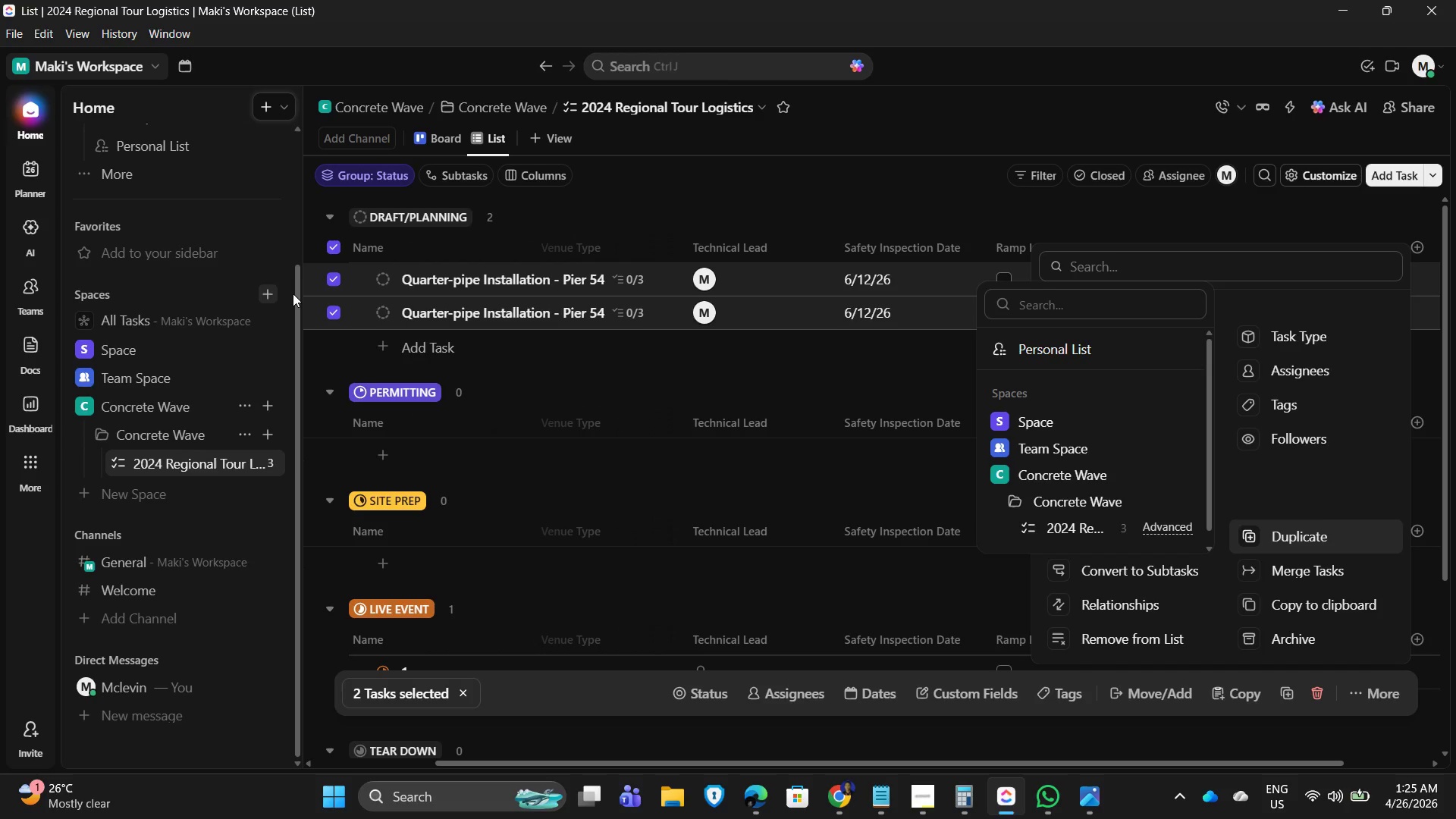 
wait(24.12)
 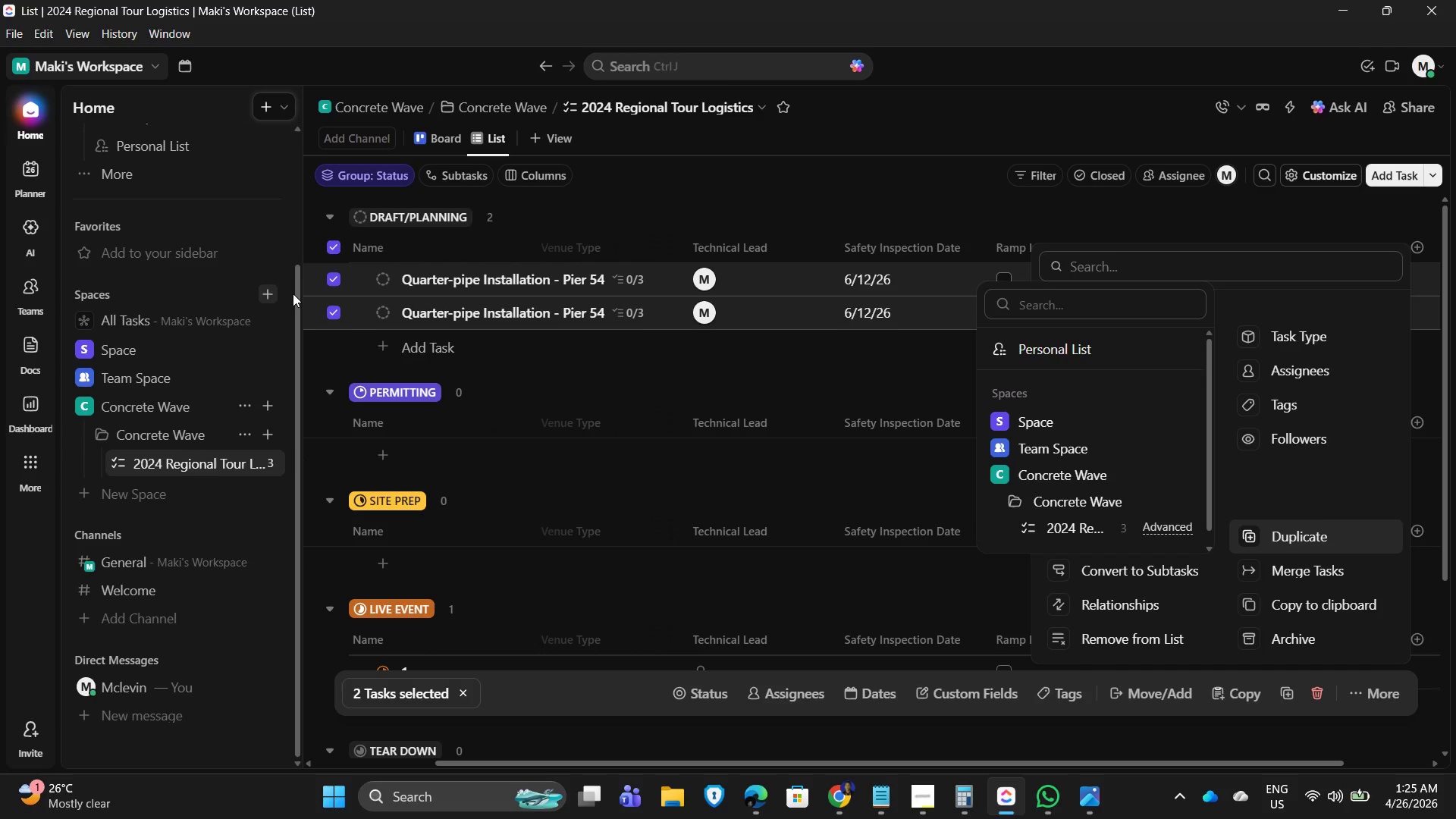 
left_click([764, 196])
 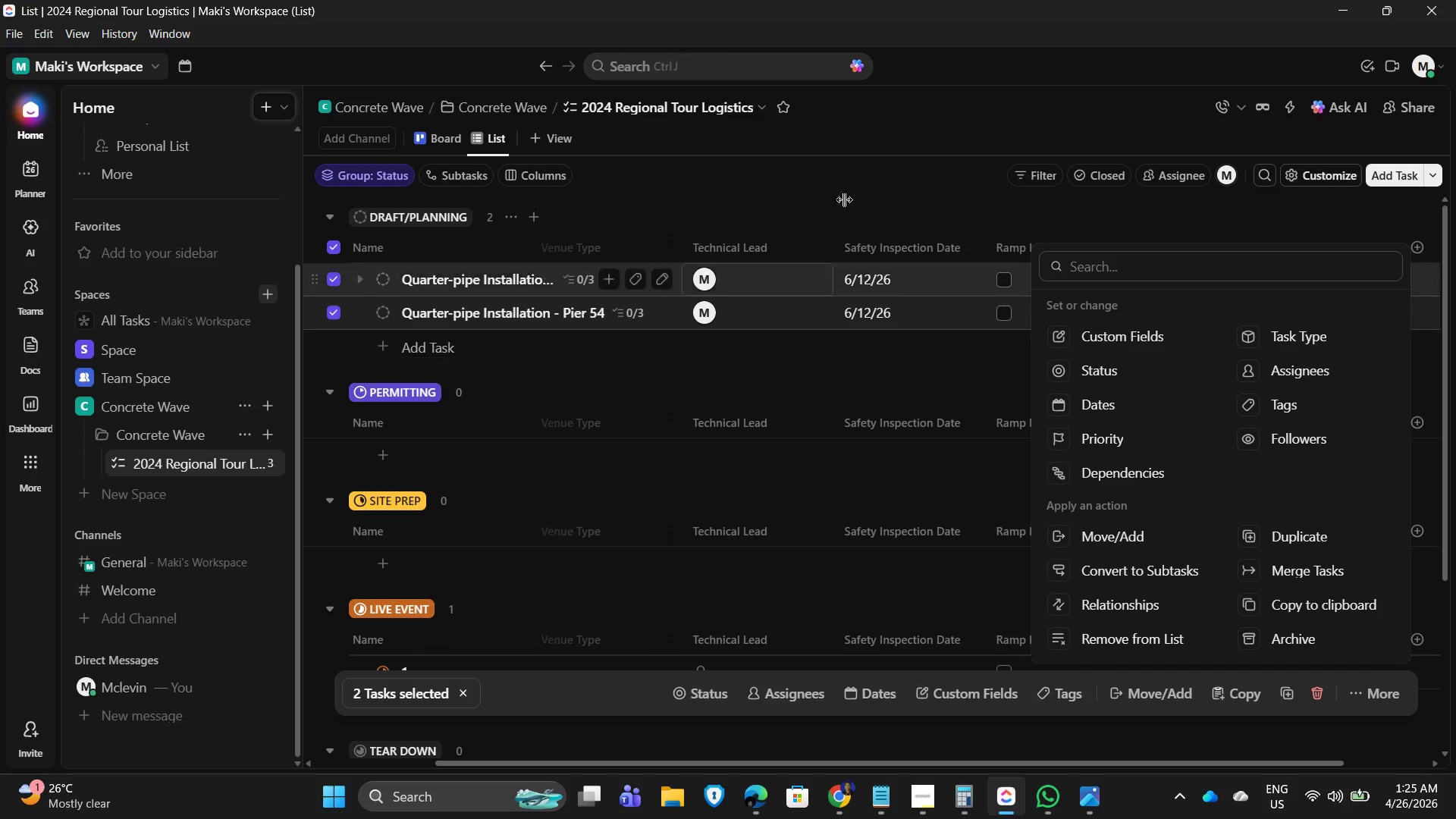 
left_click([867, 146])
 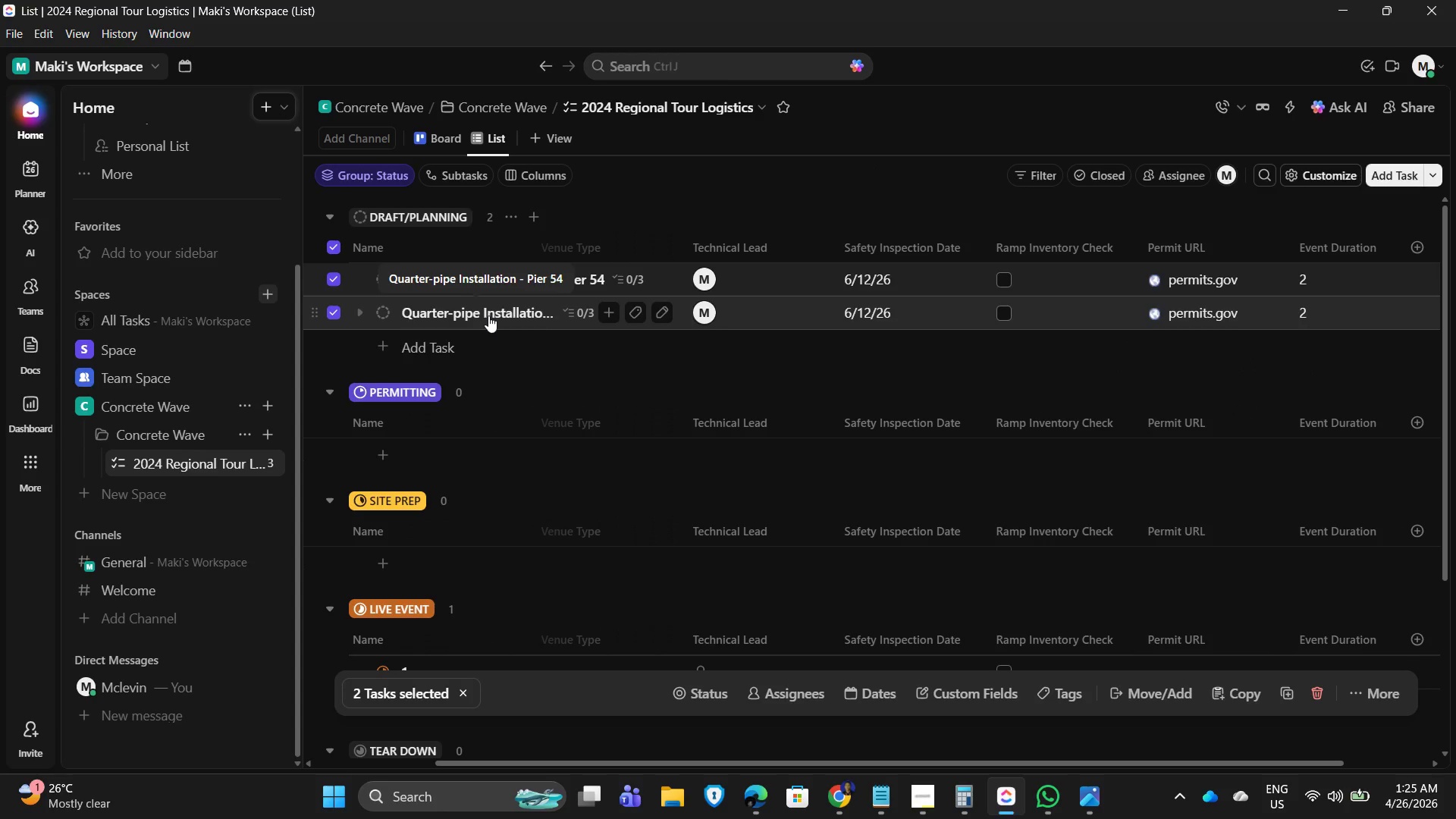 
wait(19.48)
 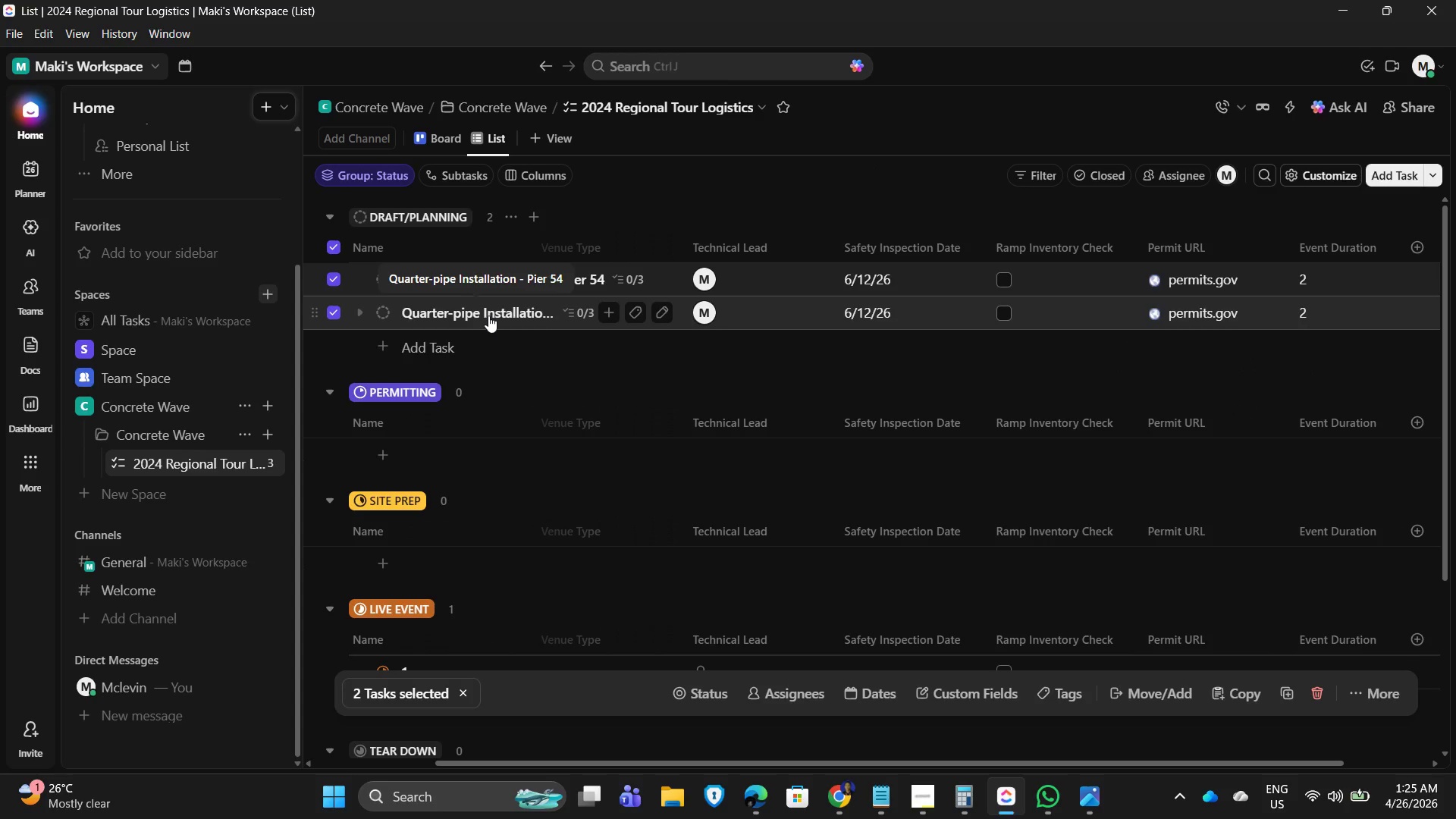 
left_click([489, 317])
 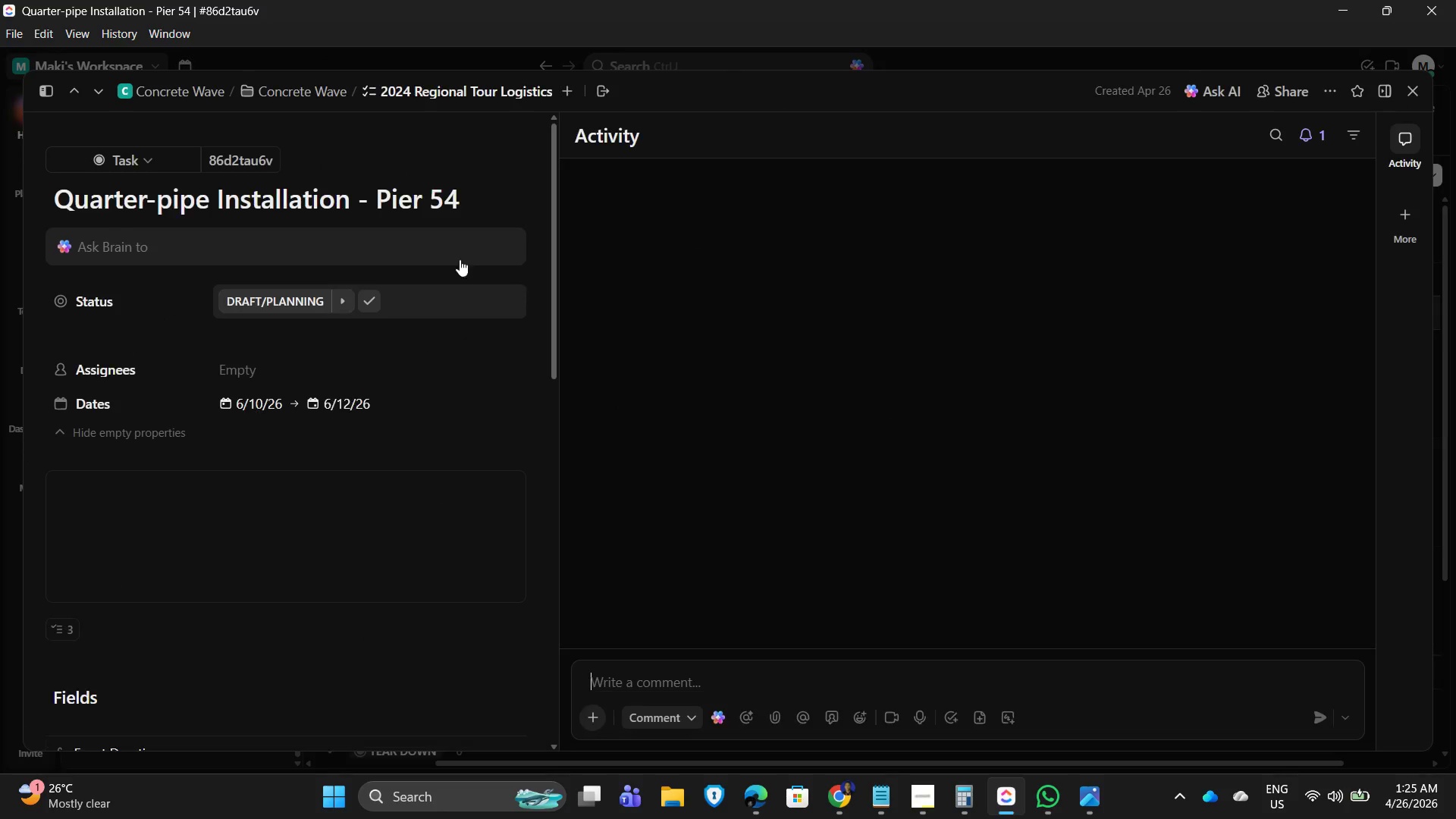 
left_click([368, 206])
 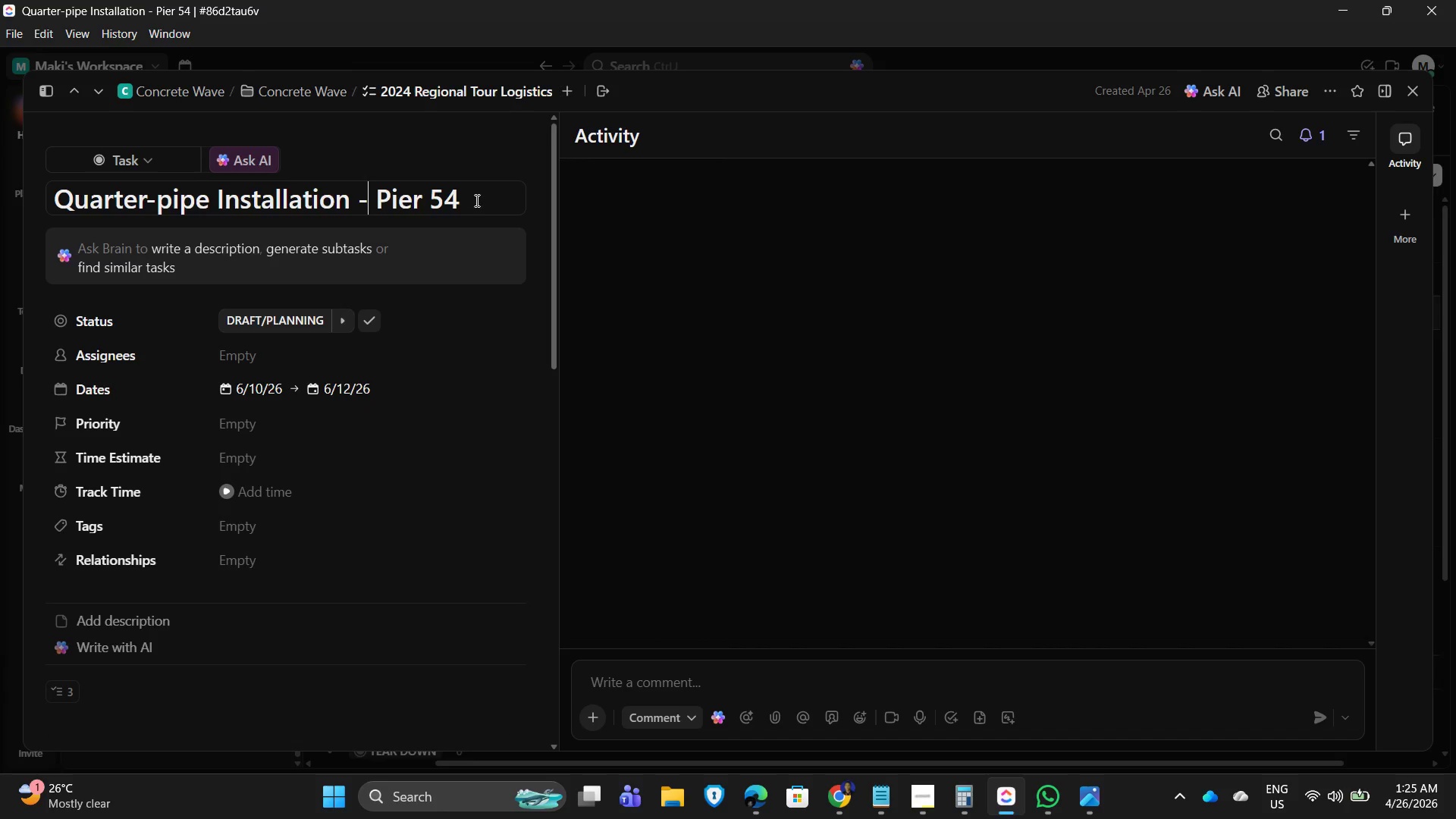 
left_click_drag(start_coordinate=[484, 192], to_coordinate=[47, 206])
 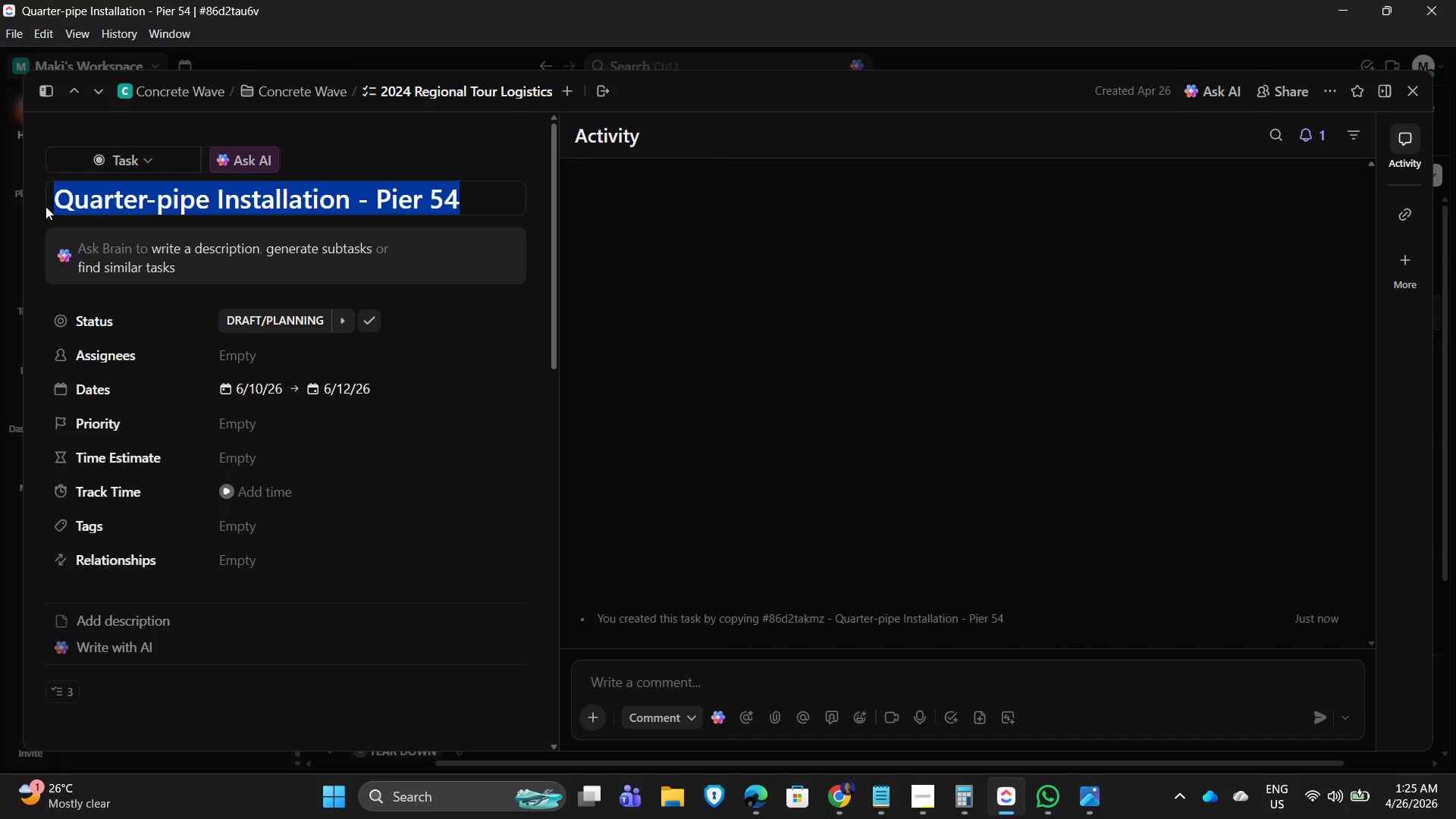 
hold_key(key=ControlLeft, duration=0.56)
 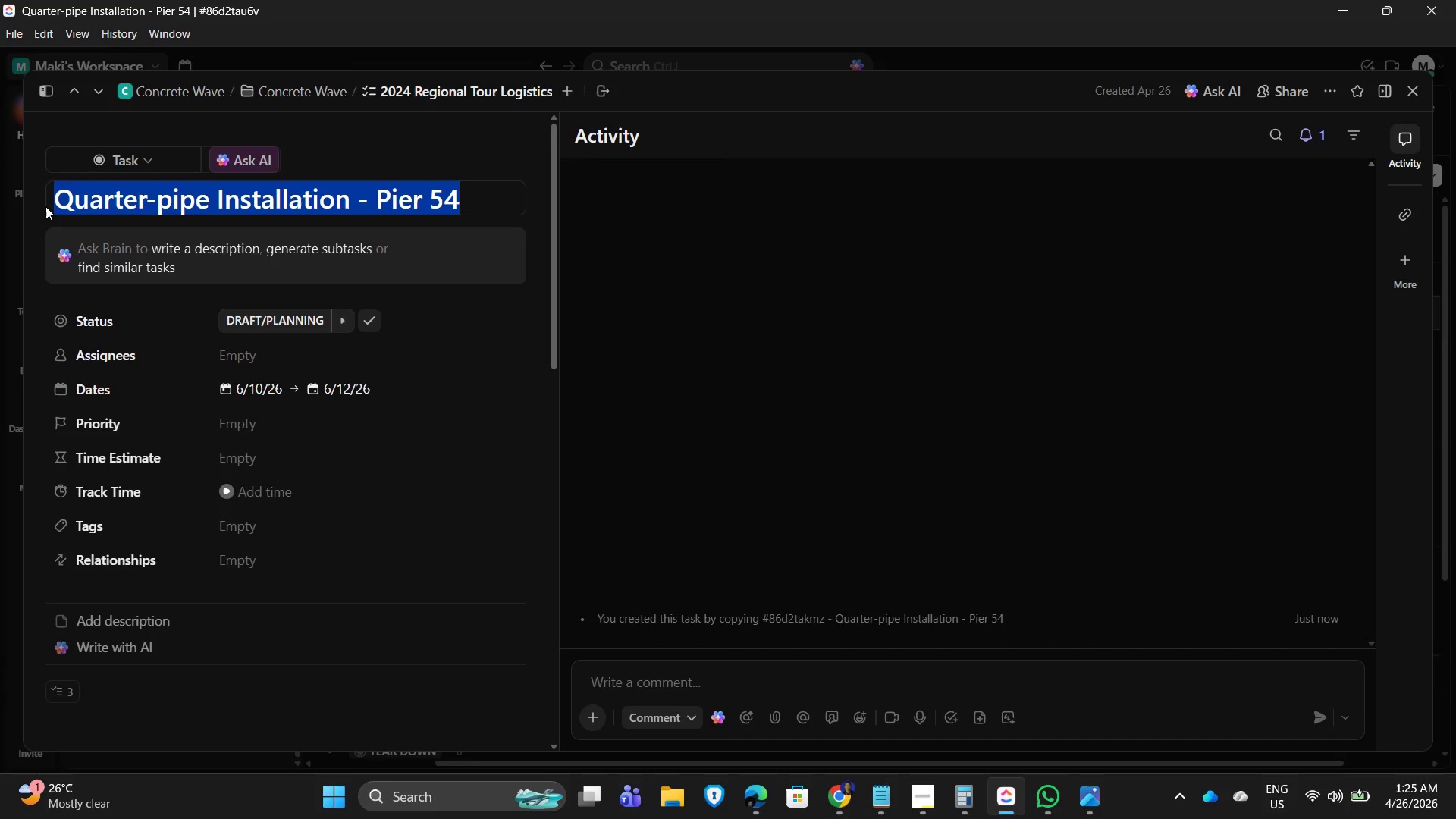 
type(Emergency  )
key(Backspace)
type(Medical Plan Review)
 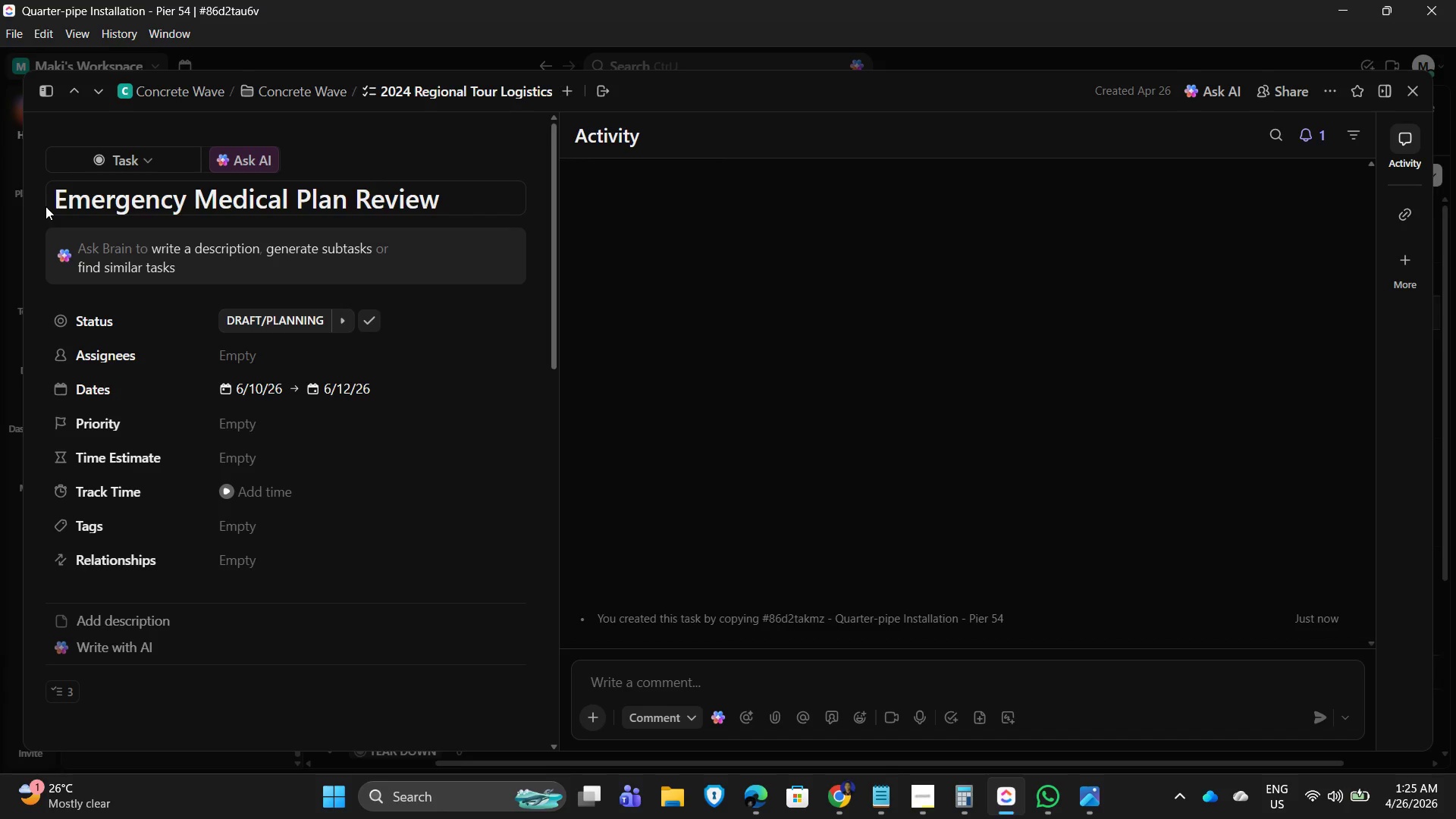 
key(Enter)
 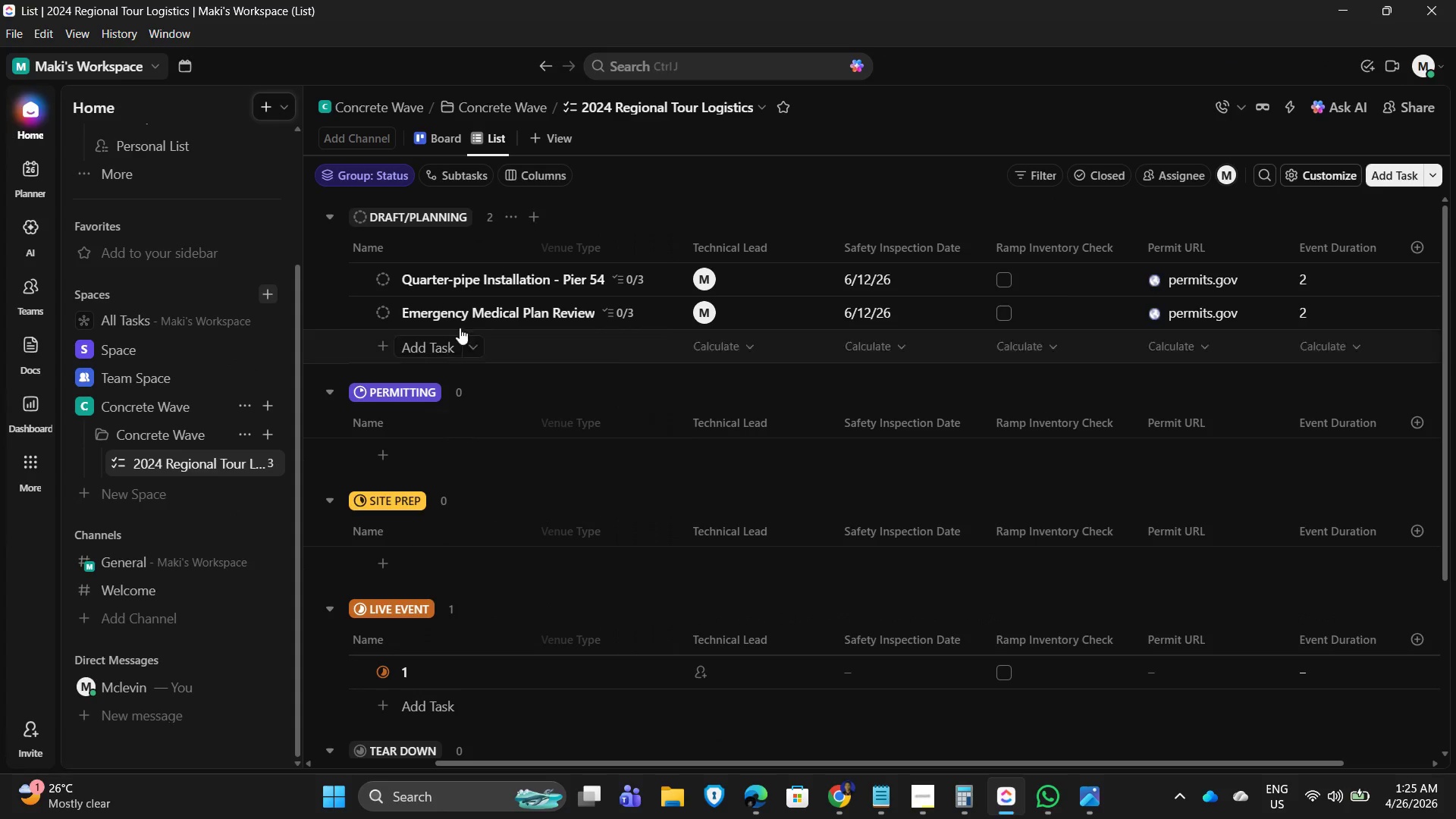 
wait(5.41)
 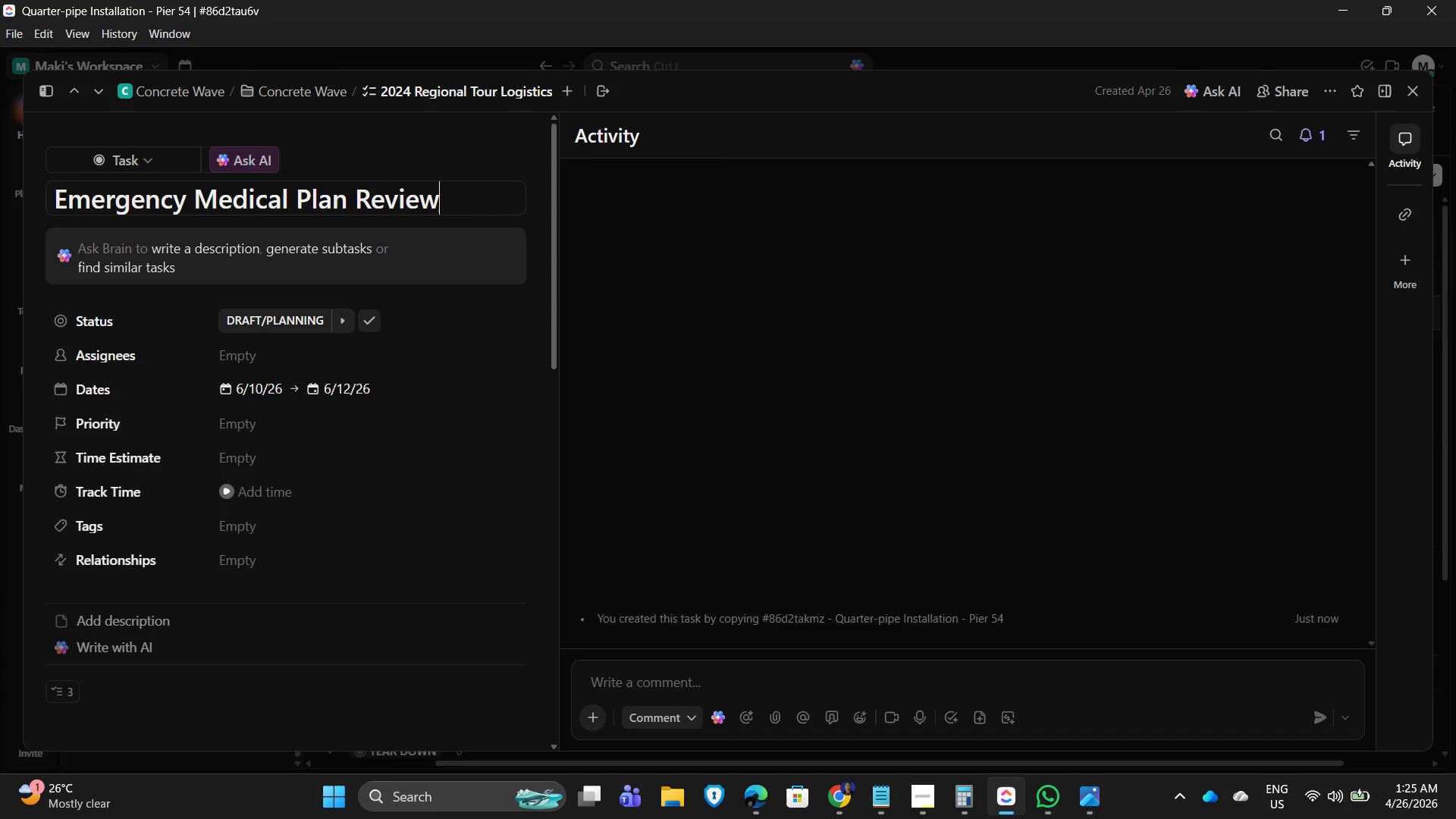 
scroll: coordinate [224, 548], scroll_direction: down, amount: 10.0
 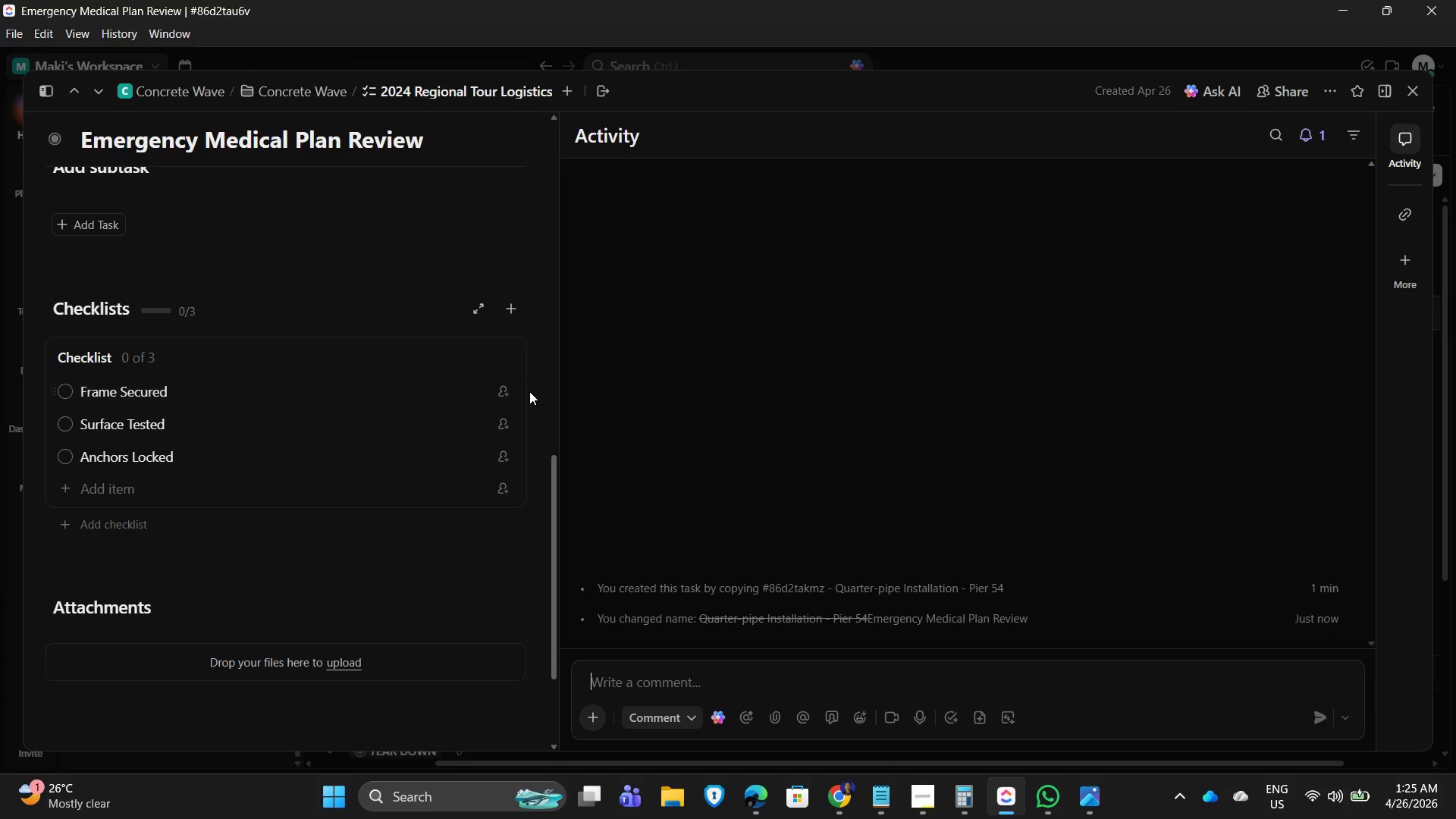 
left_click([470, 391])
 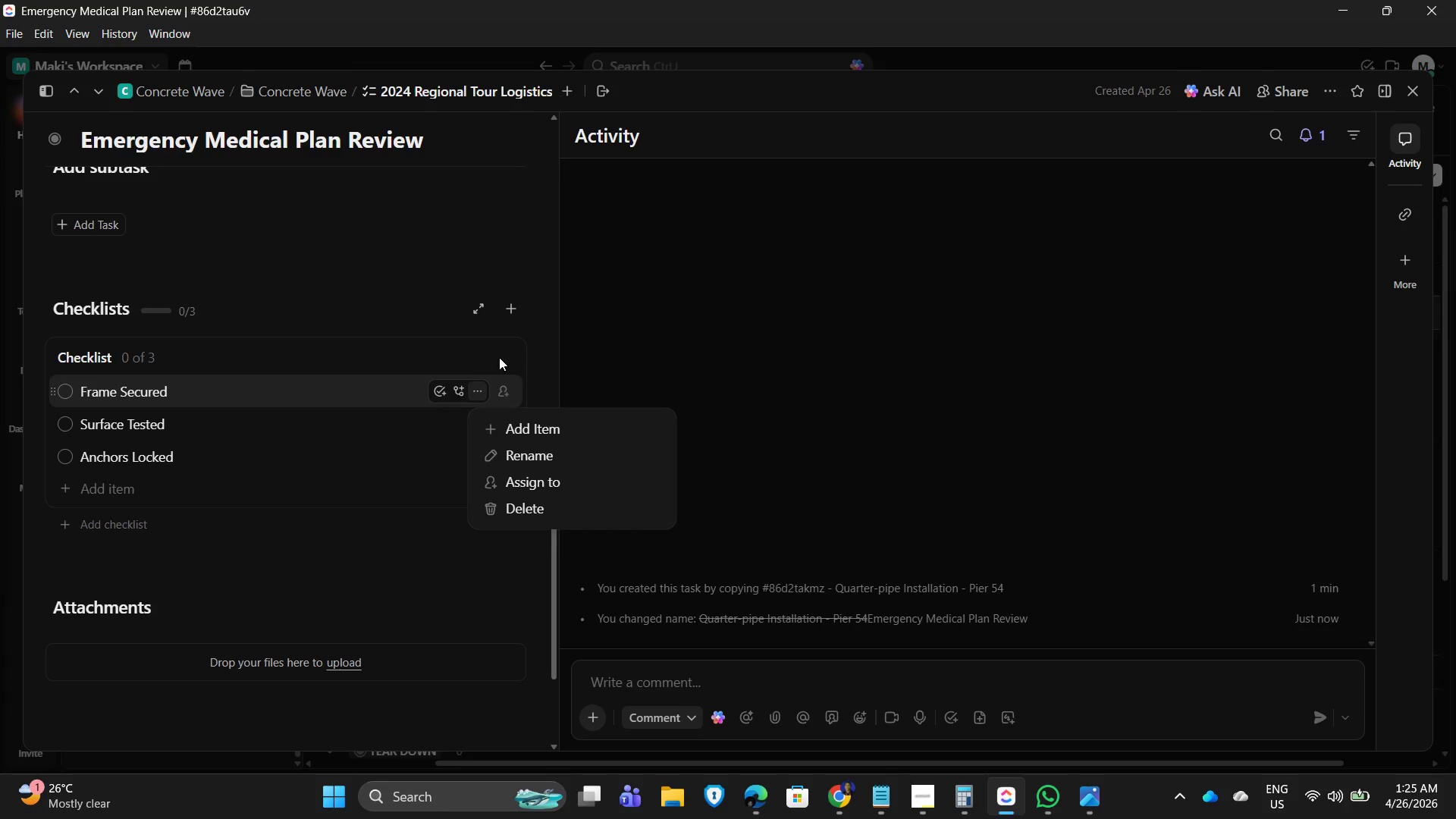 
double_click([500, 350])
 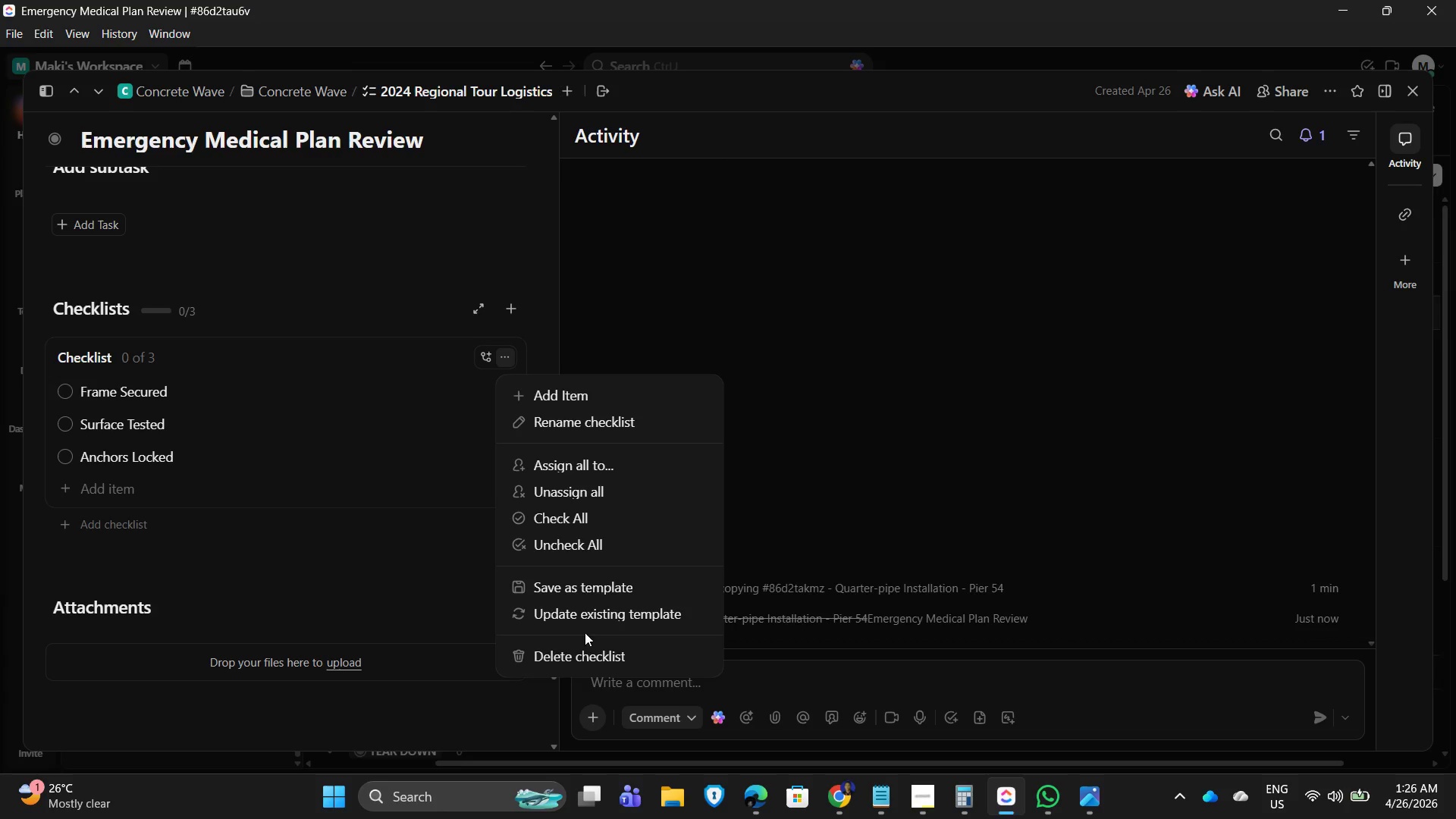 
left_click([580, 654])
 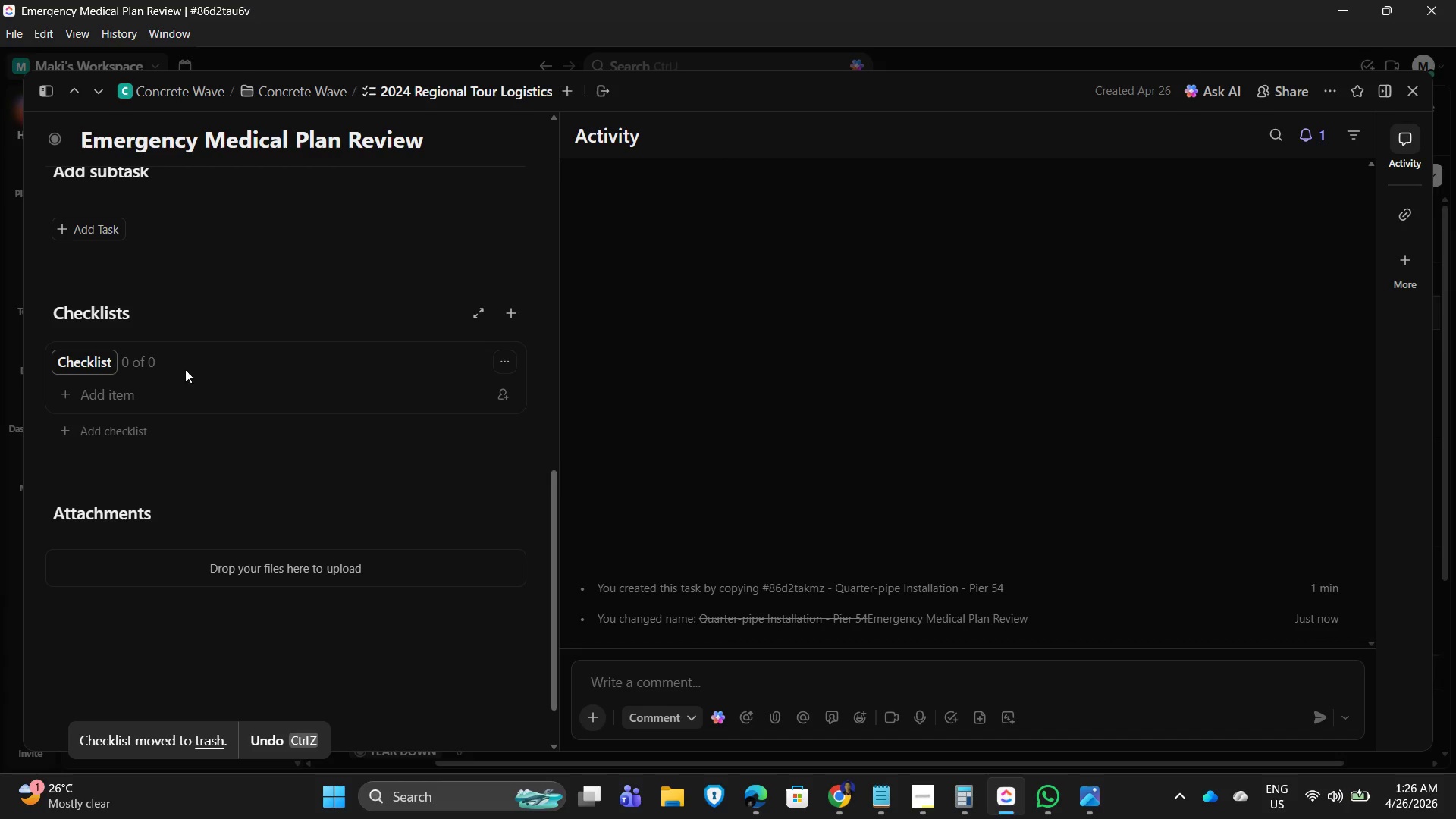 
wait(7.48)
 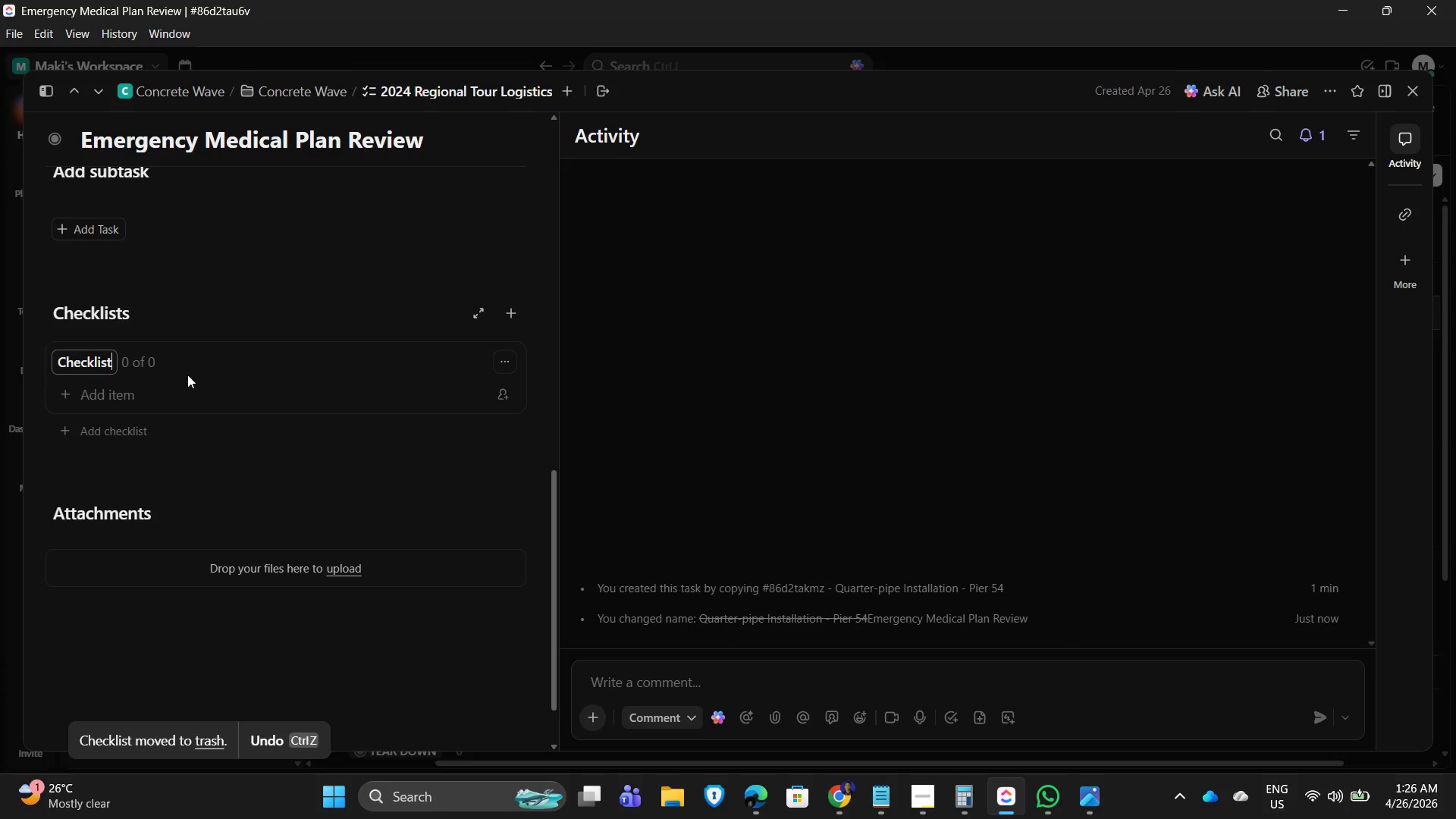 
type(EMT Assigned)
 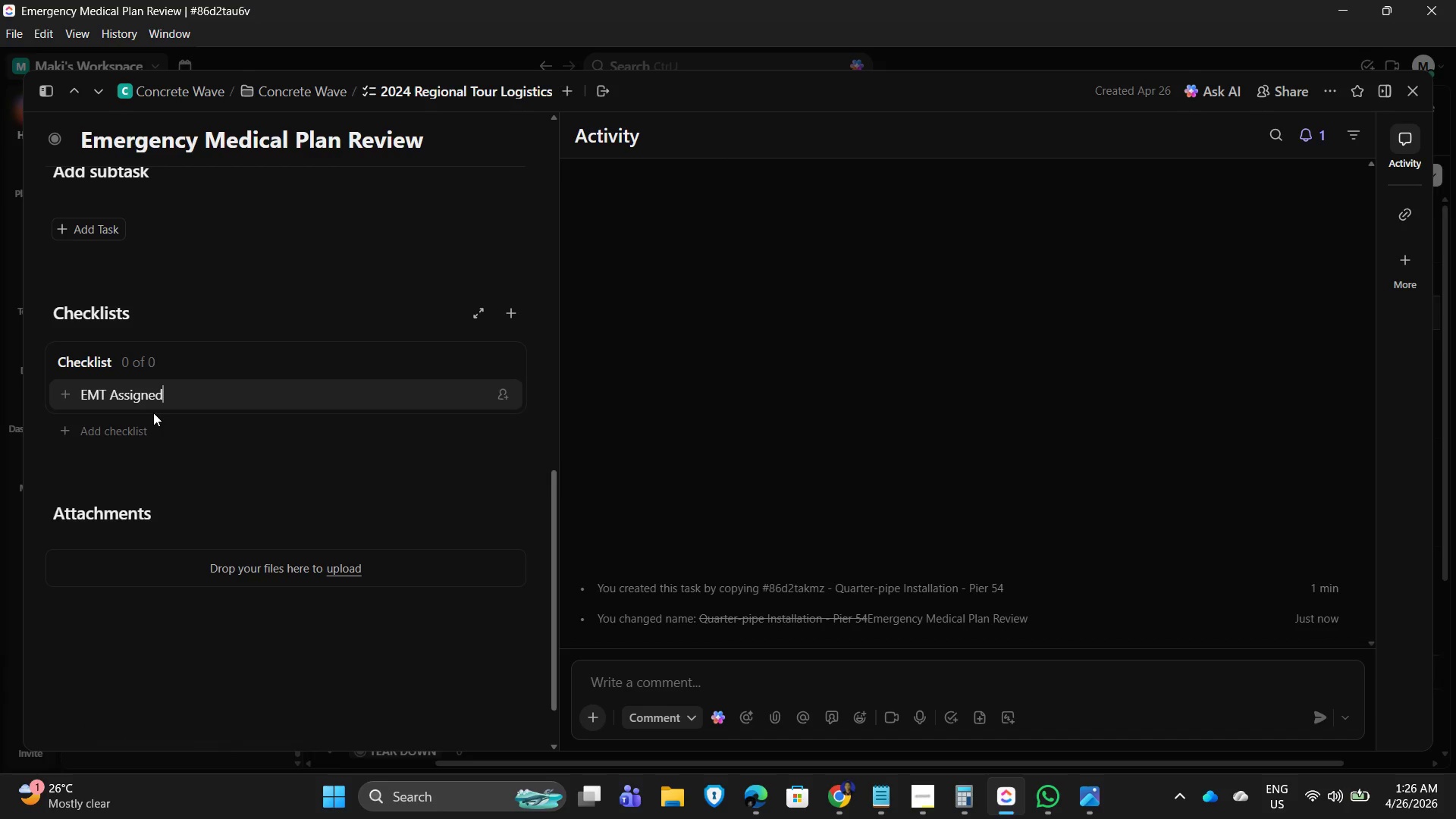 
key(Enter)
 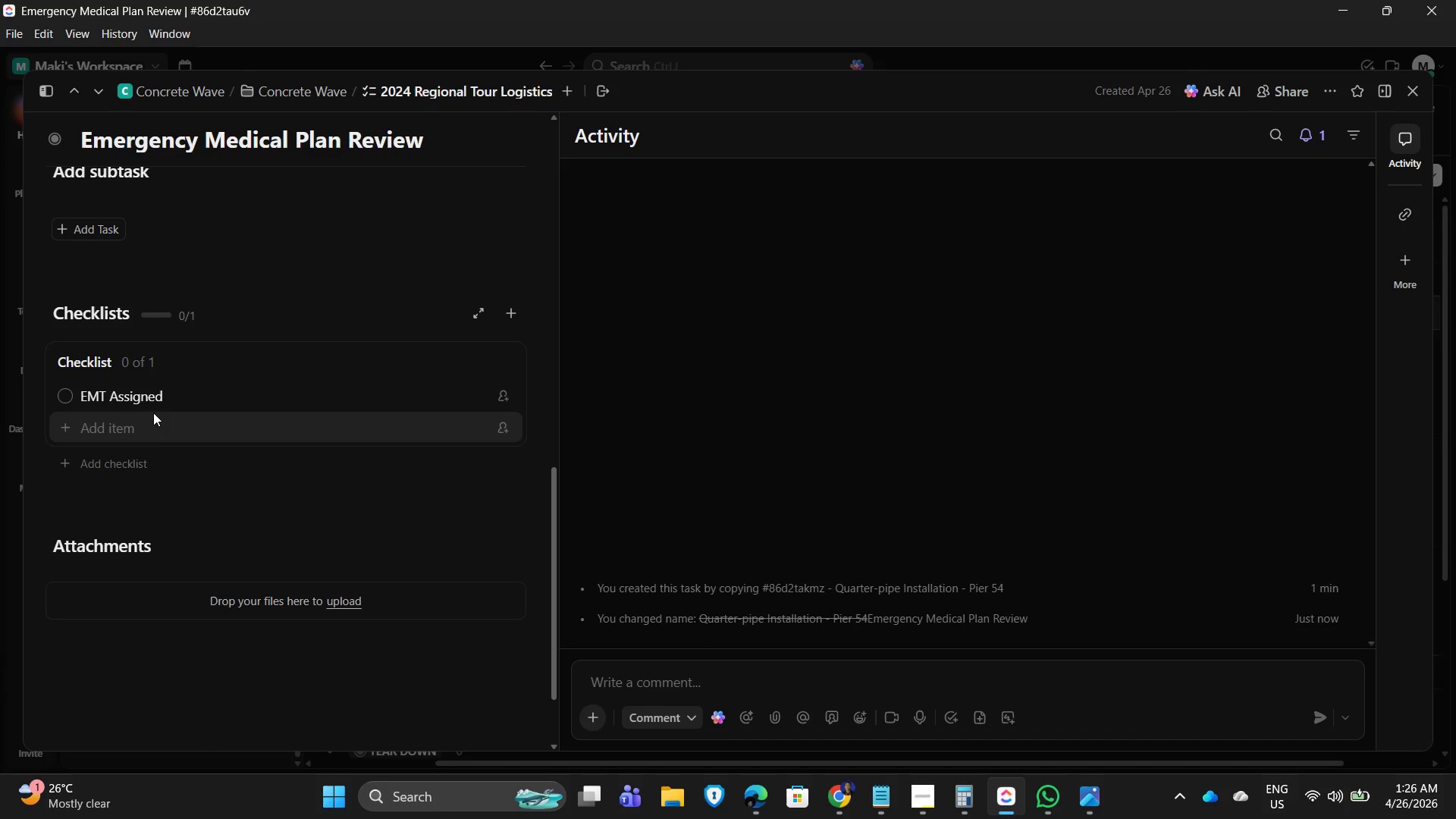 
wait(5.52)
 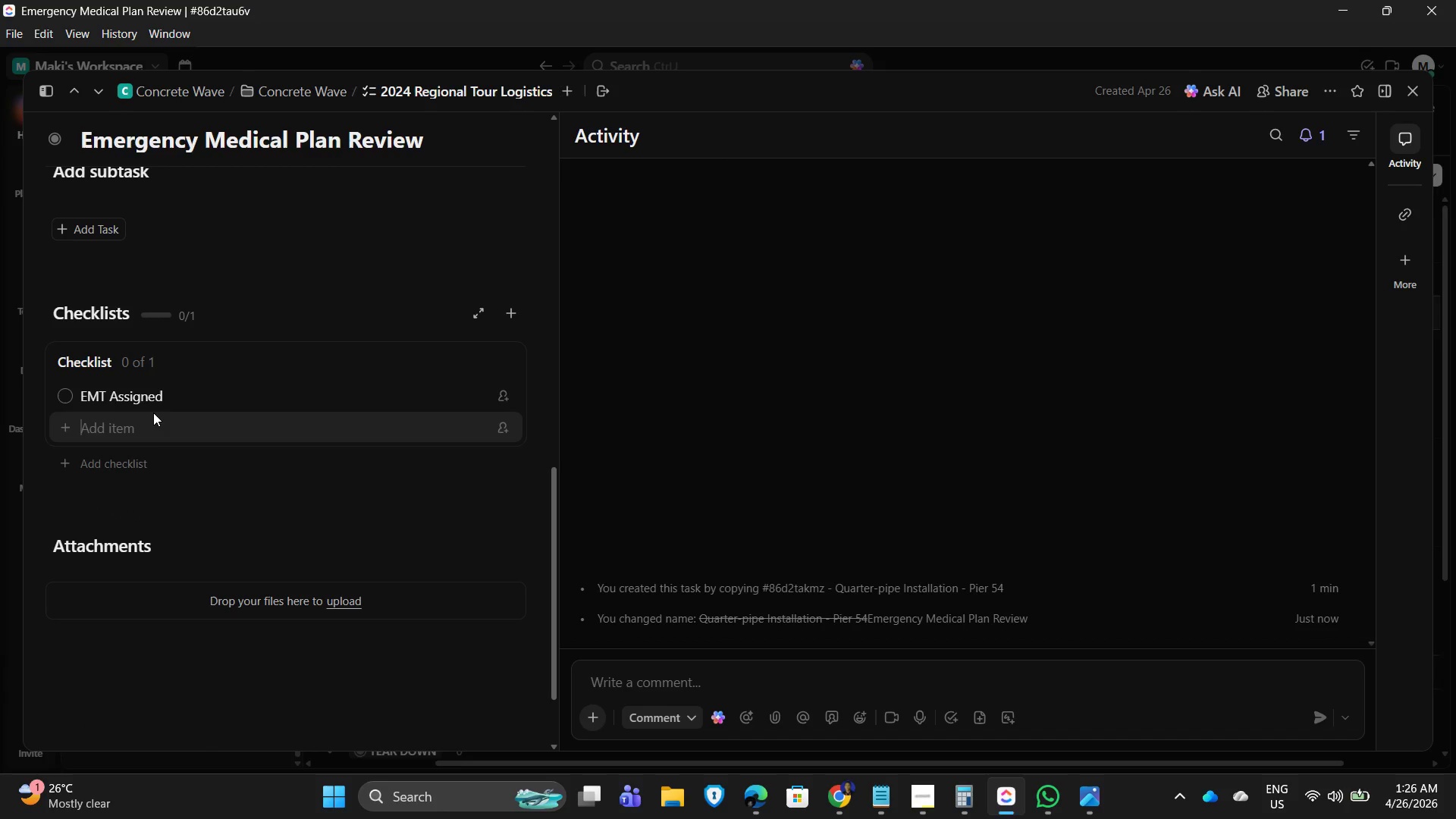 
type(Ambulance standby)
 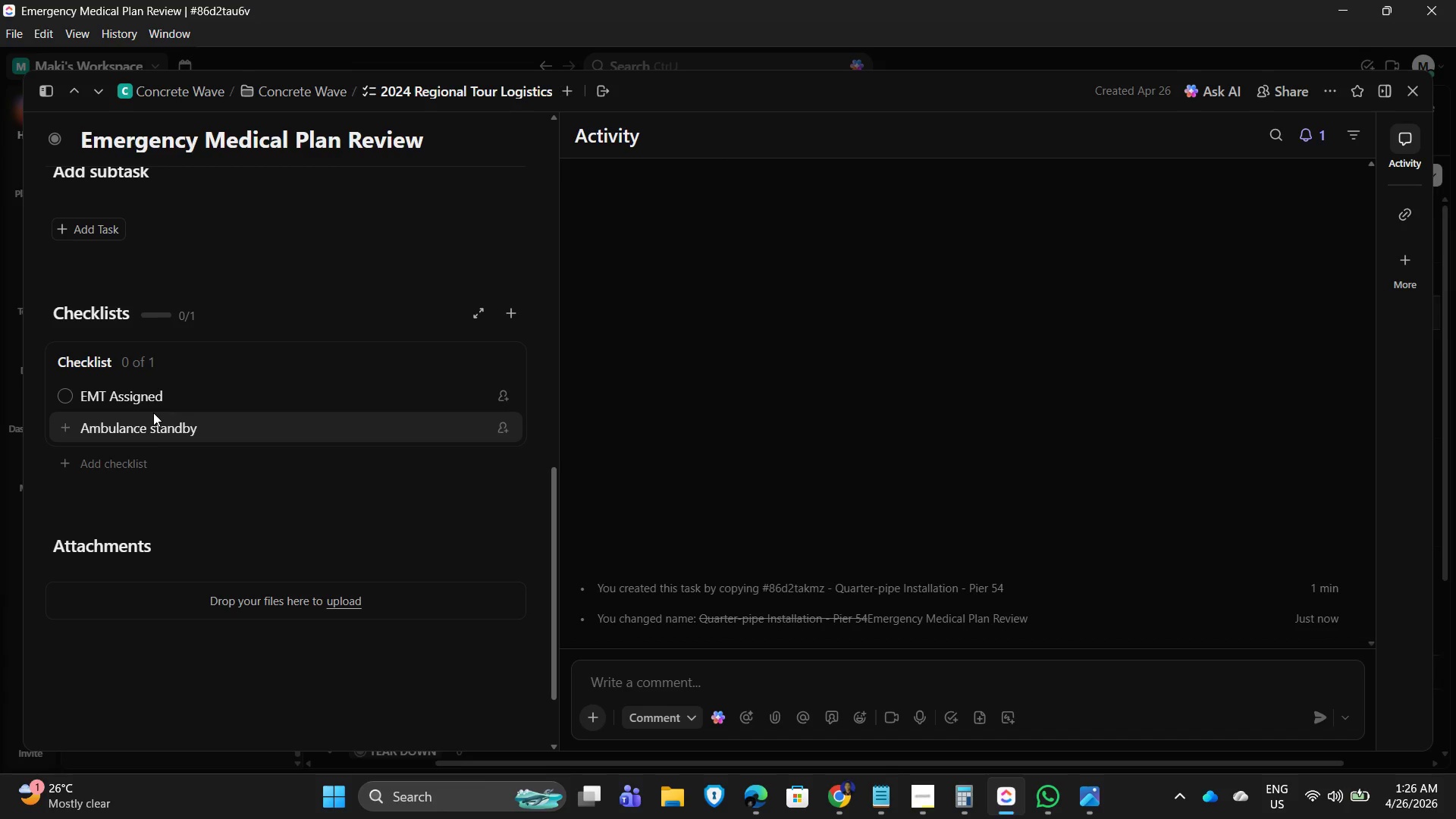 
key(Enter)
 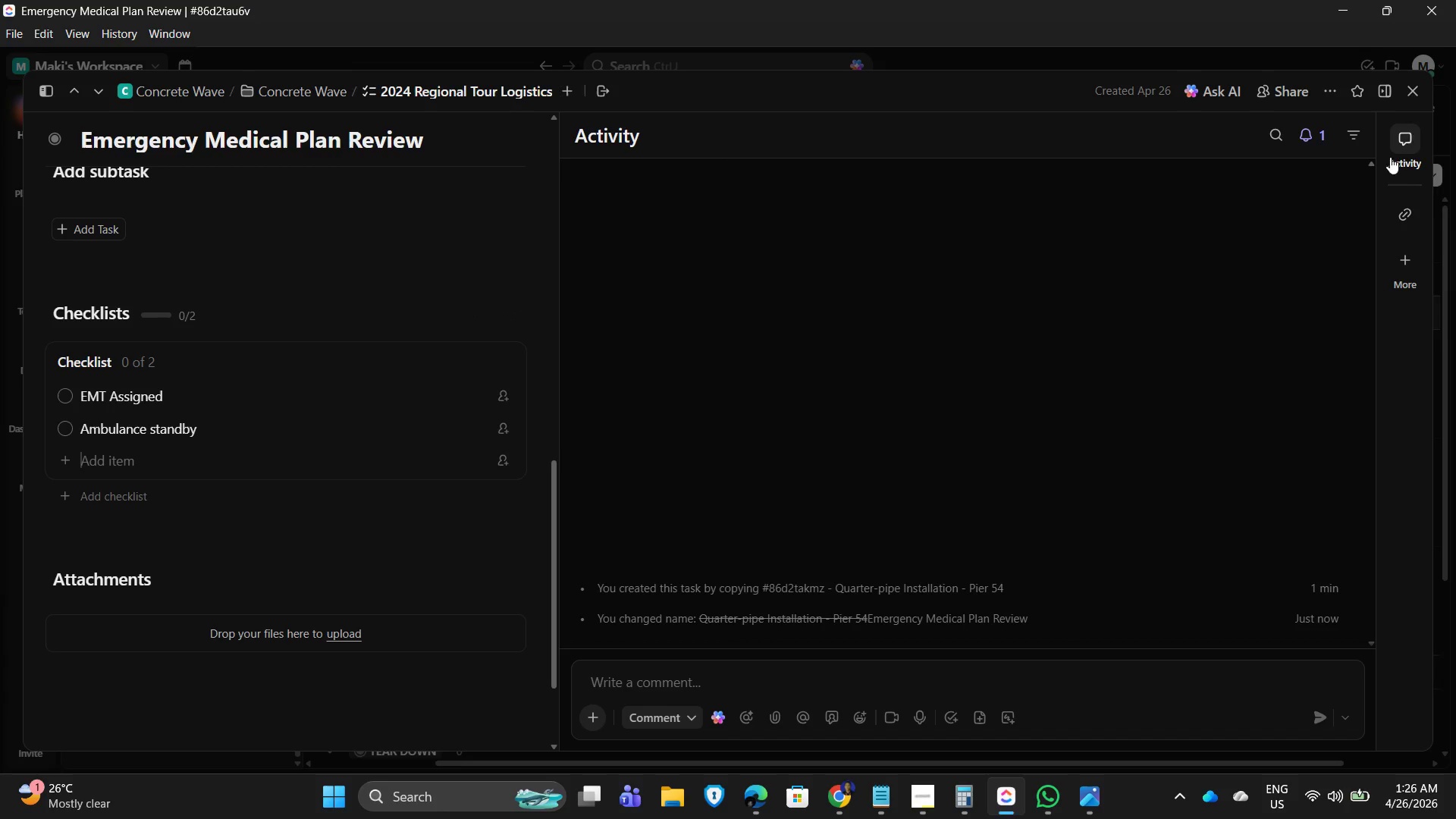 
left_click([1402, 83])
 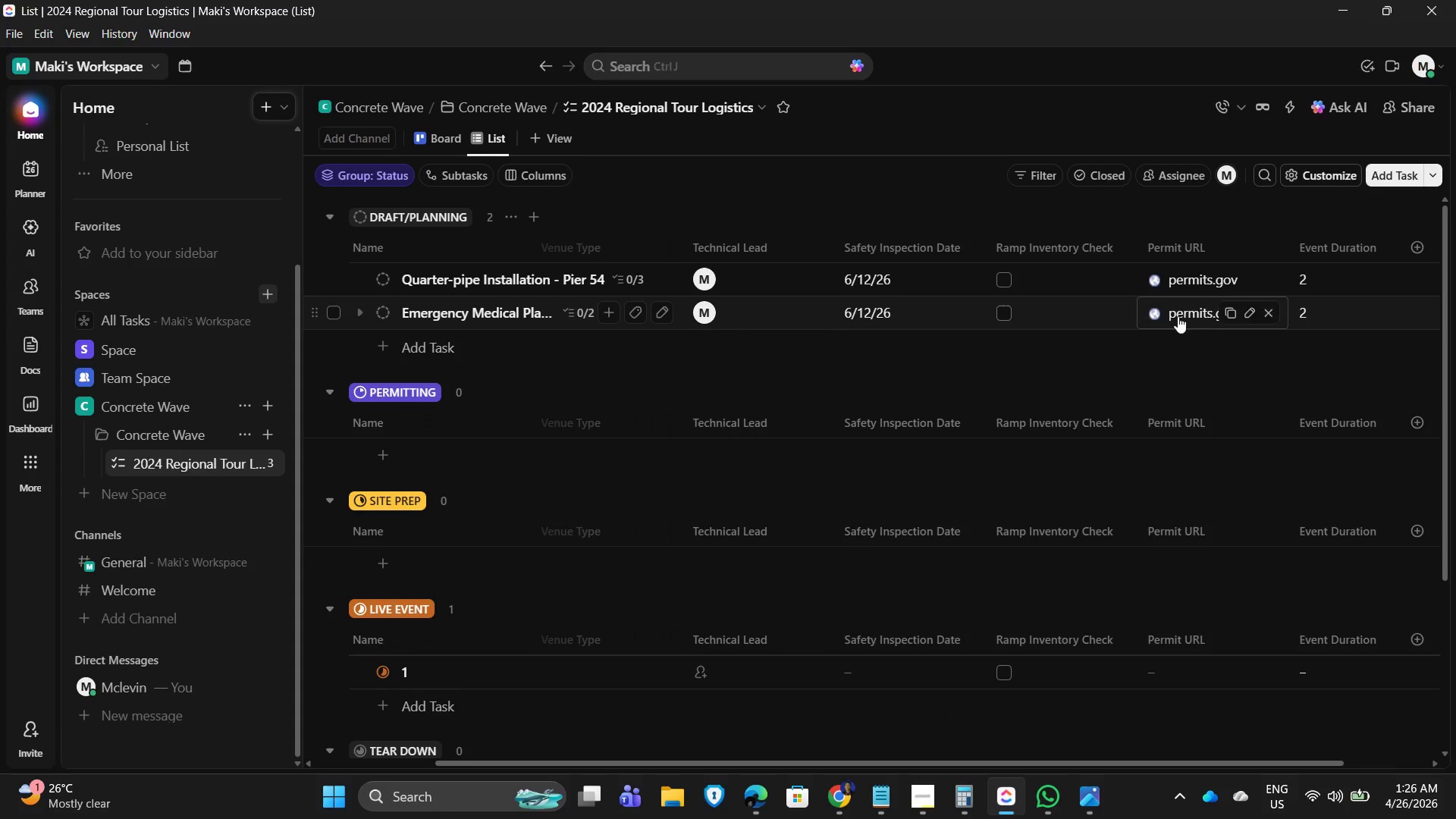 
left_click([1181, 315])
 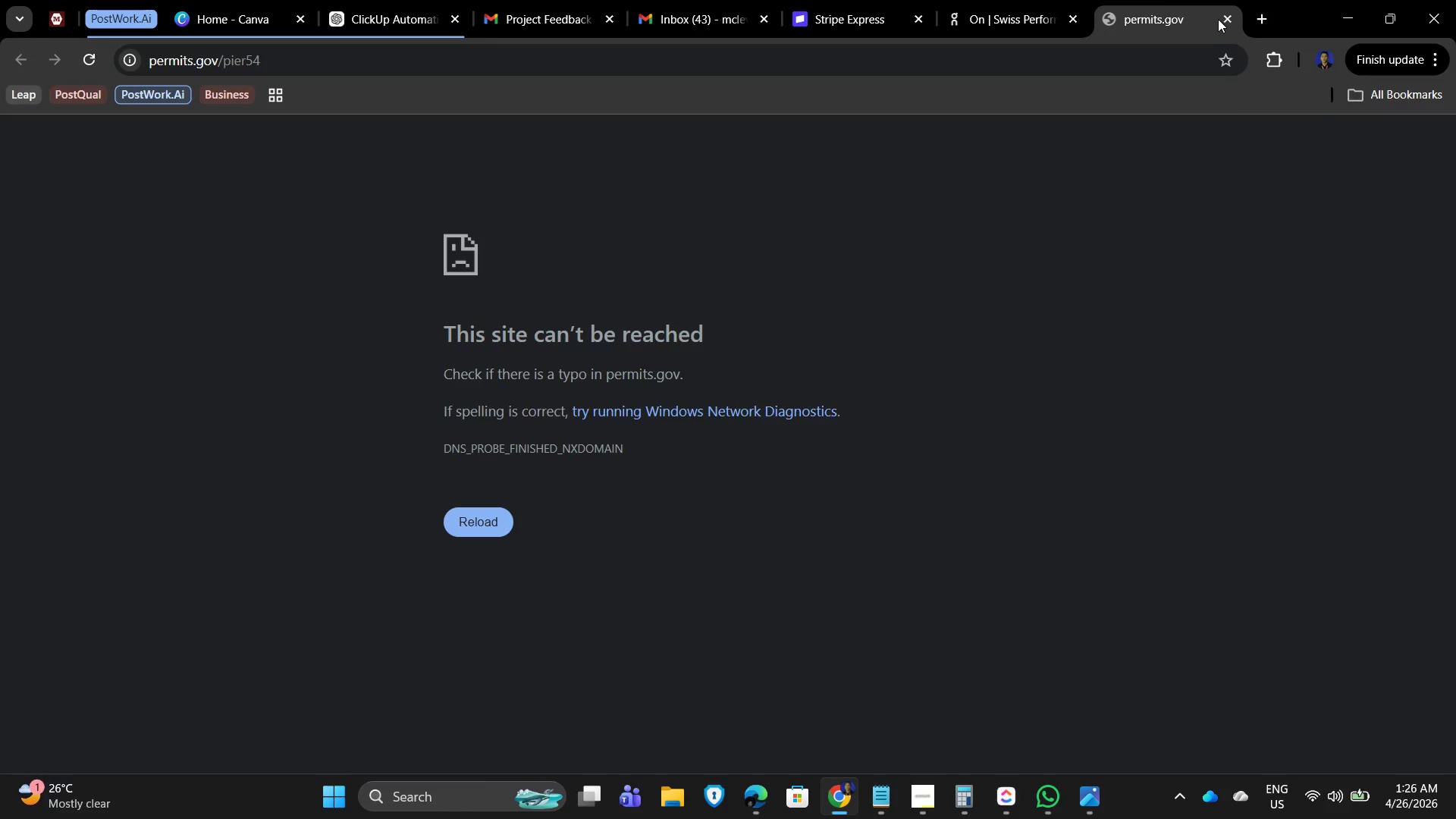 
left_click([1222, 17])
 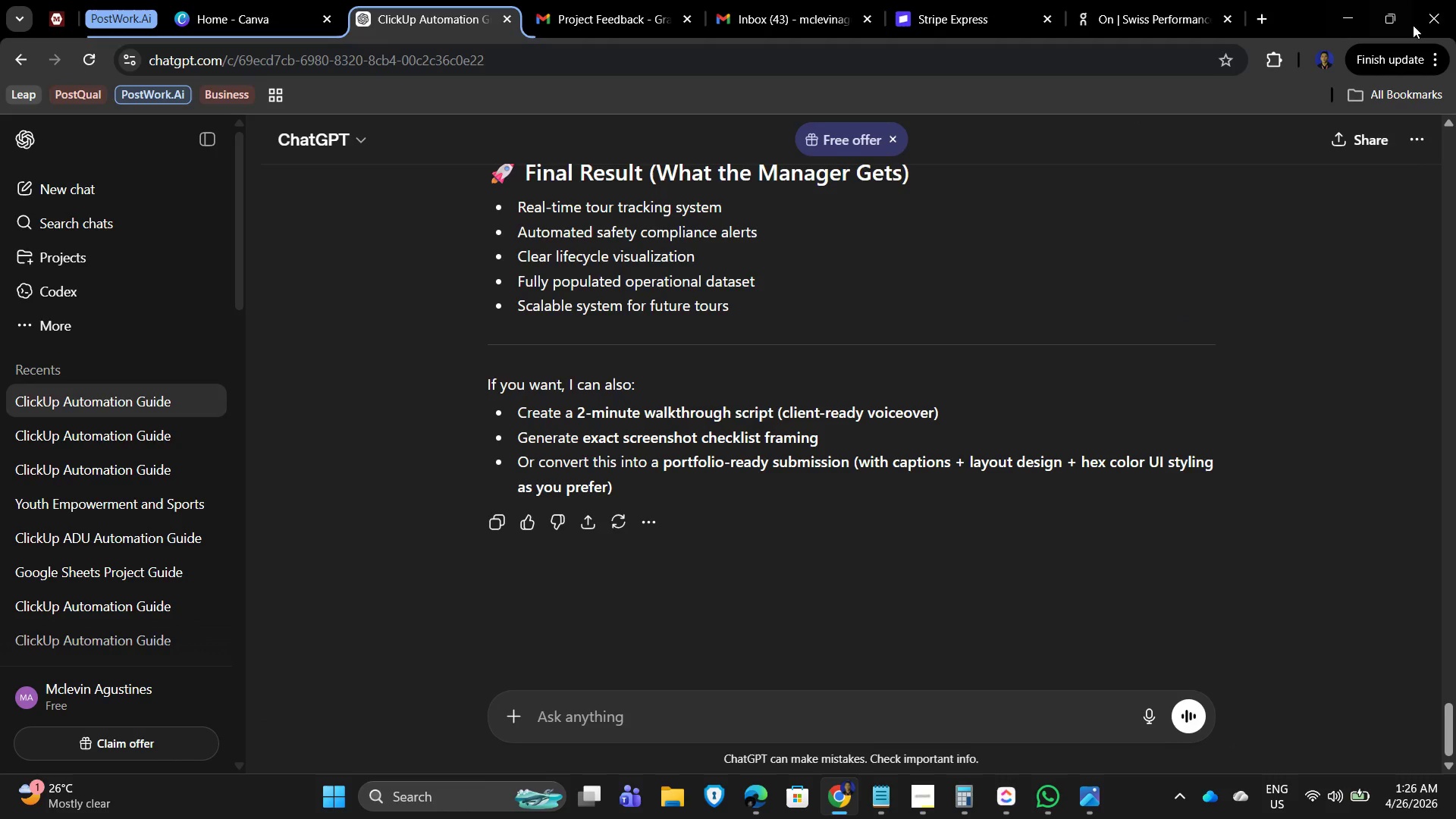 
left_click([1349, 15])
 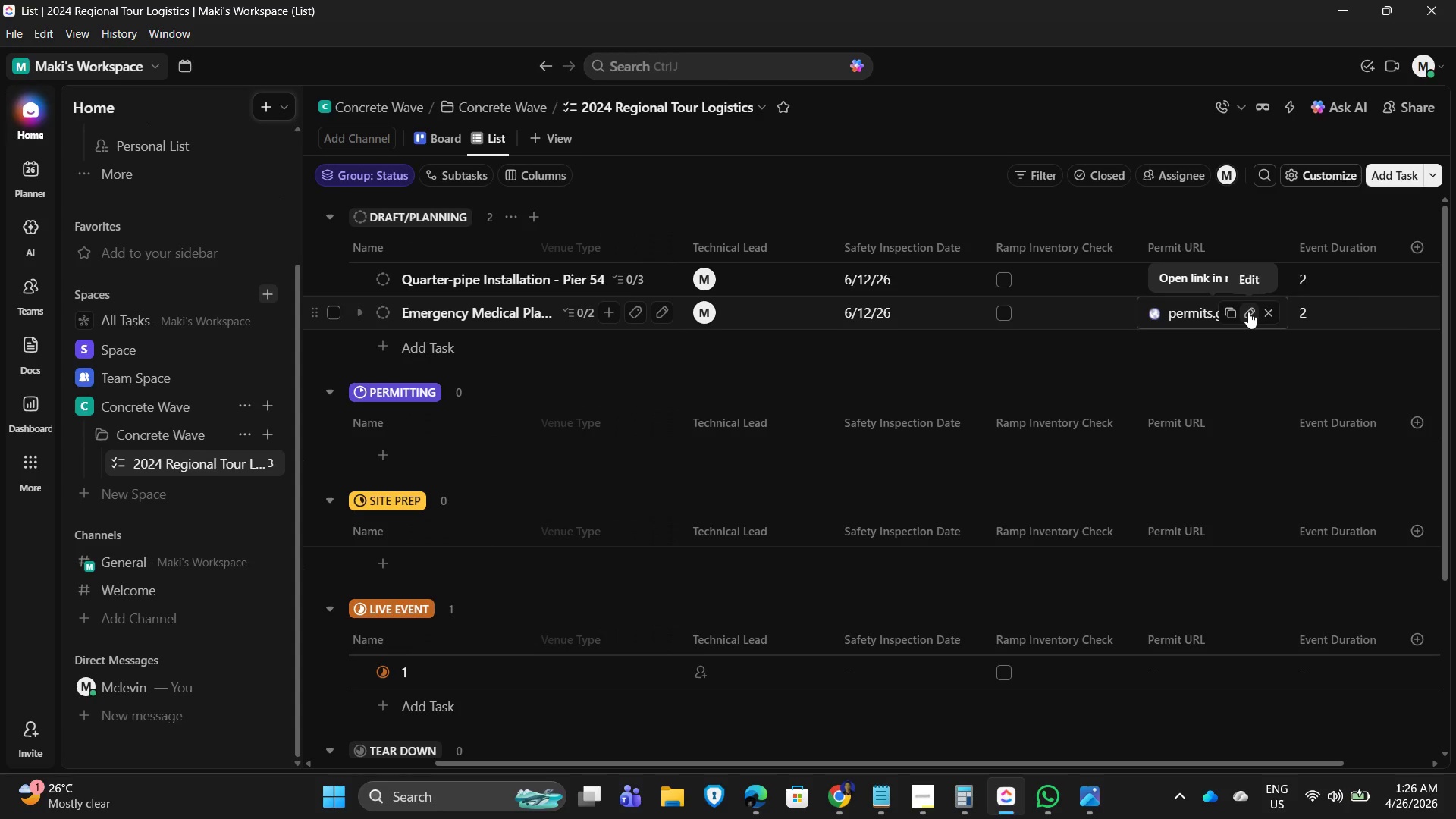 
left_click([1248, 312])
 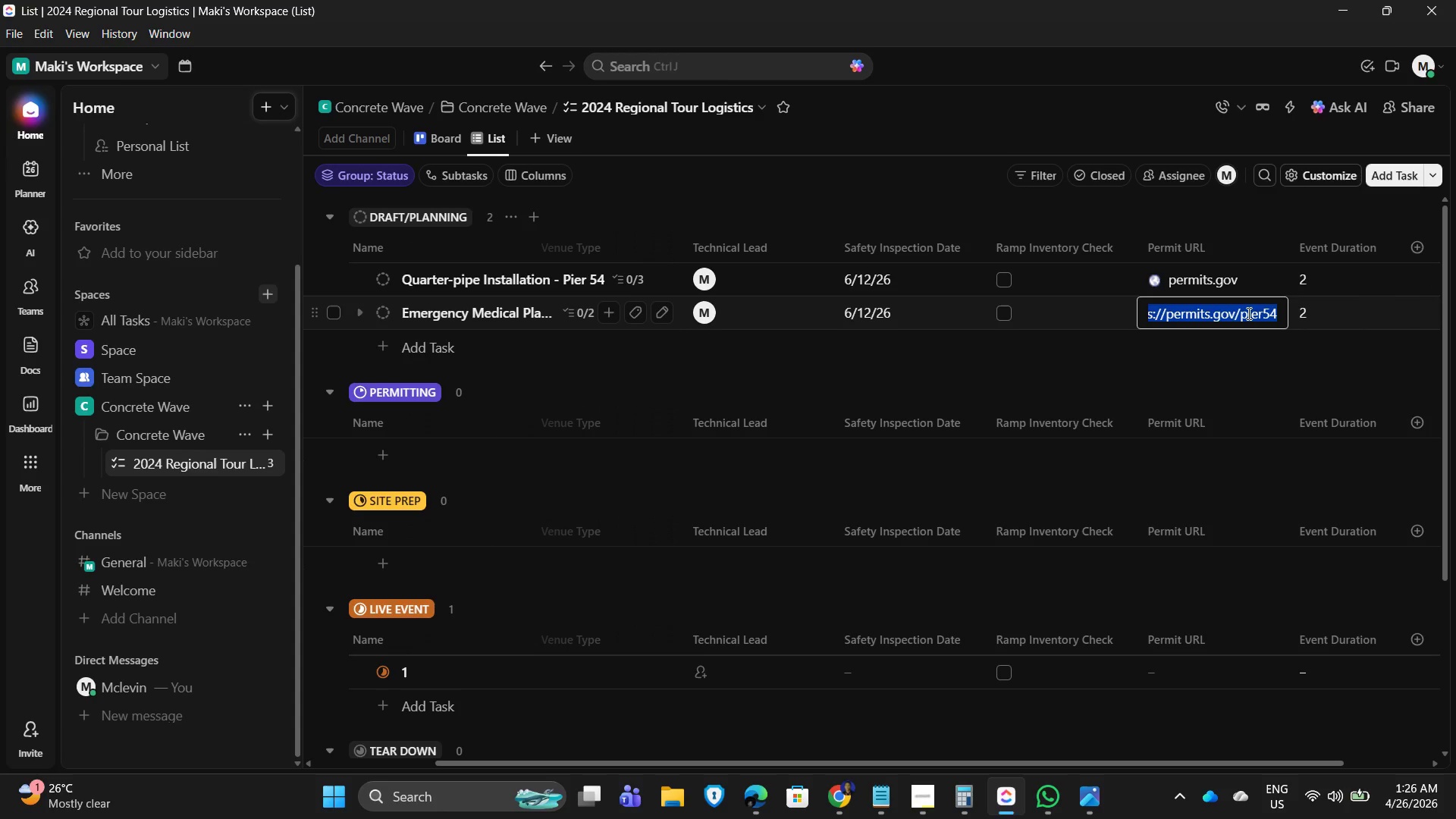 
left_click([1259, 312])
 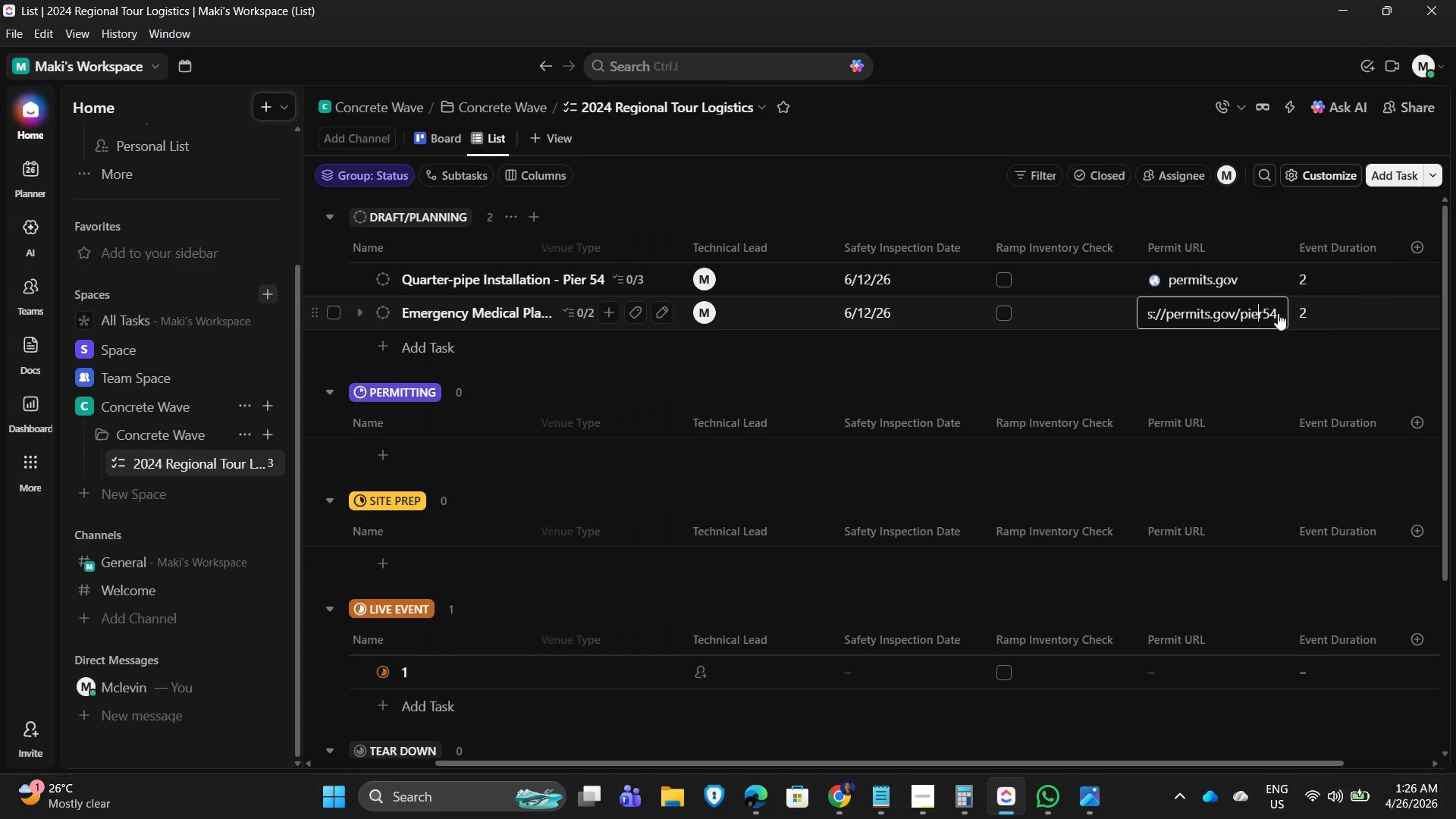 
left_click([1277, 312])
 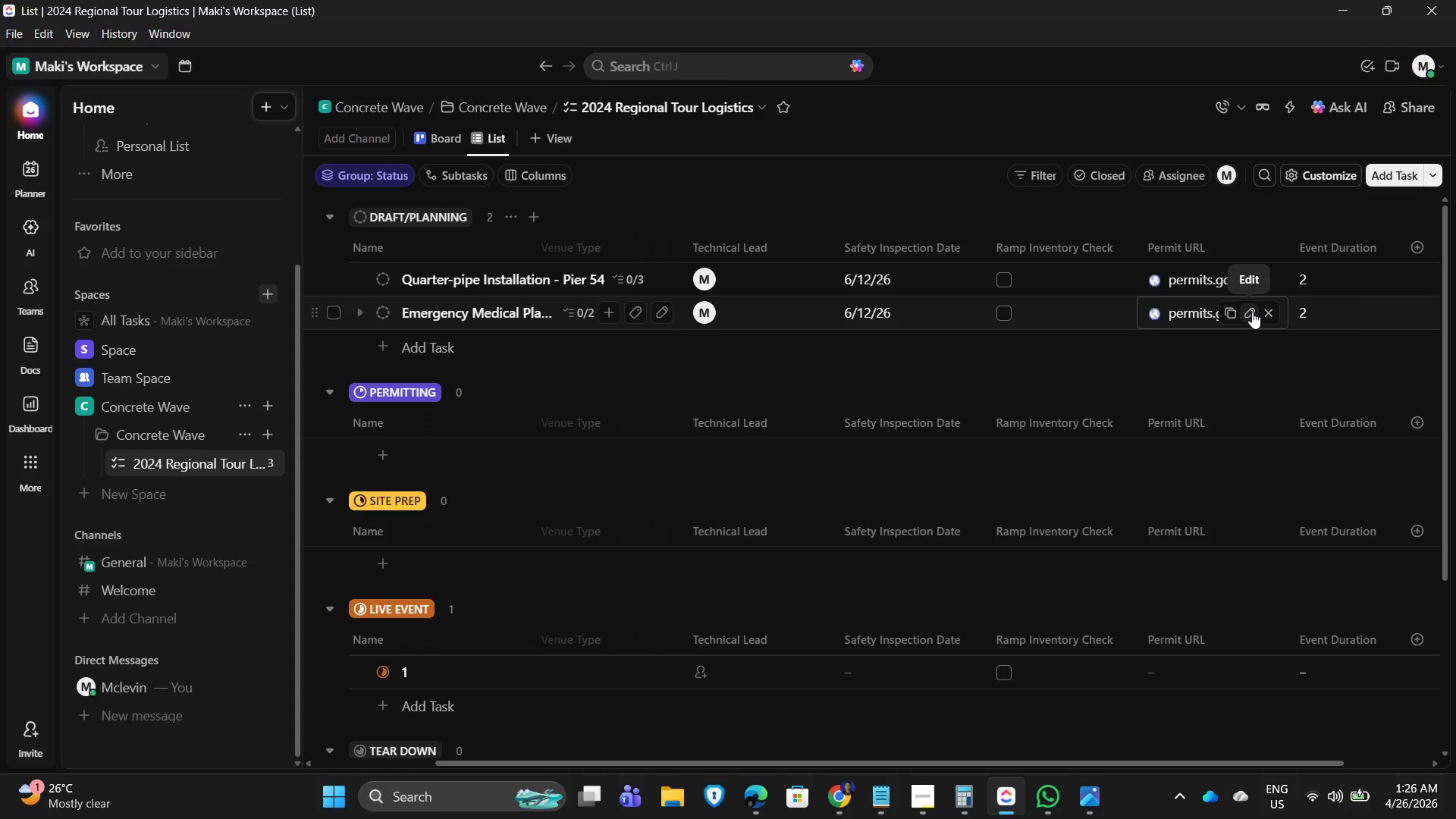 
left_click([1252, 312])
 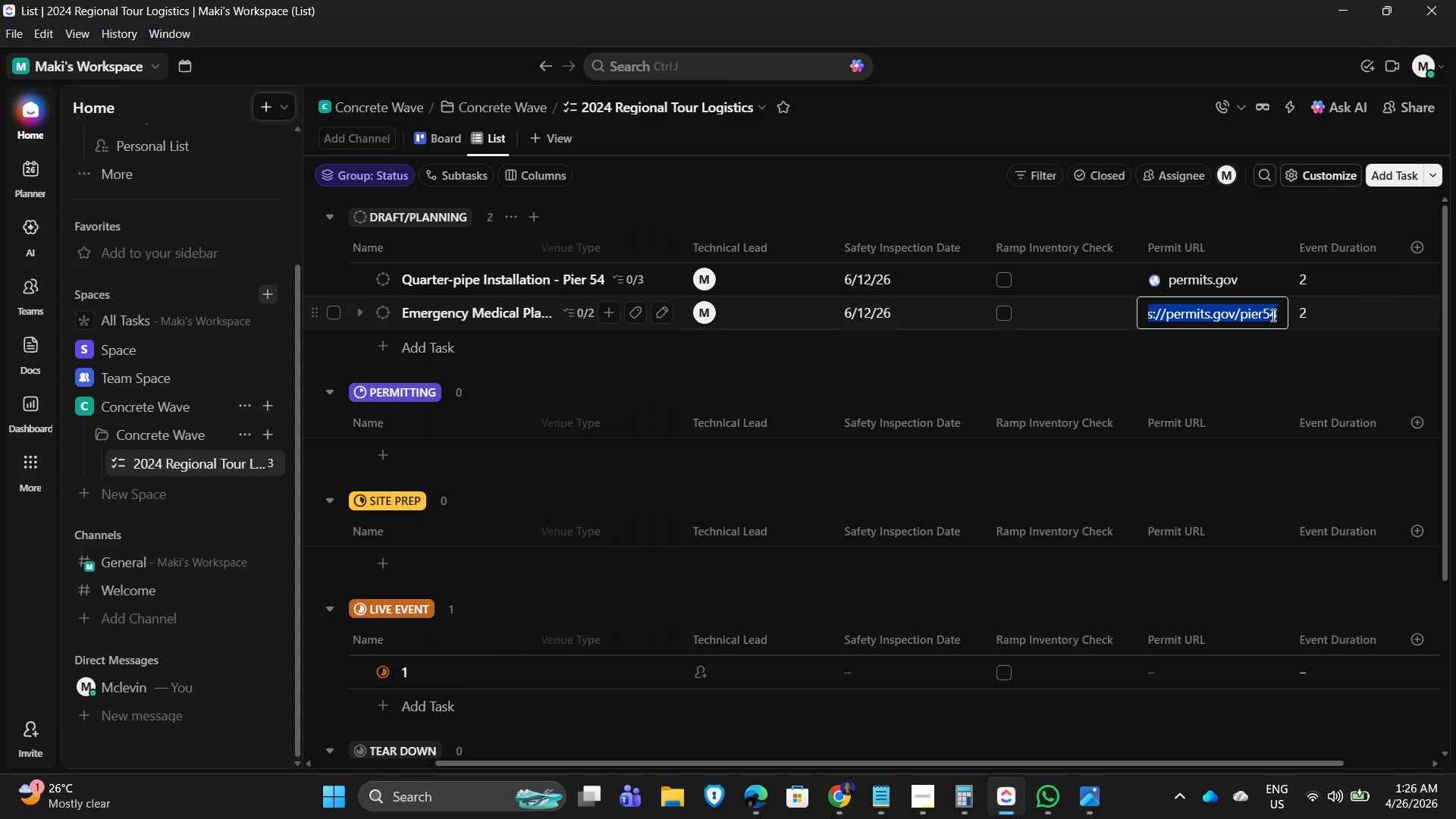 
left_click([1272, 315])
 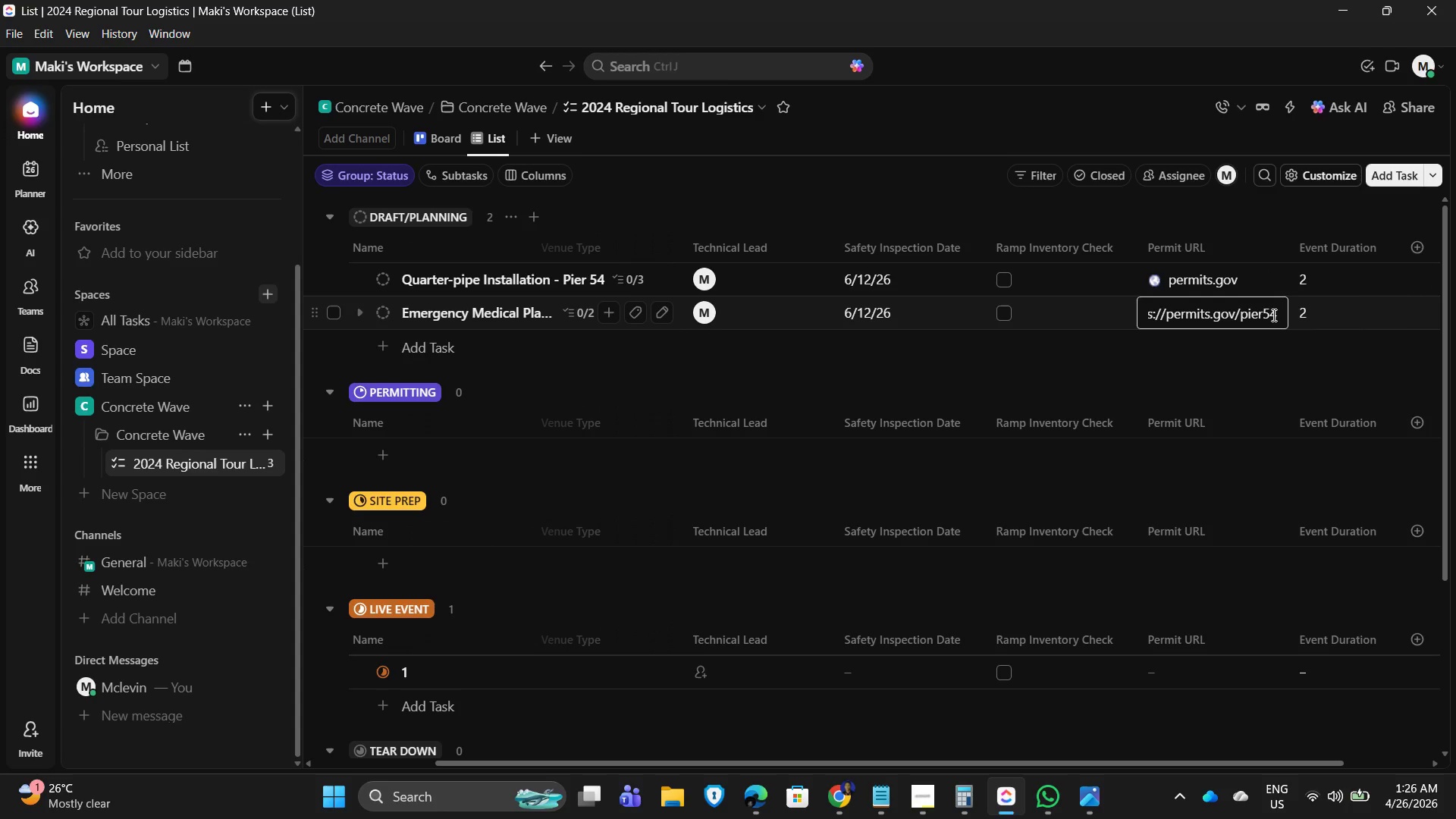 
key(ArrowRight)
 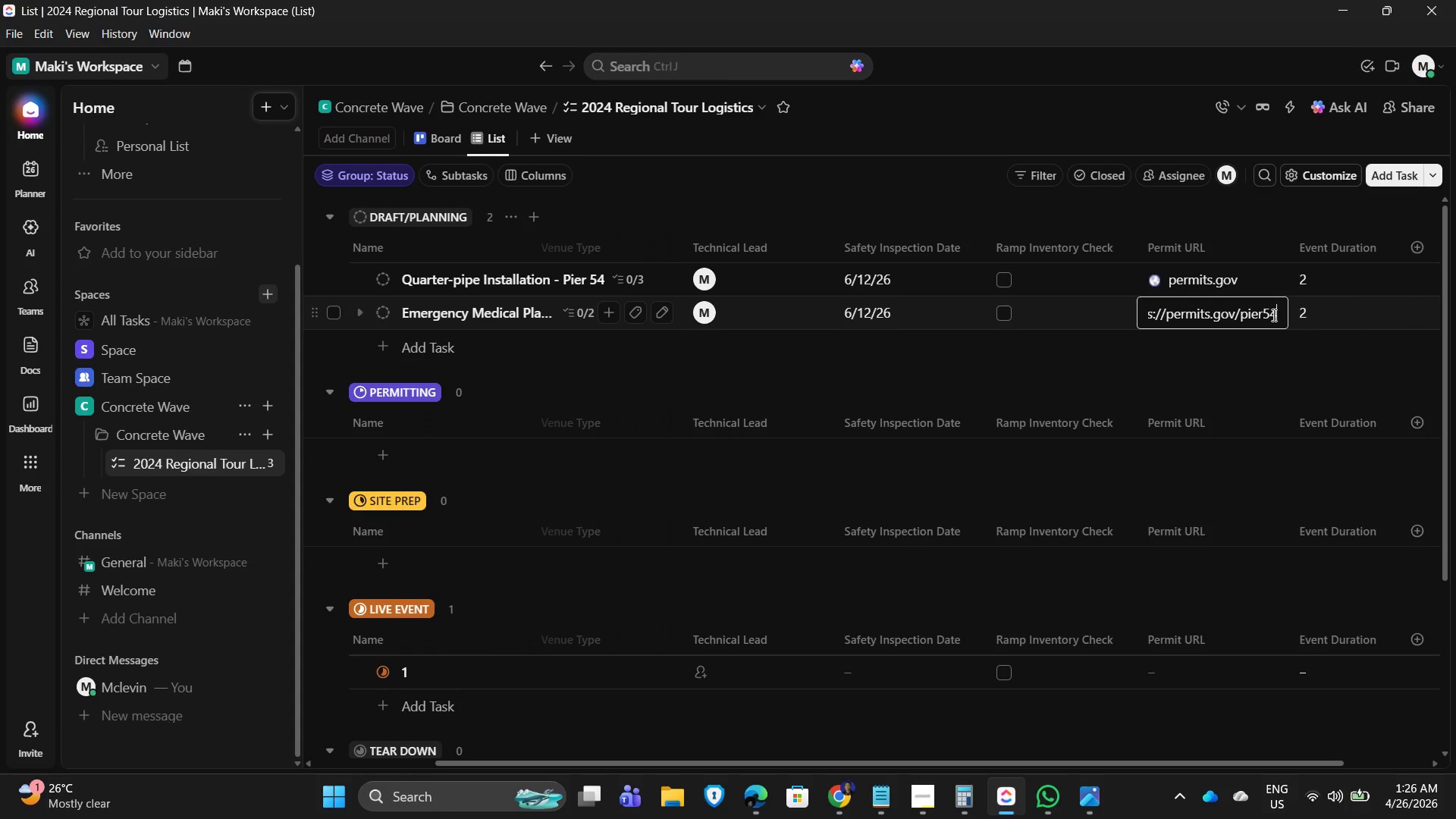 
hold_key(key=ArrowLeft, duration=0.53)
 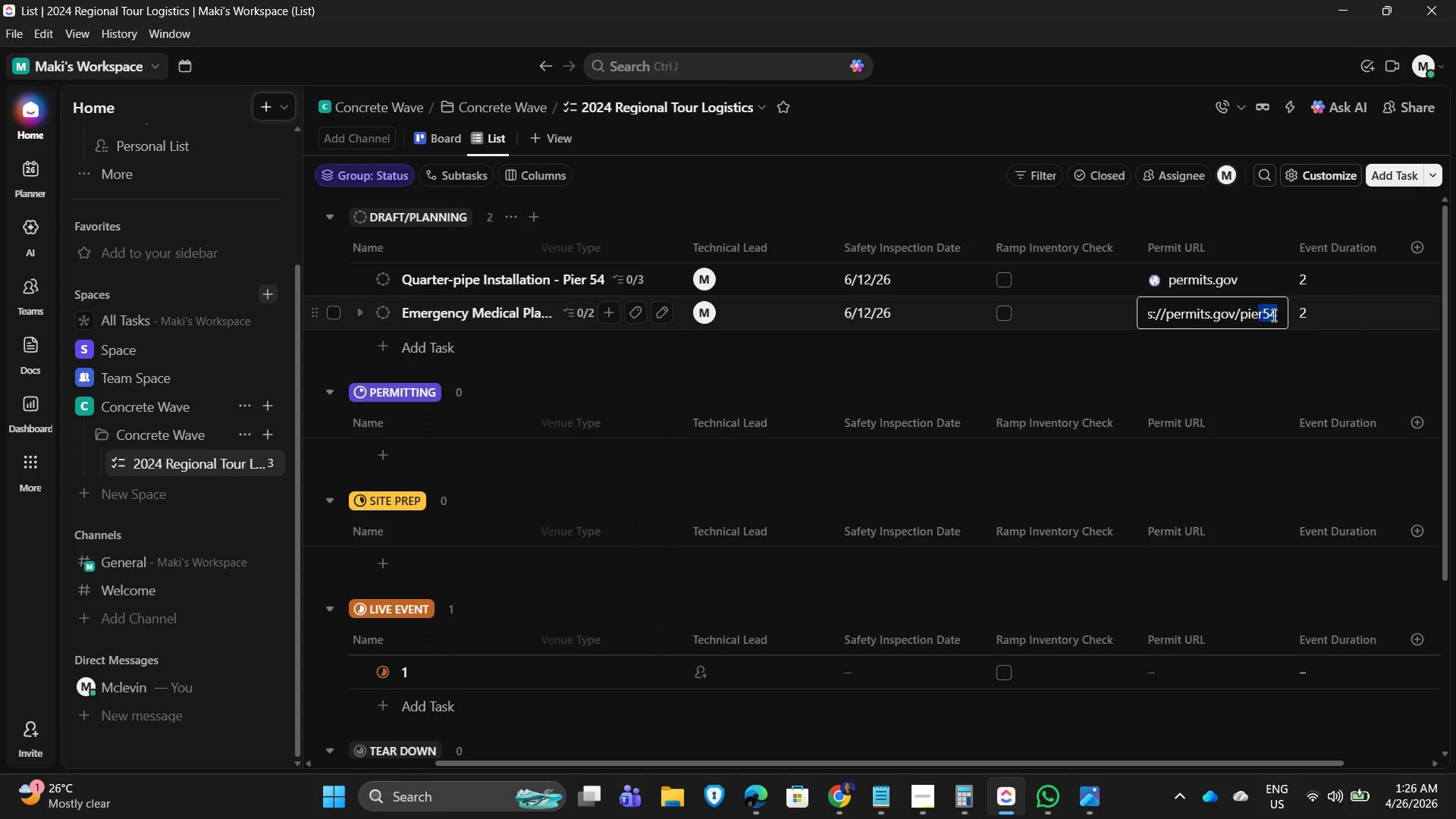 
key(Shift+ArrowLeft)
 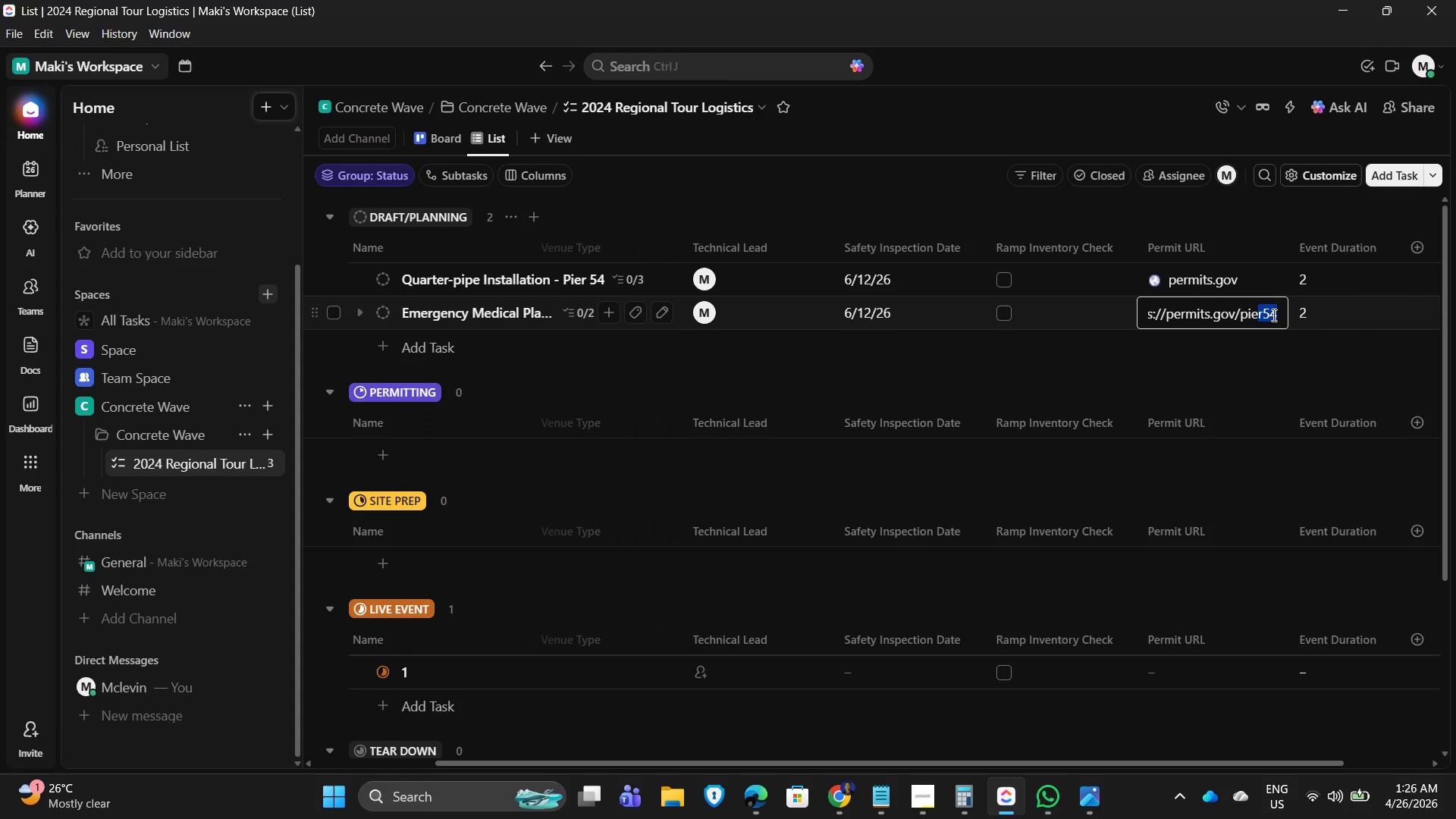 
key(Shift+ArrowLeft)
 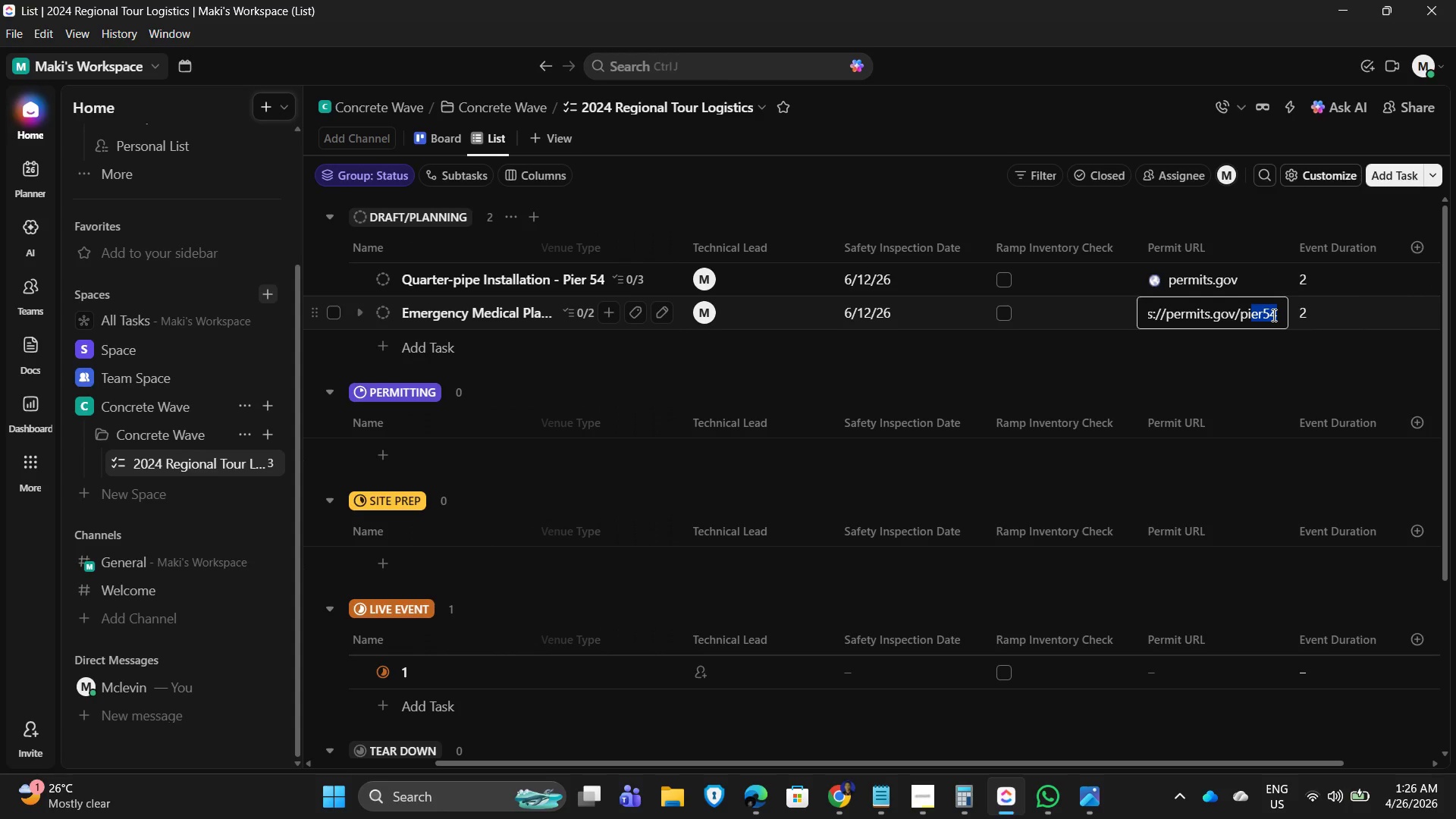 
key(Shift+ArrowLeft)
 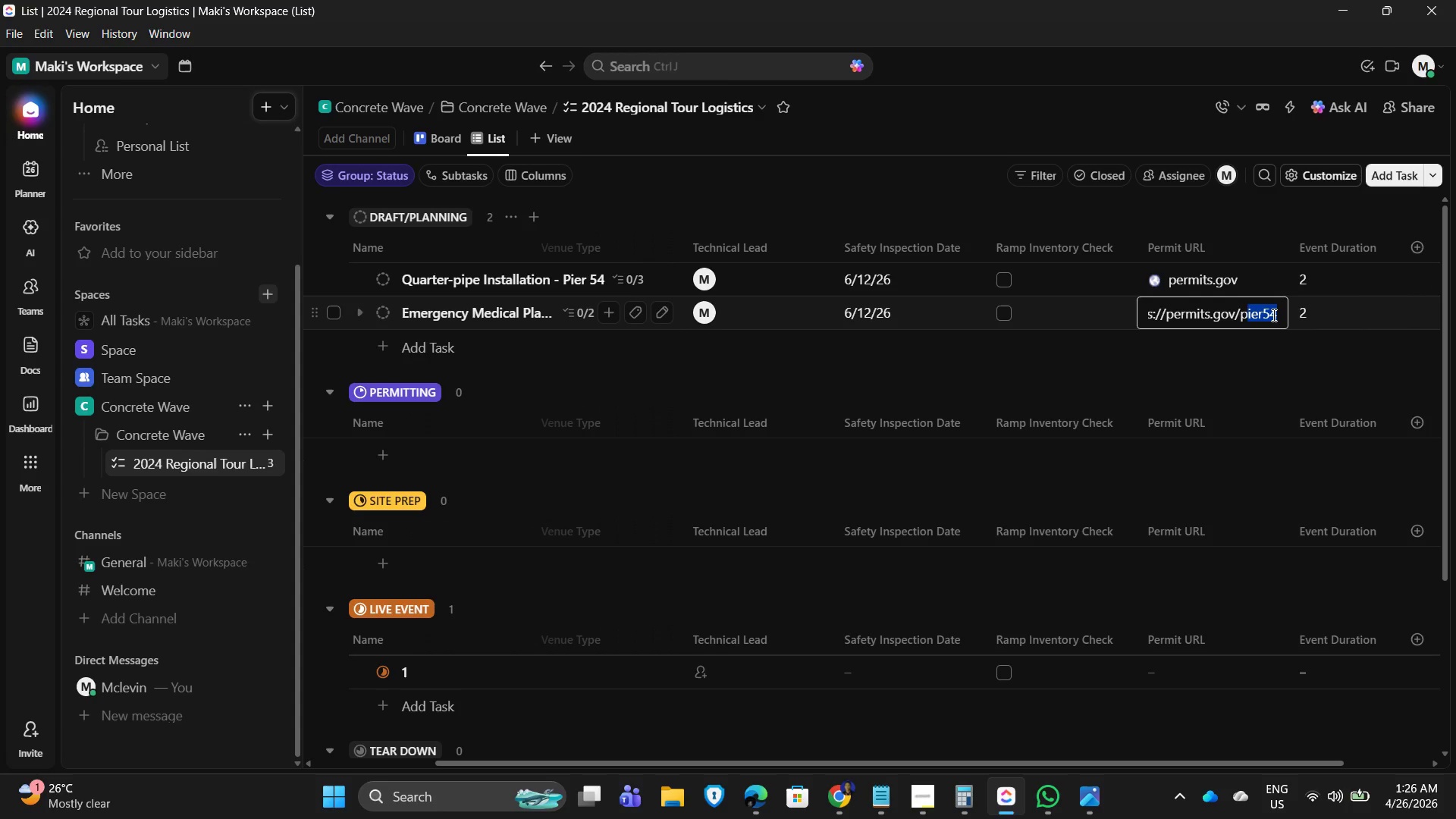 
key(Shift+ArrowLeft)
 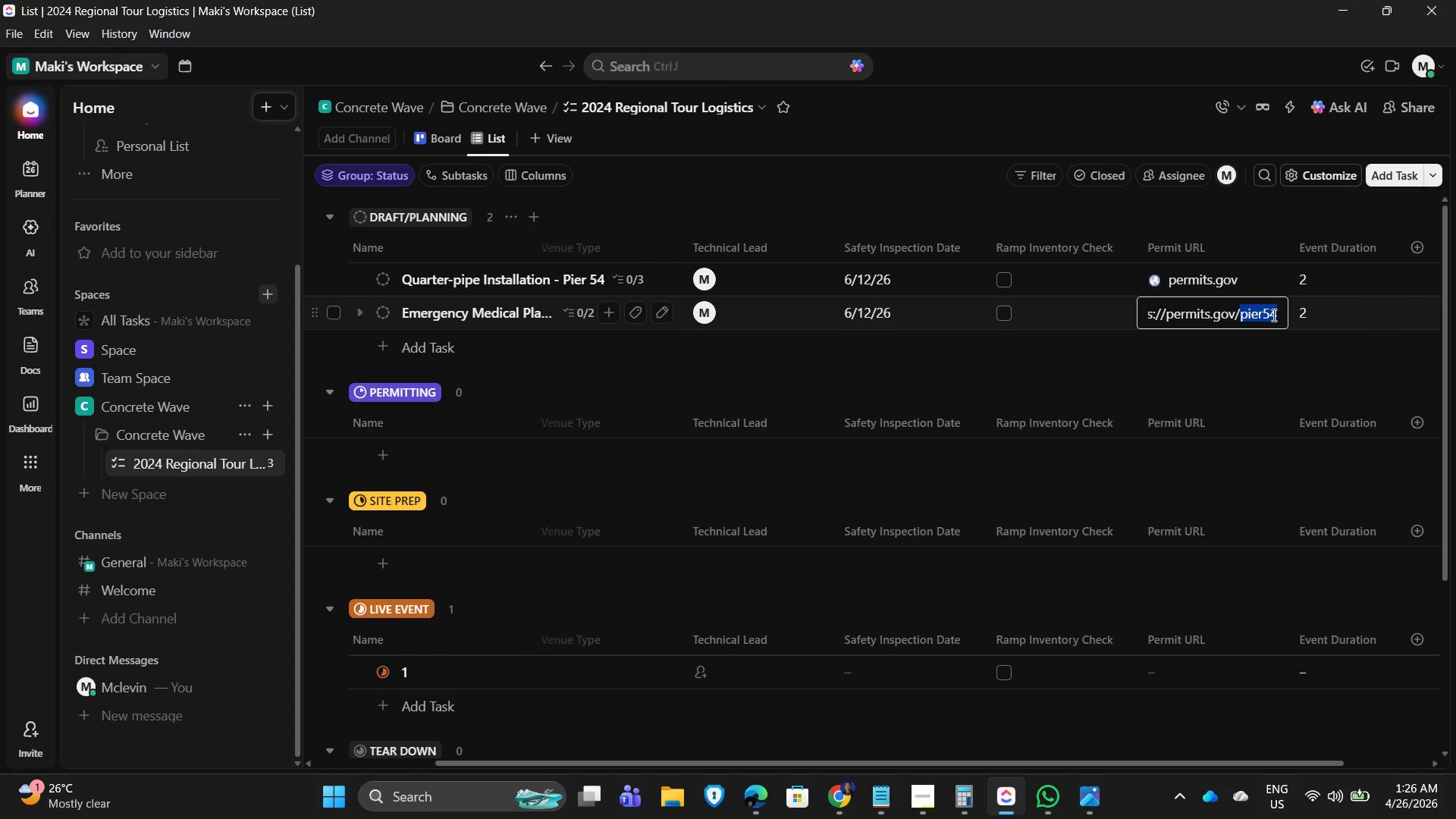 
wait(8.0)
 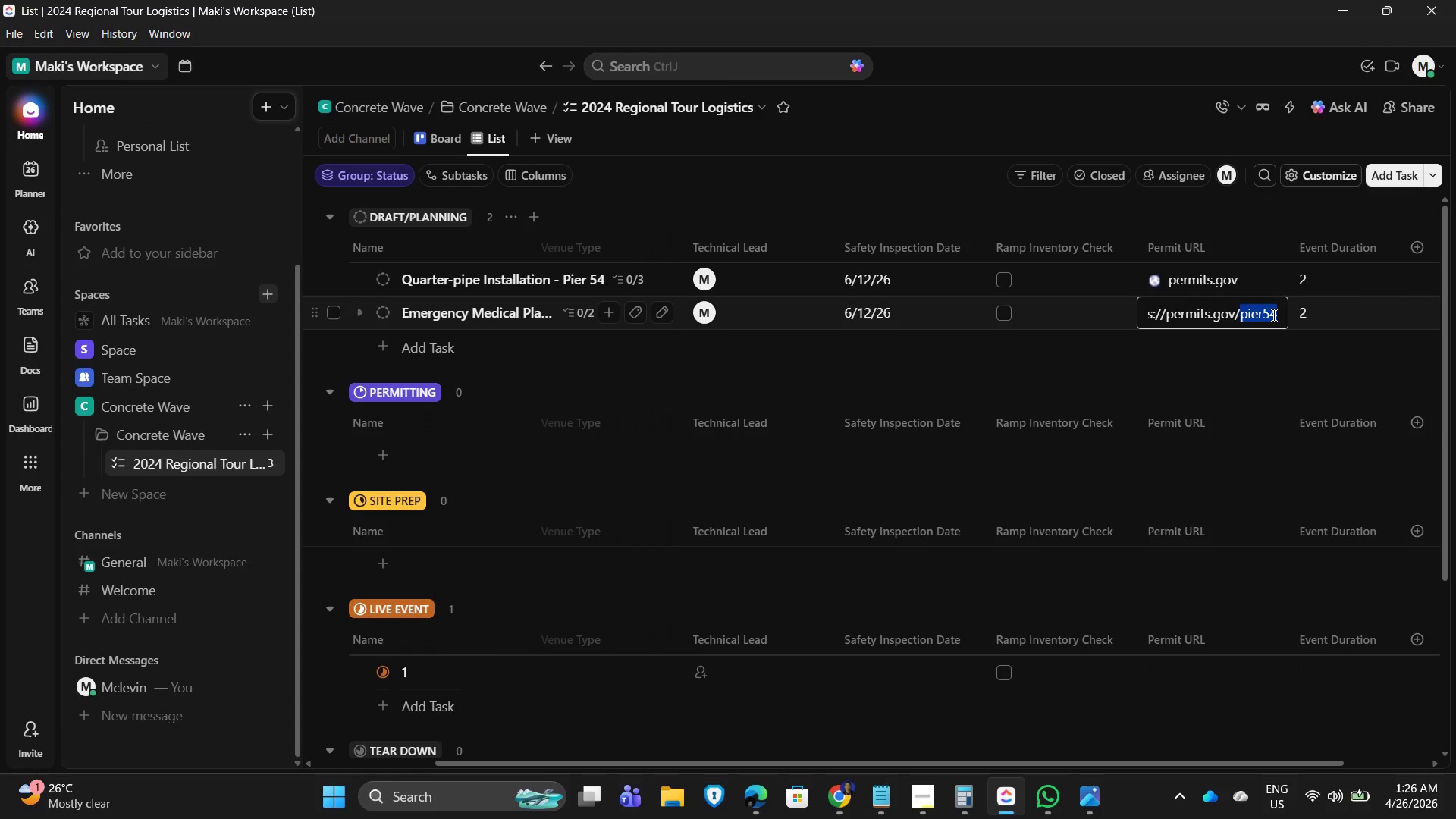 
type(permit123)
key(NumpadEnter)
 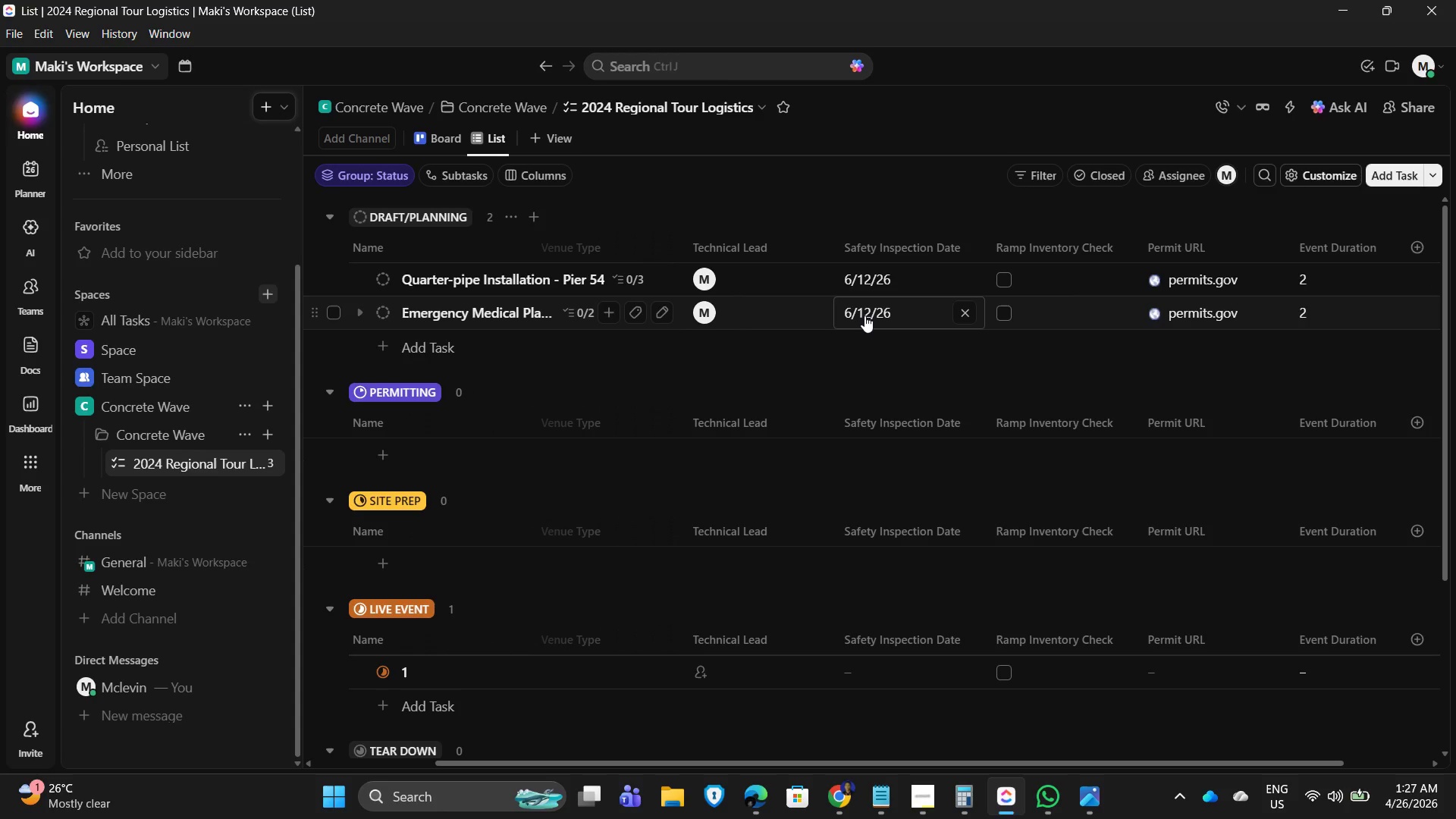 
left_click([864, 315])
 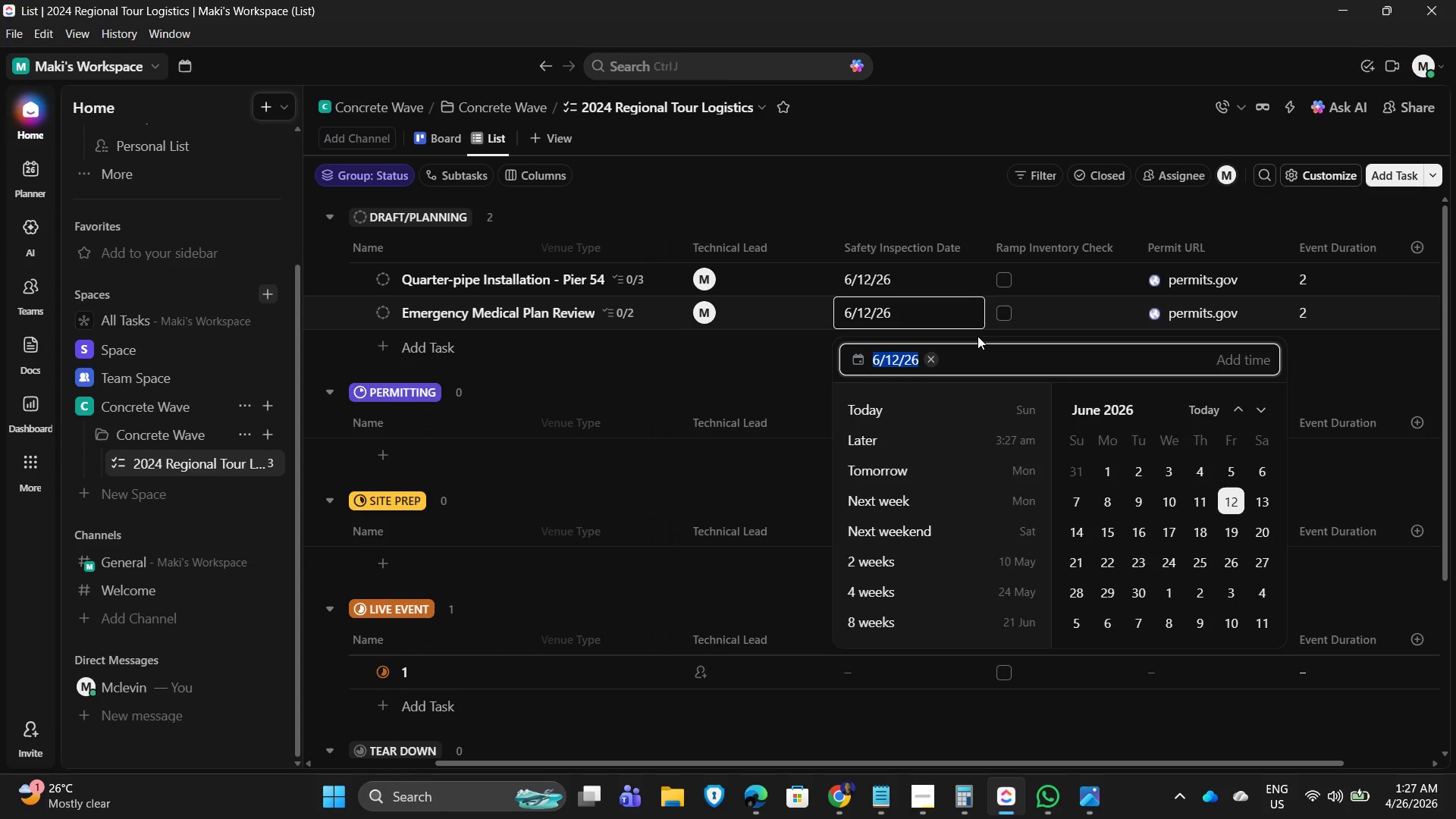 
wait(7.28)
 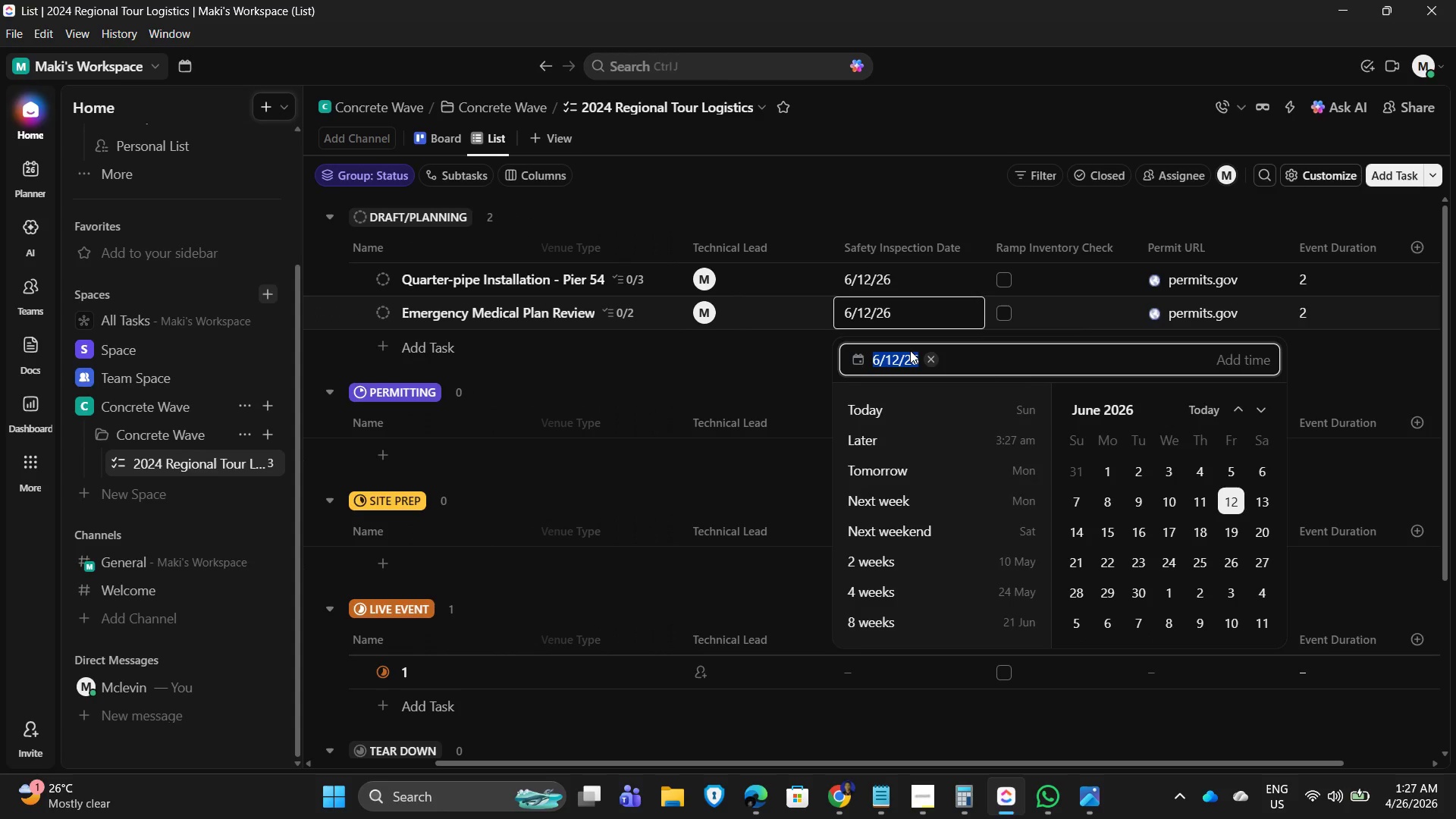 
left_click([1169, 501])
 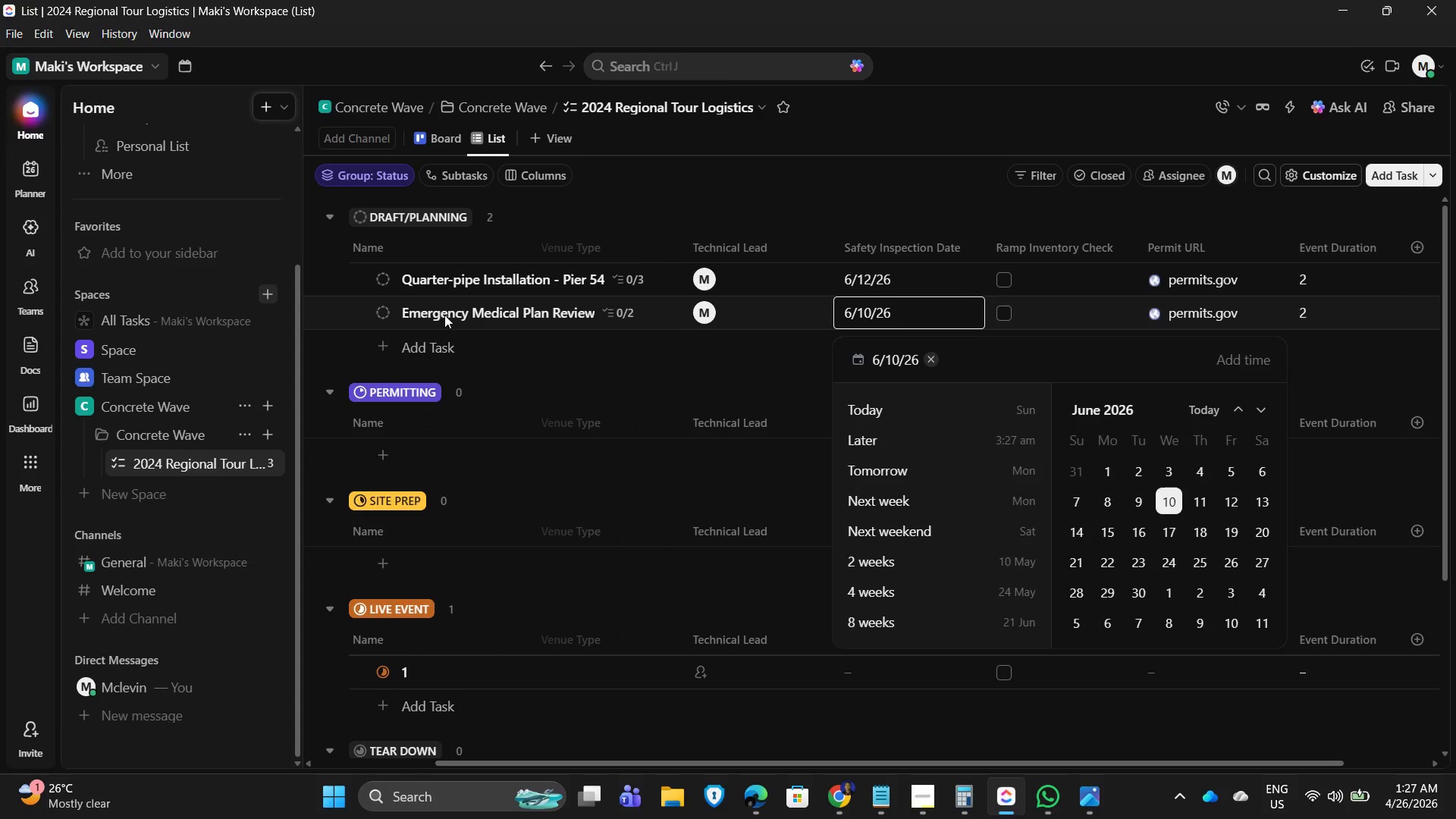 
double_click([453, 311])
 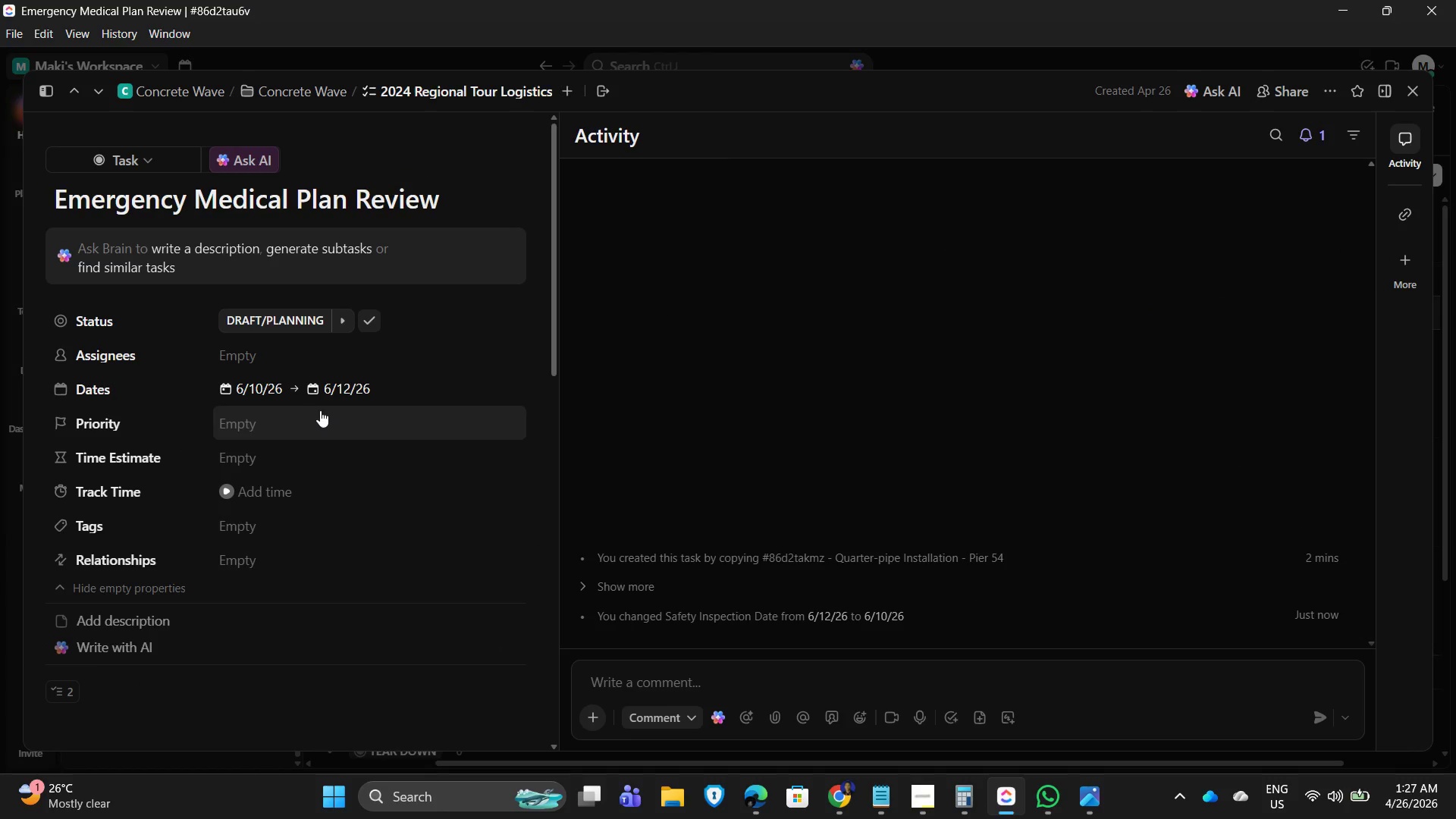 
mouse_move([375, 378])
 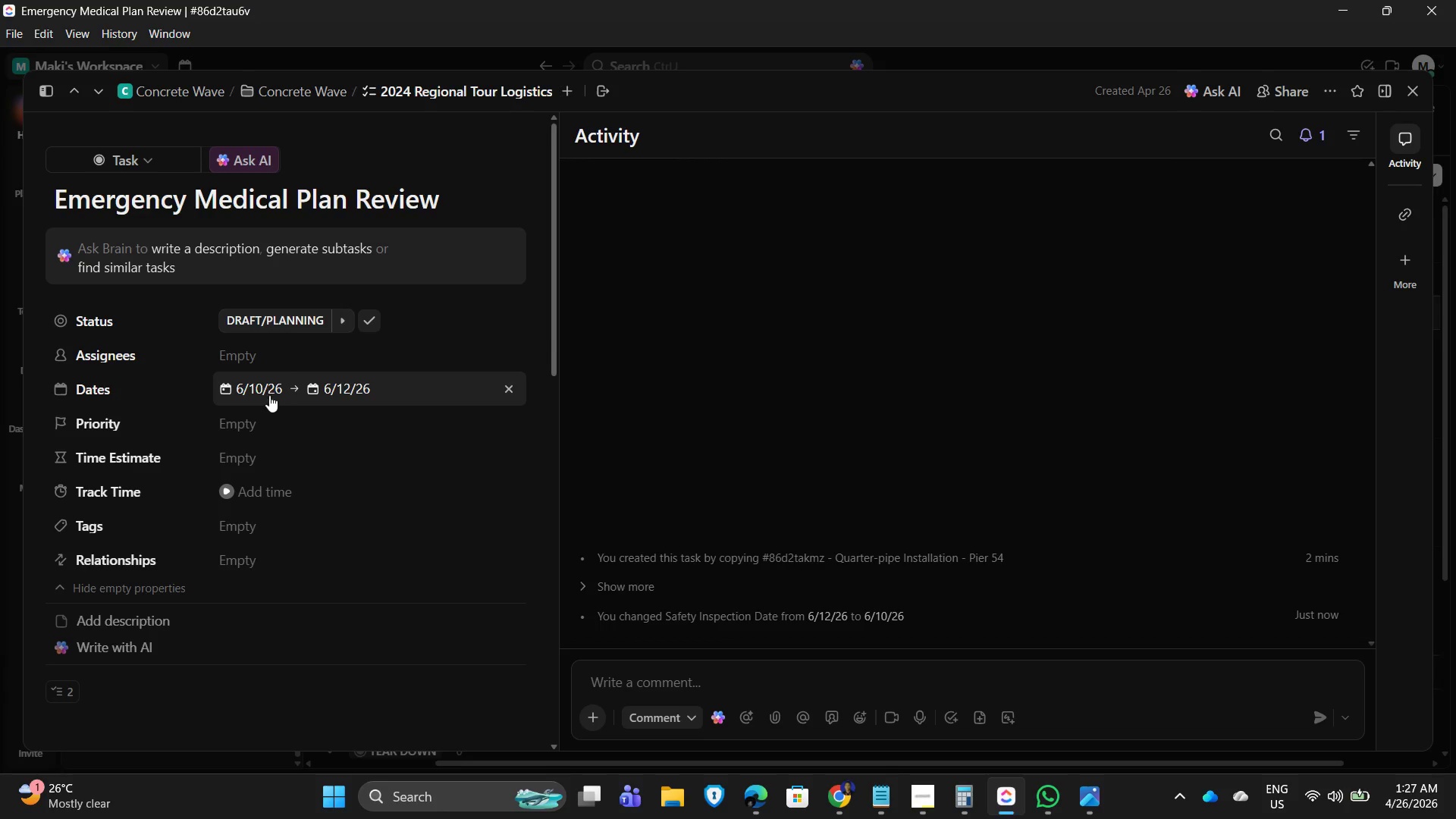 
left_click([265, 389])
 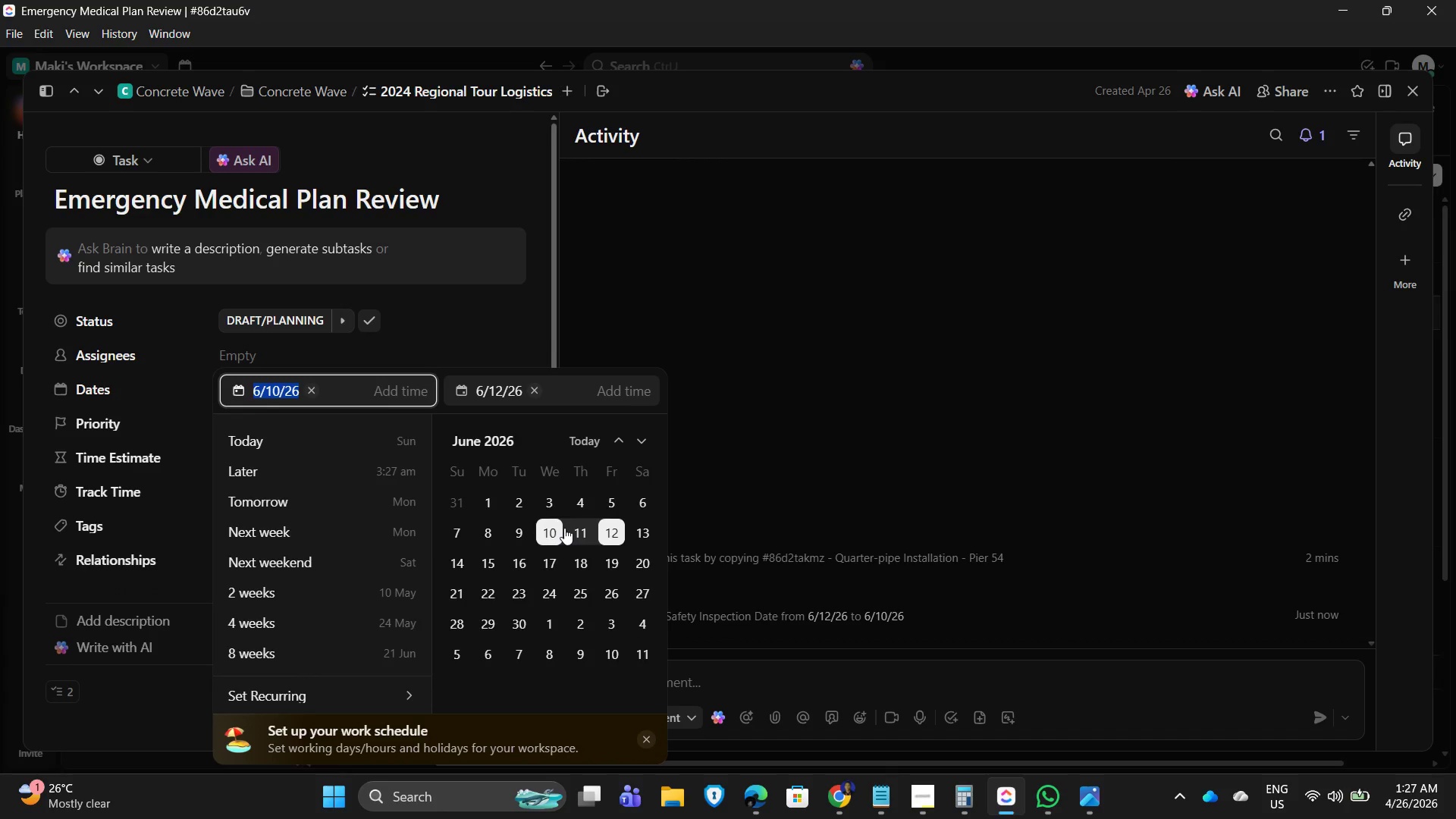 
left_click([491, 531])
 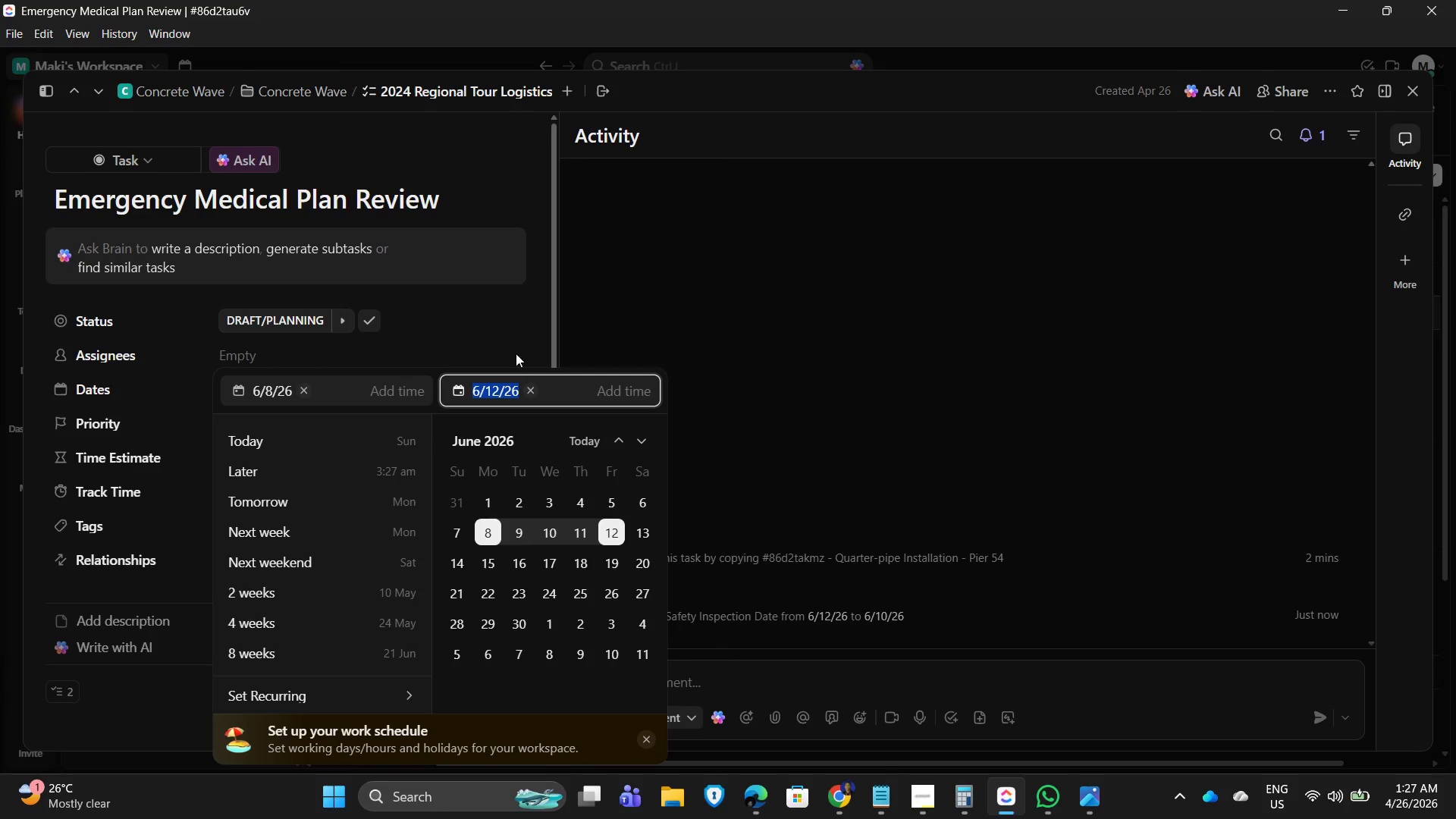 
left_click([487, 329])
 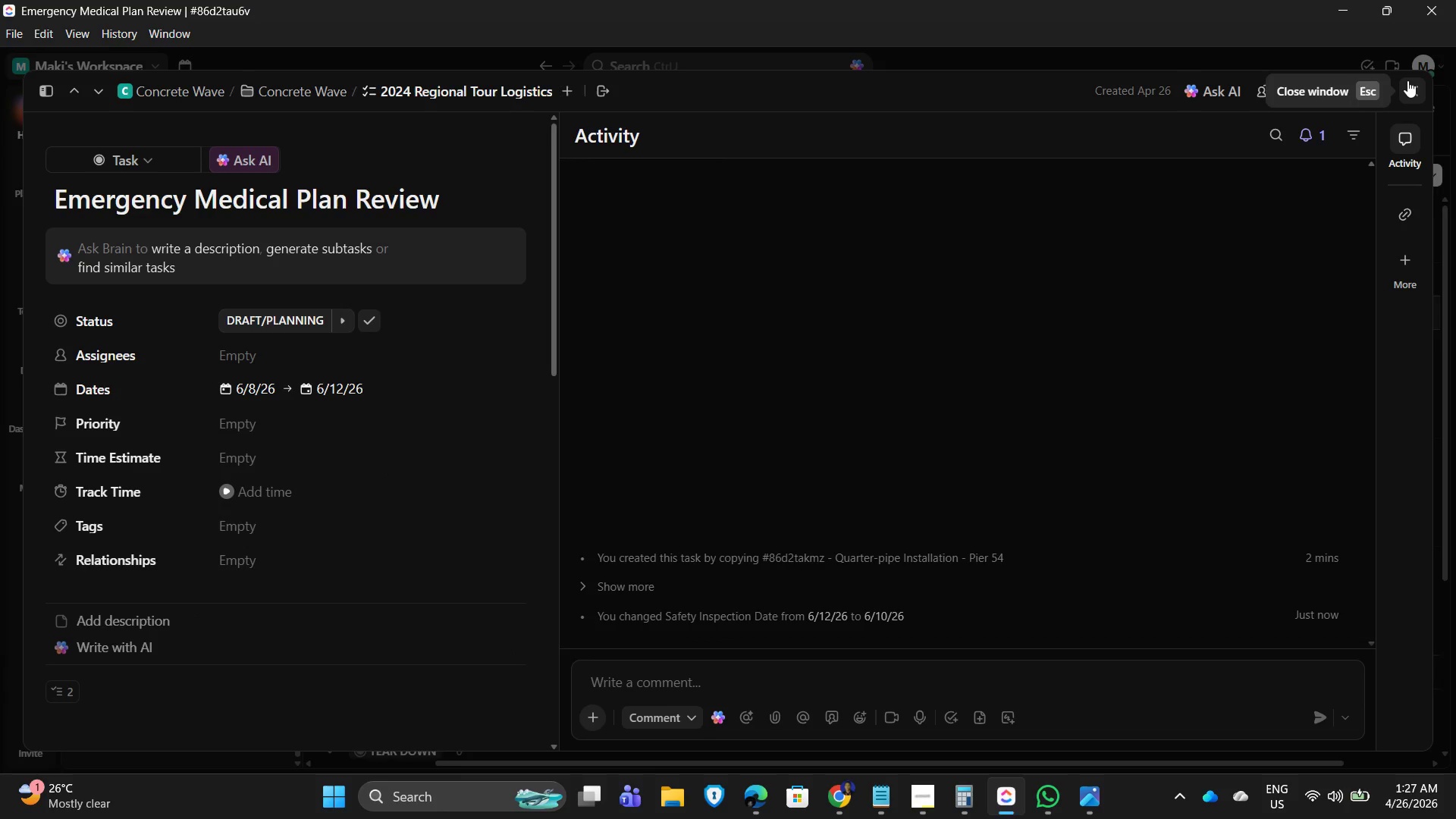 
left_click([1410, 87])
 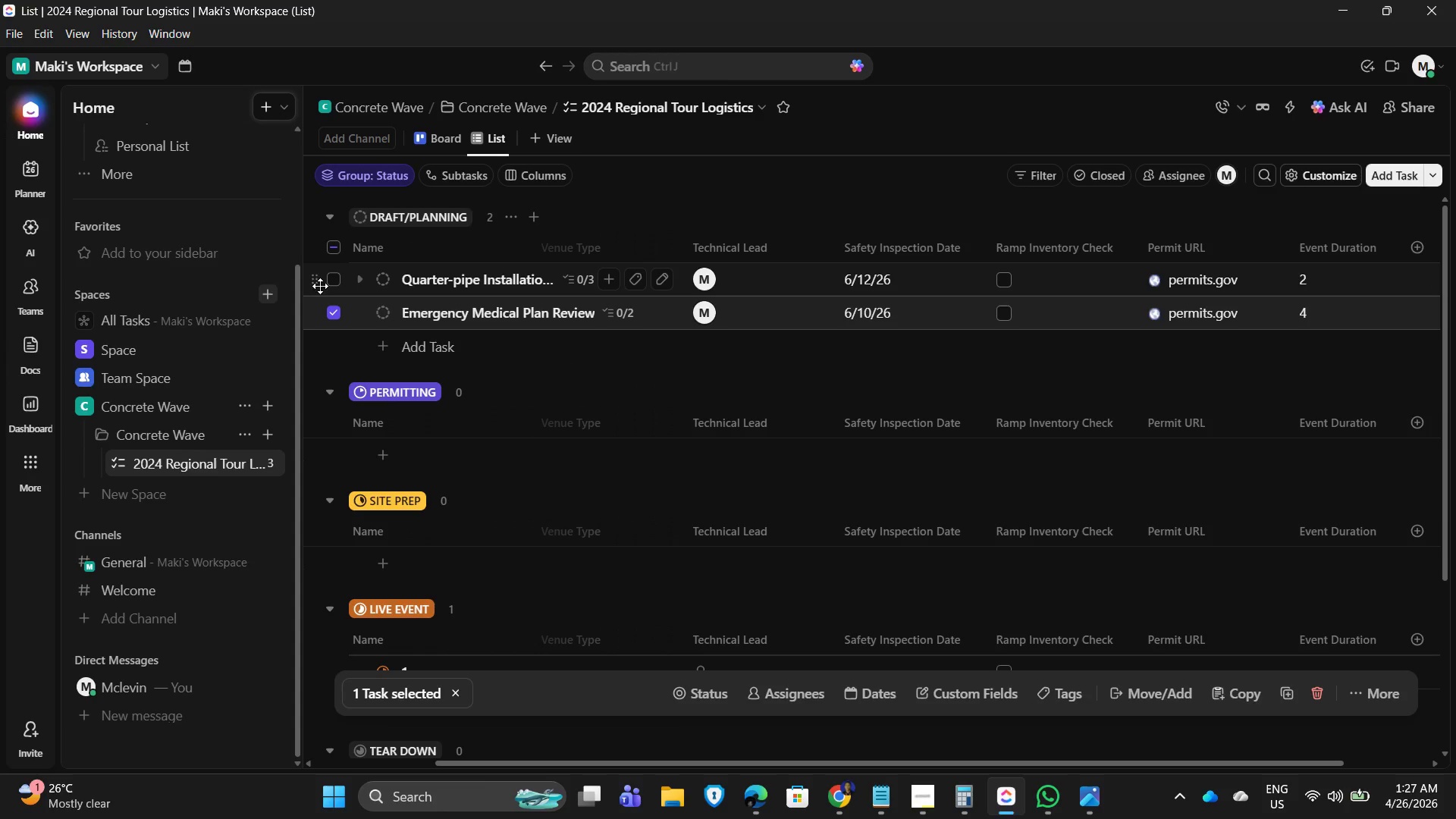 
wait(13.41)
 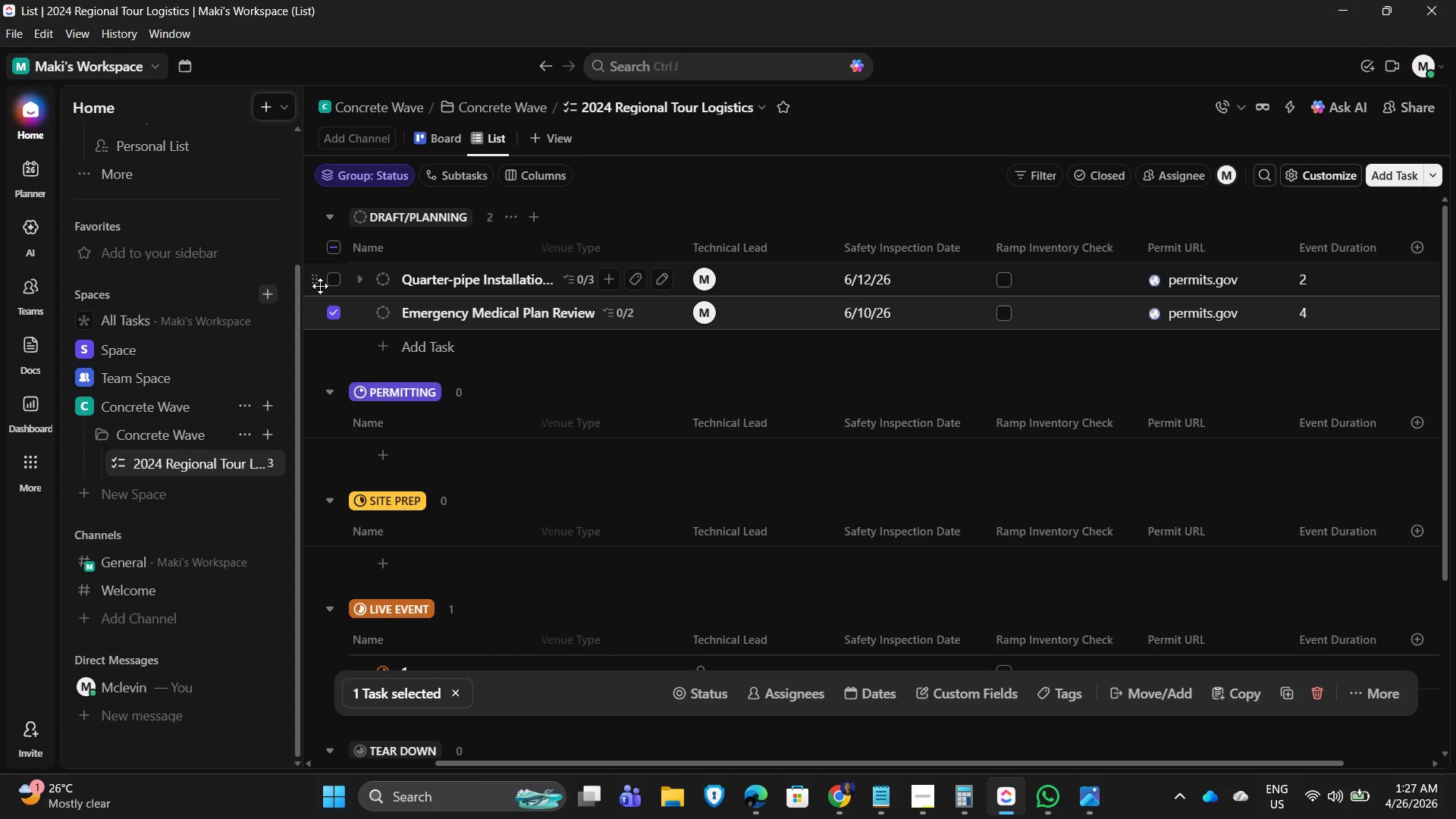 
left_click([1379, 689])
 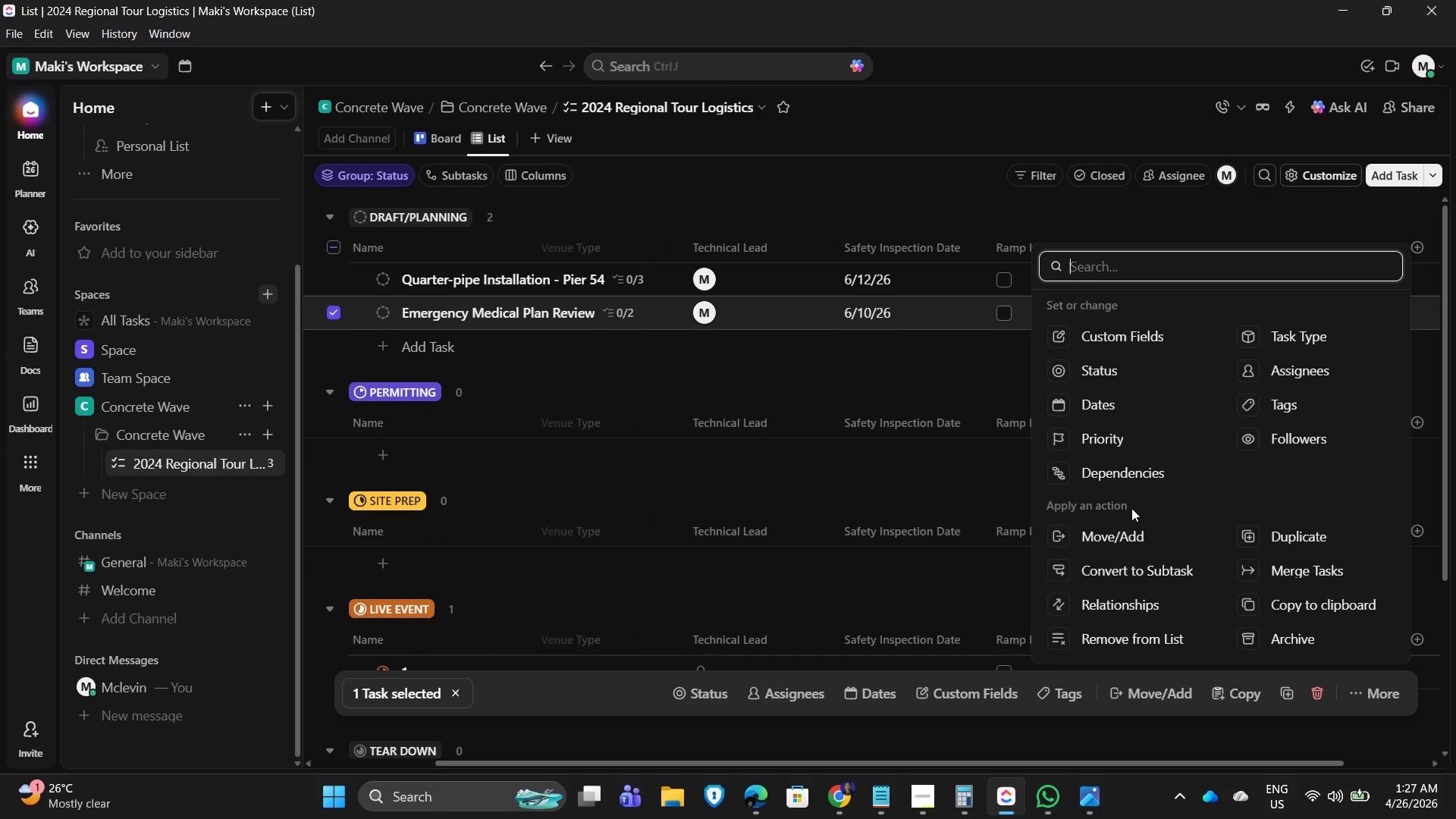 
left_click([1287, 532])
 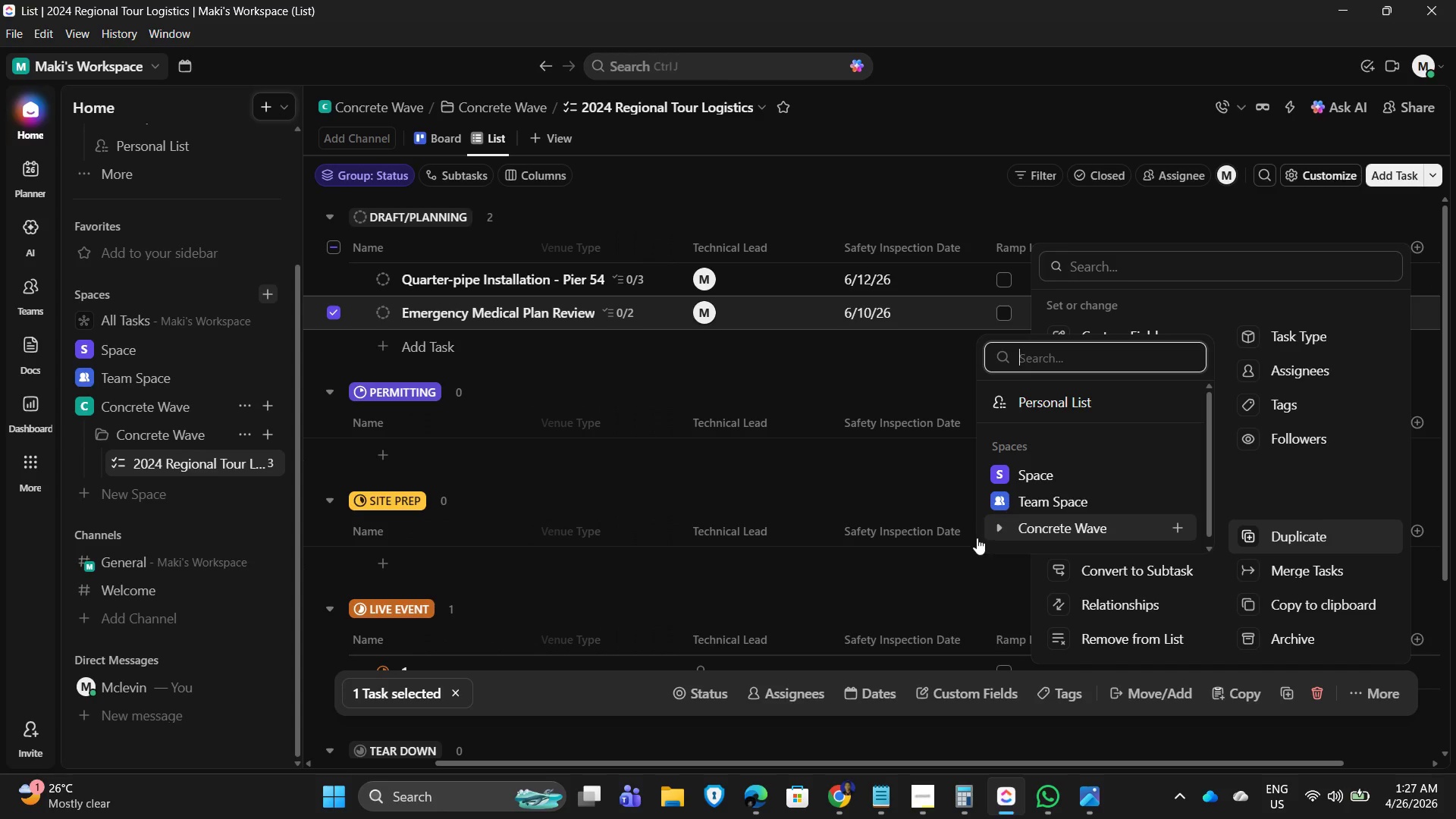 
left_click([999, 530])
 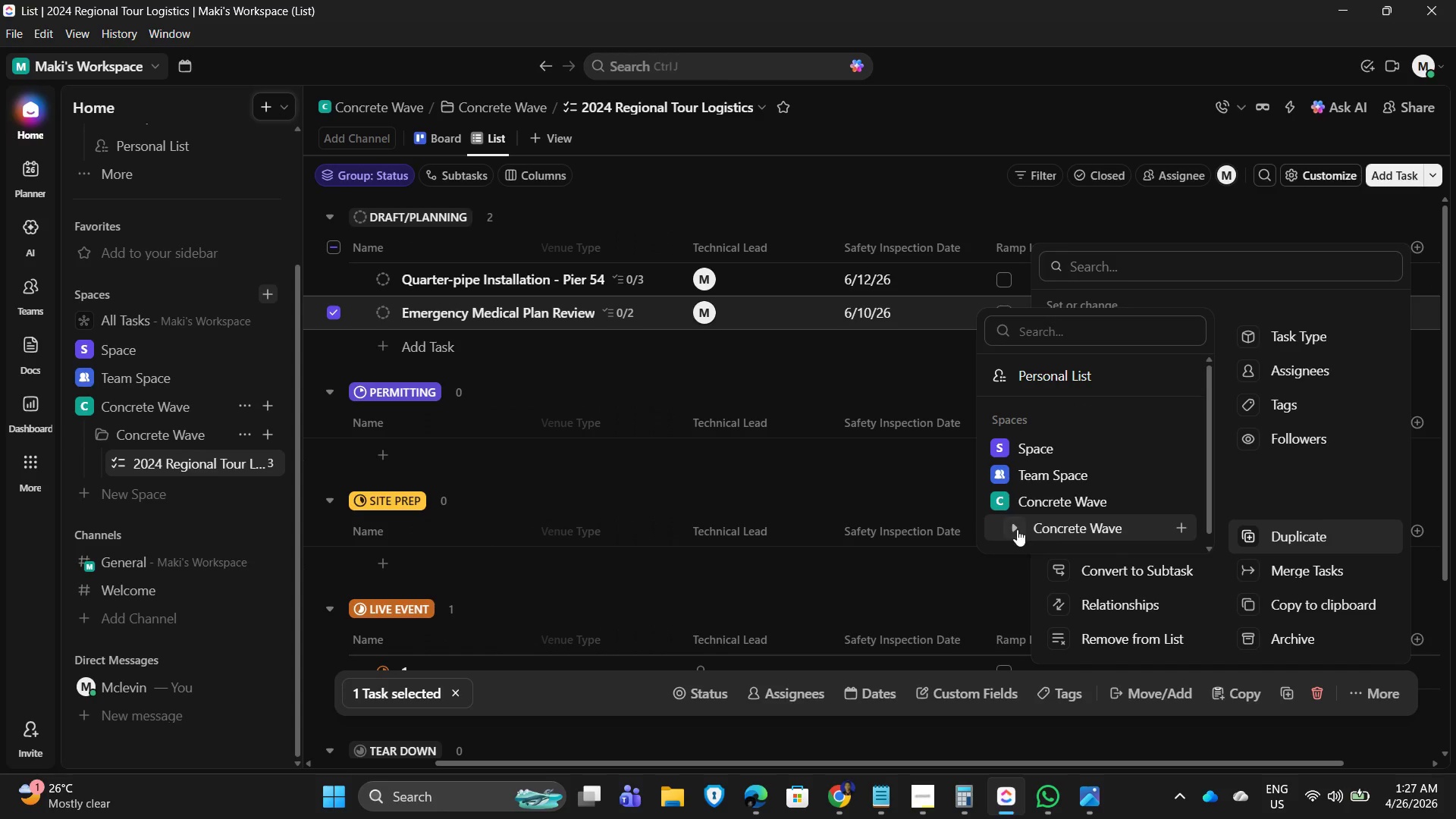 
left_click([1011, 531])
 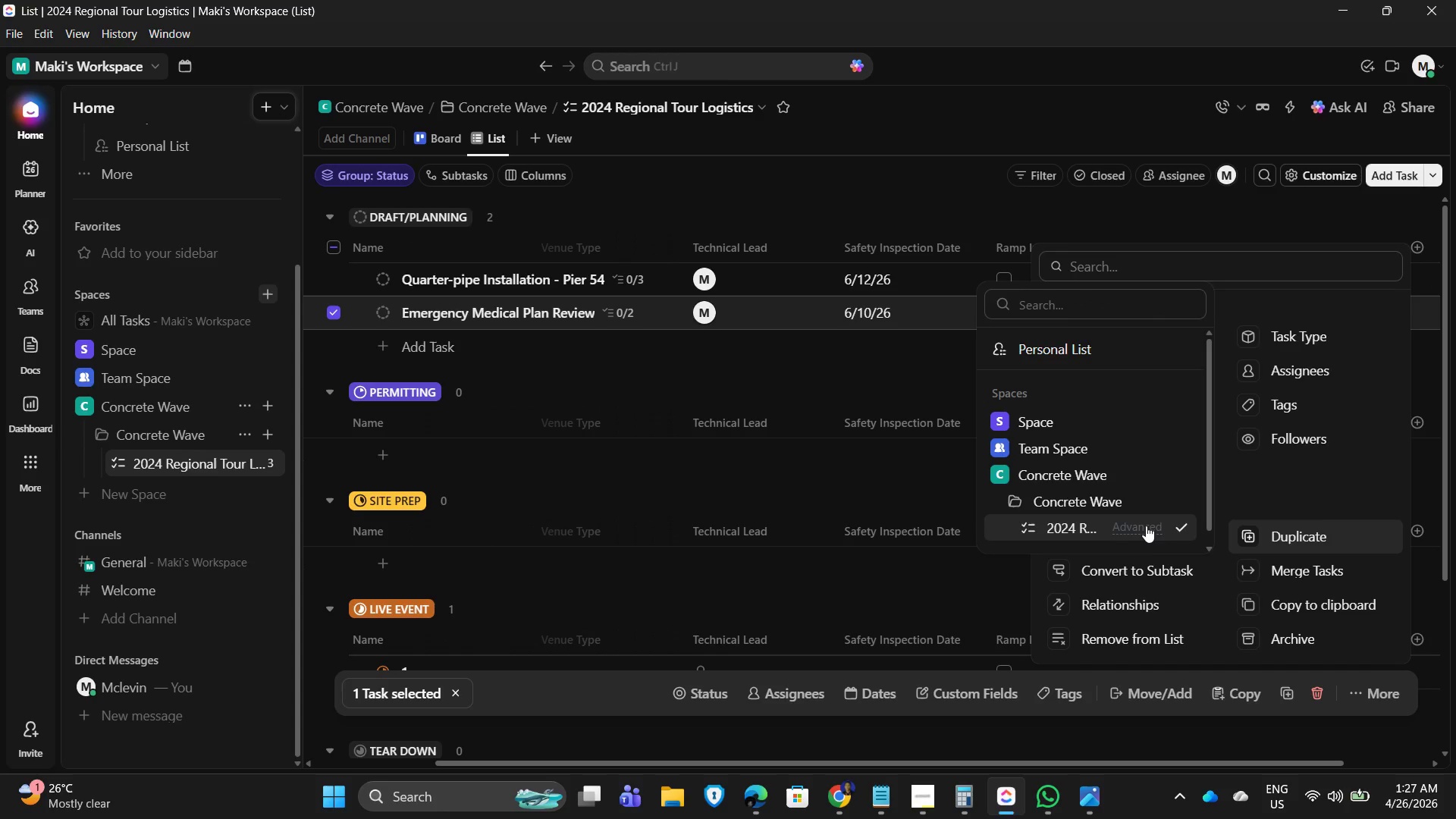 
left_click([1147, 526])
 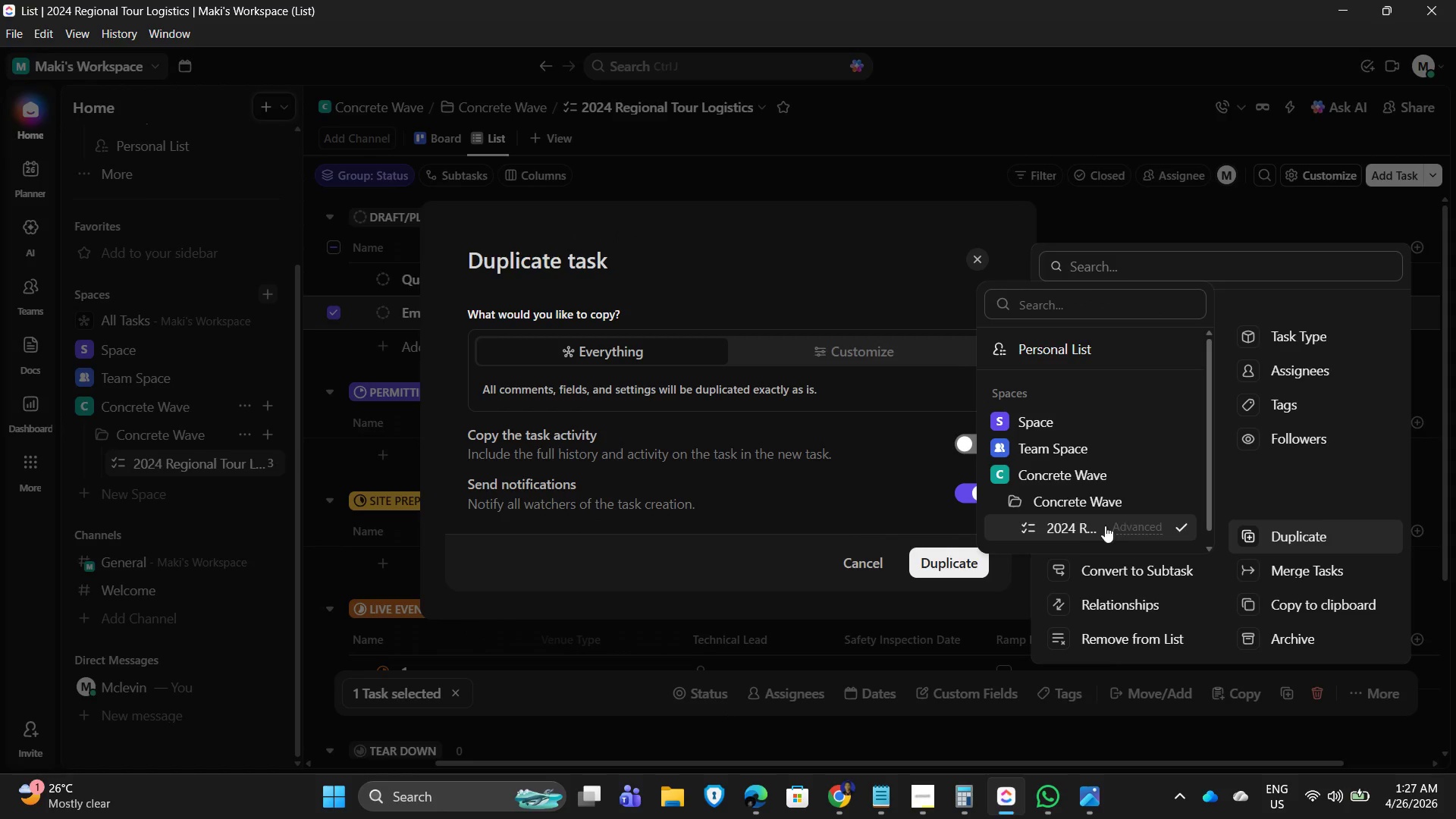 
left_click([1057, 529])
 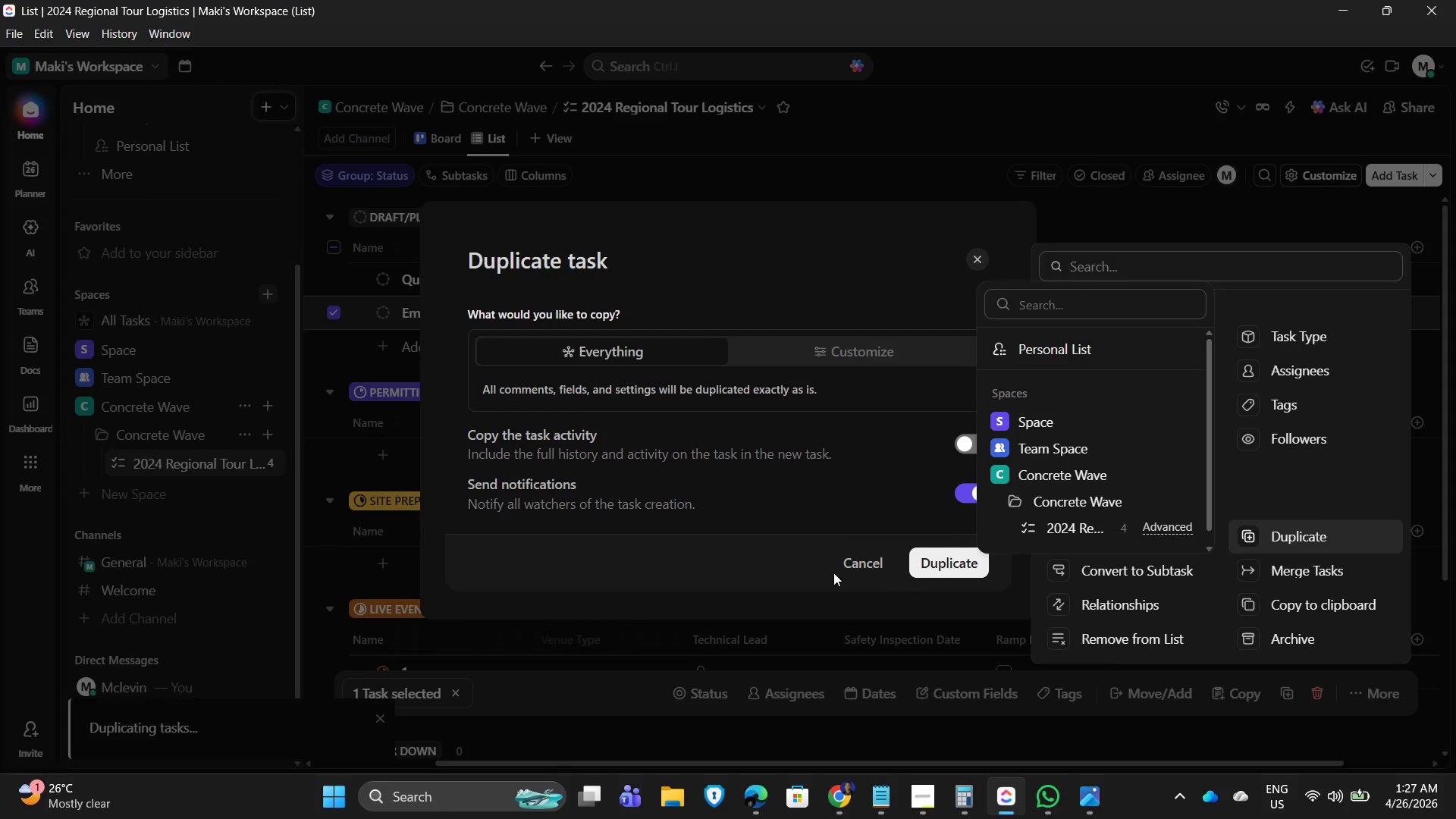 
left_click([852, 560])
 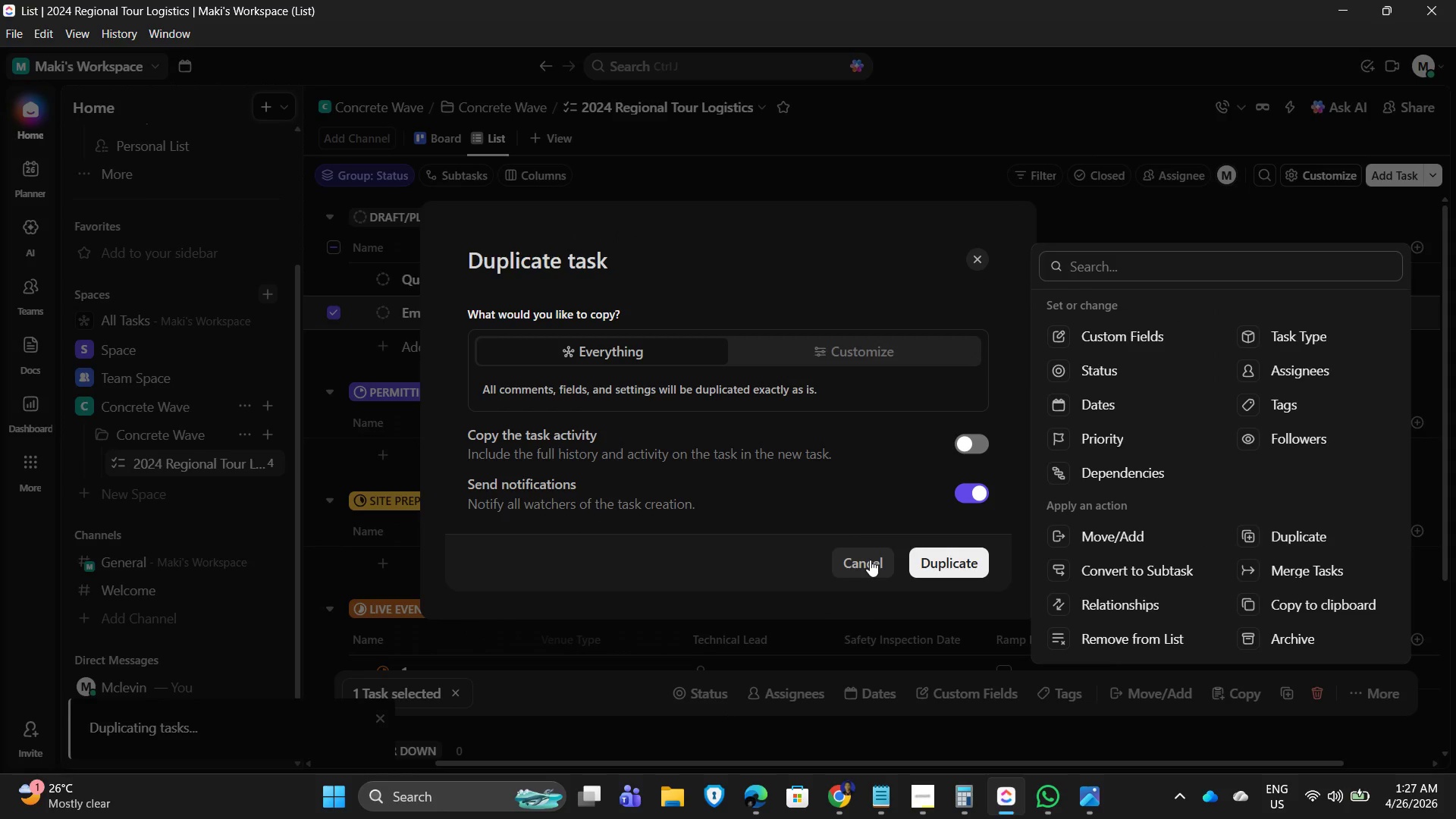 
left_click([870, 560])
 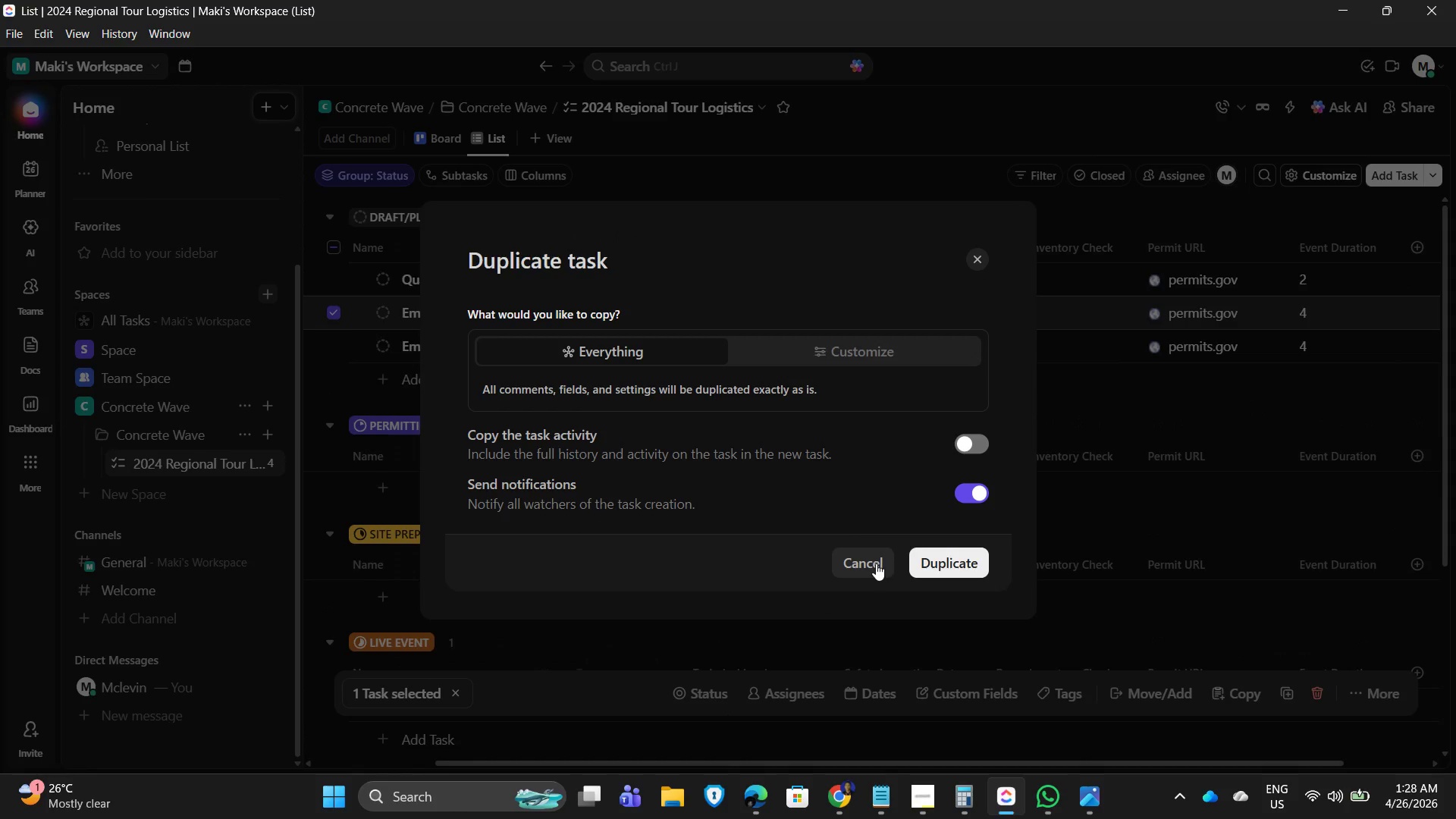 
left_click([876, 563])
 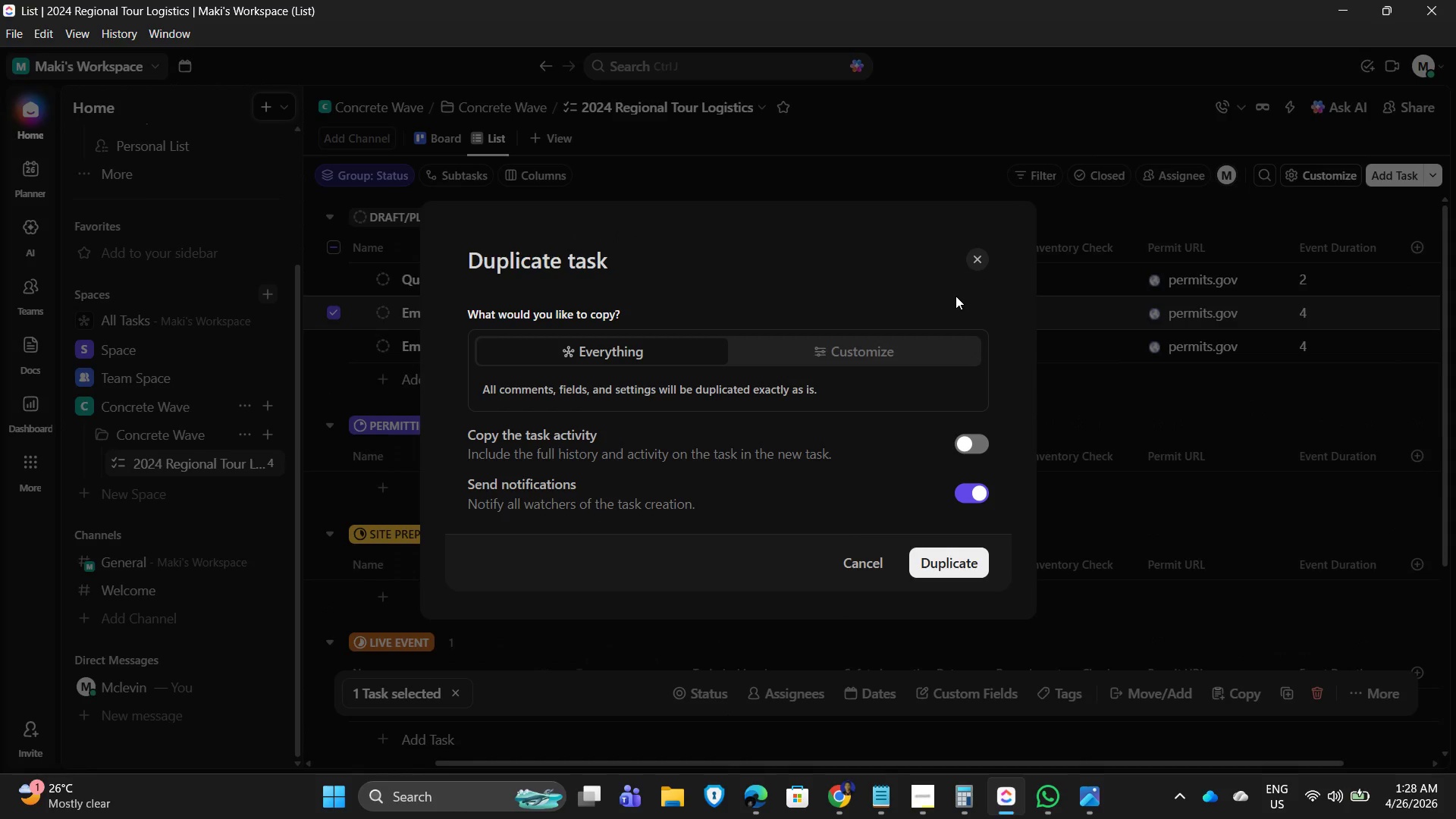 
left_click([982, 258])
 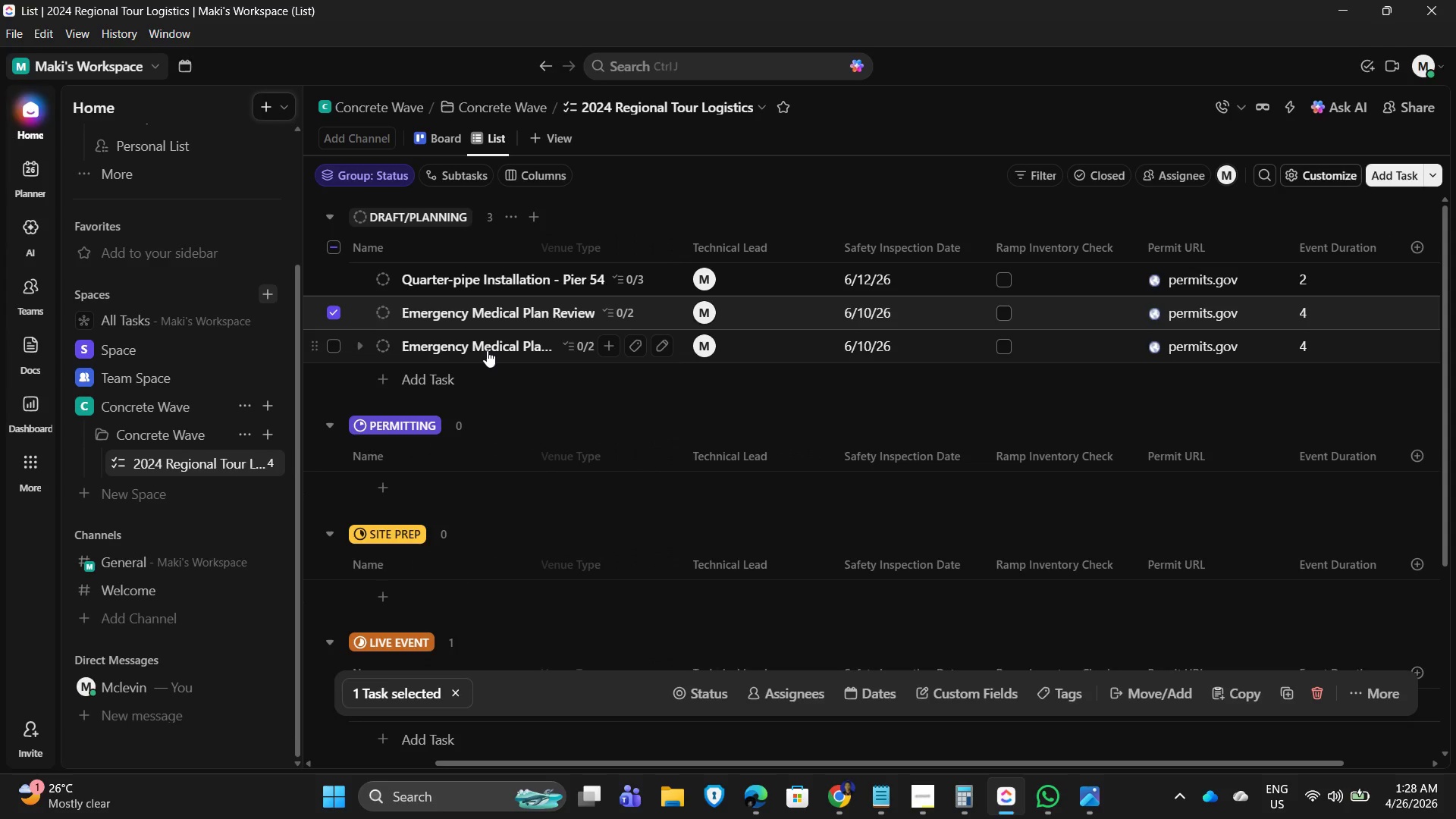 
left_click([331, 312])
 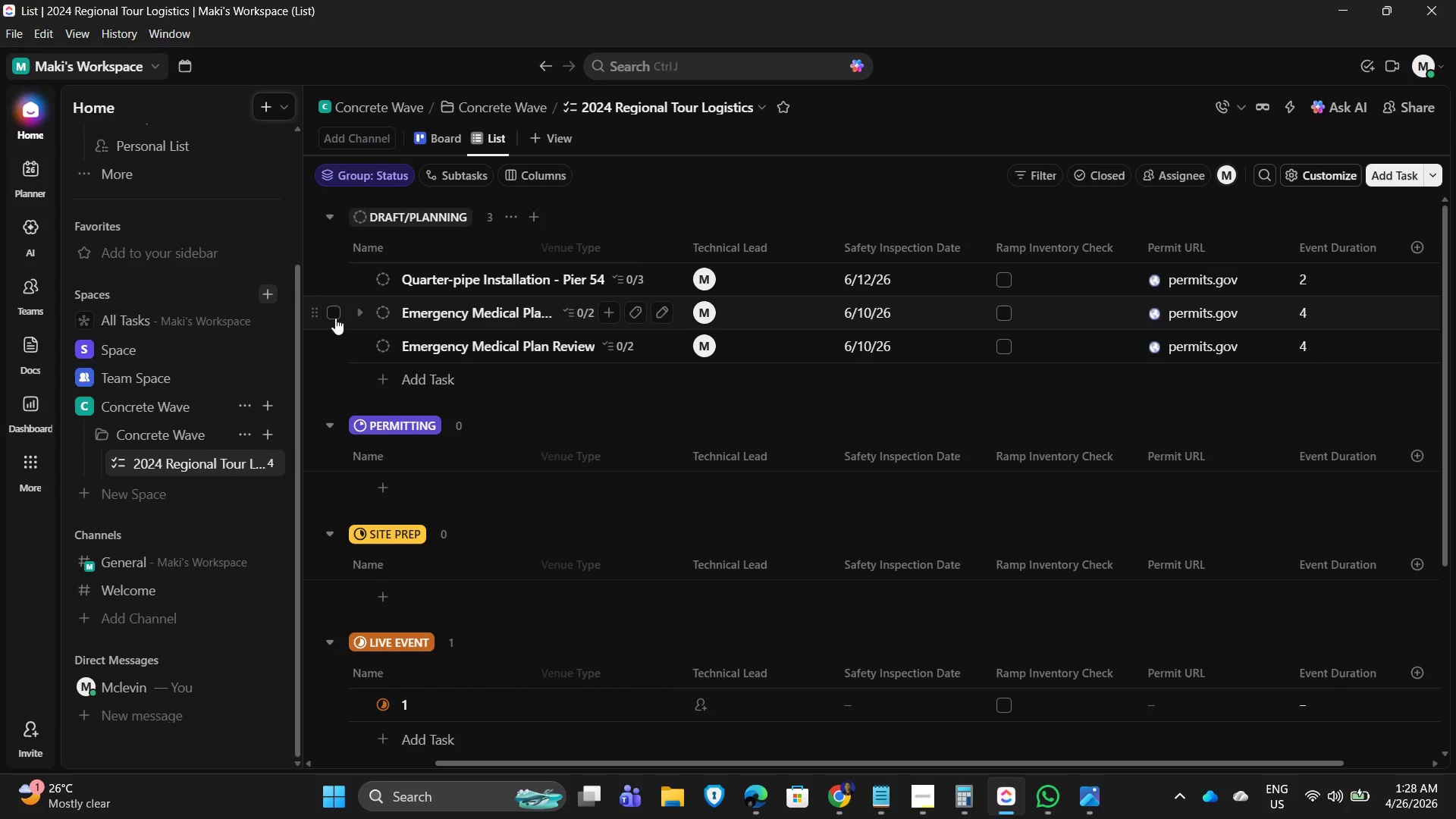 
left_click([334, 314])
 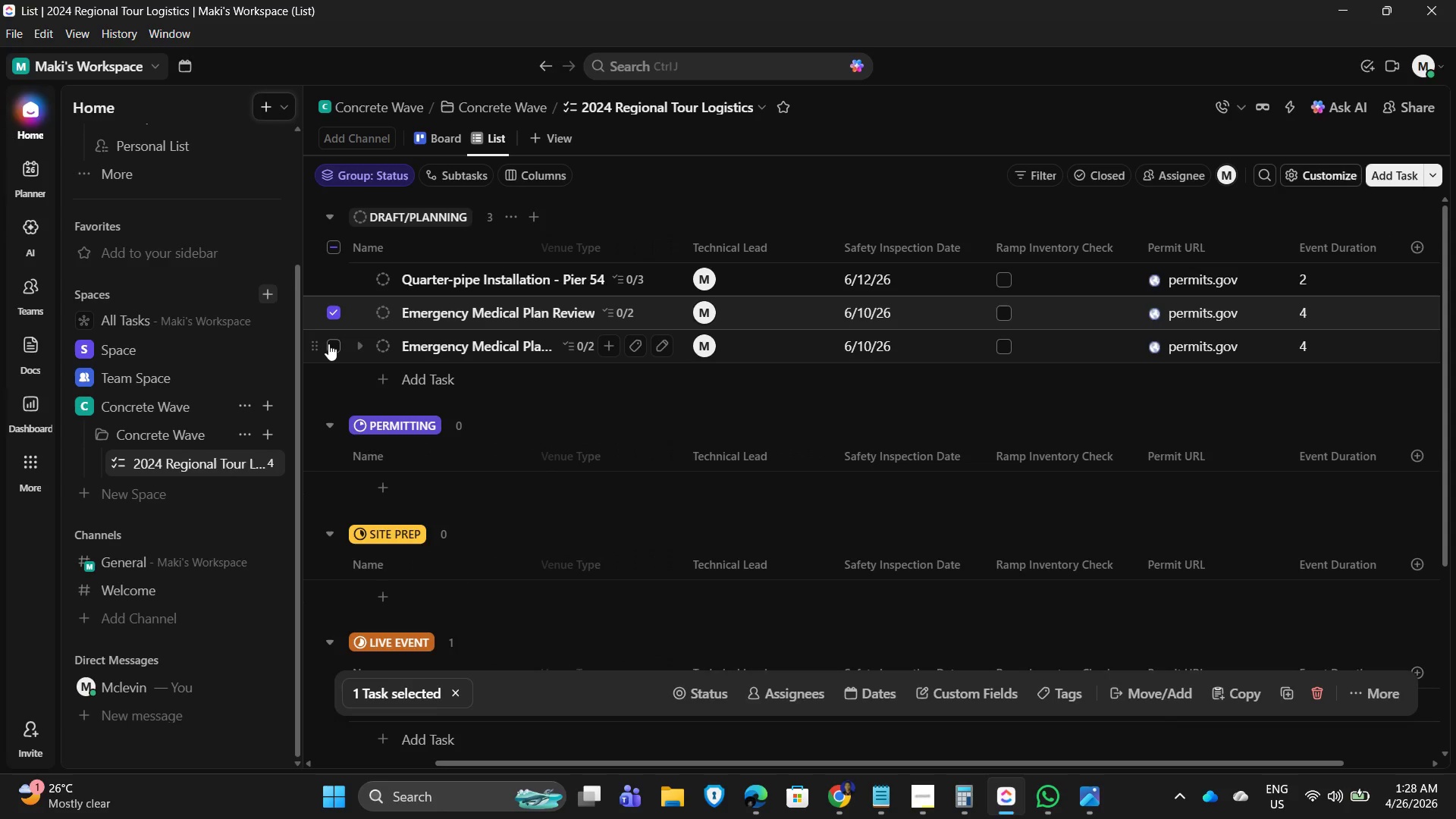 
left_click([331, 343])
 